 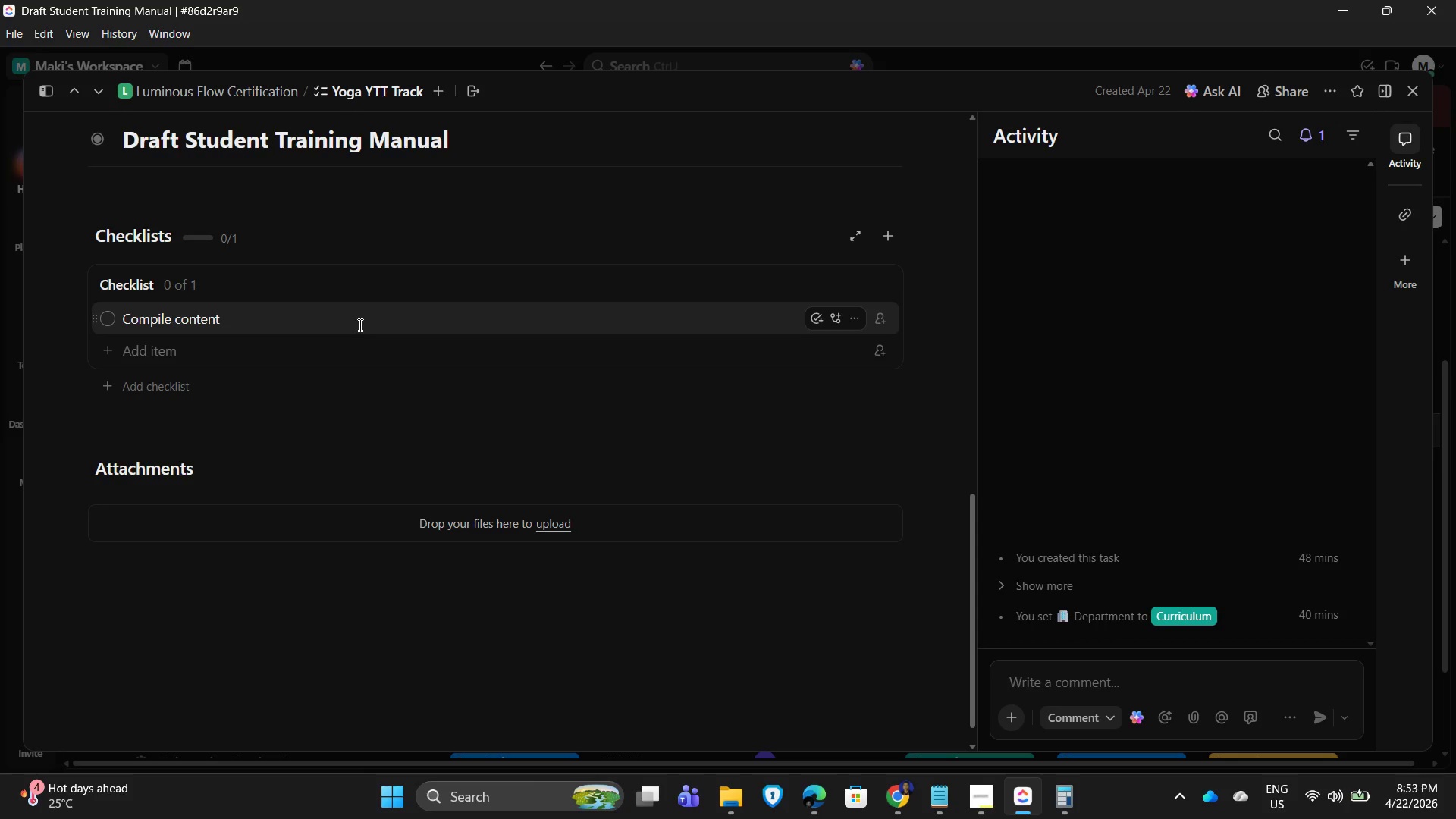 
type(Format documents)
key(Backspace)
 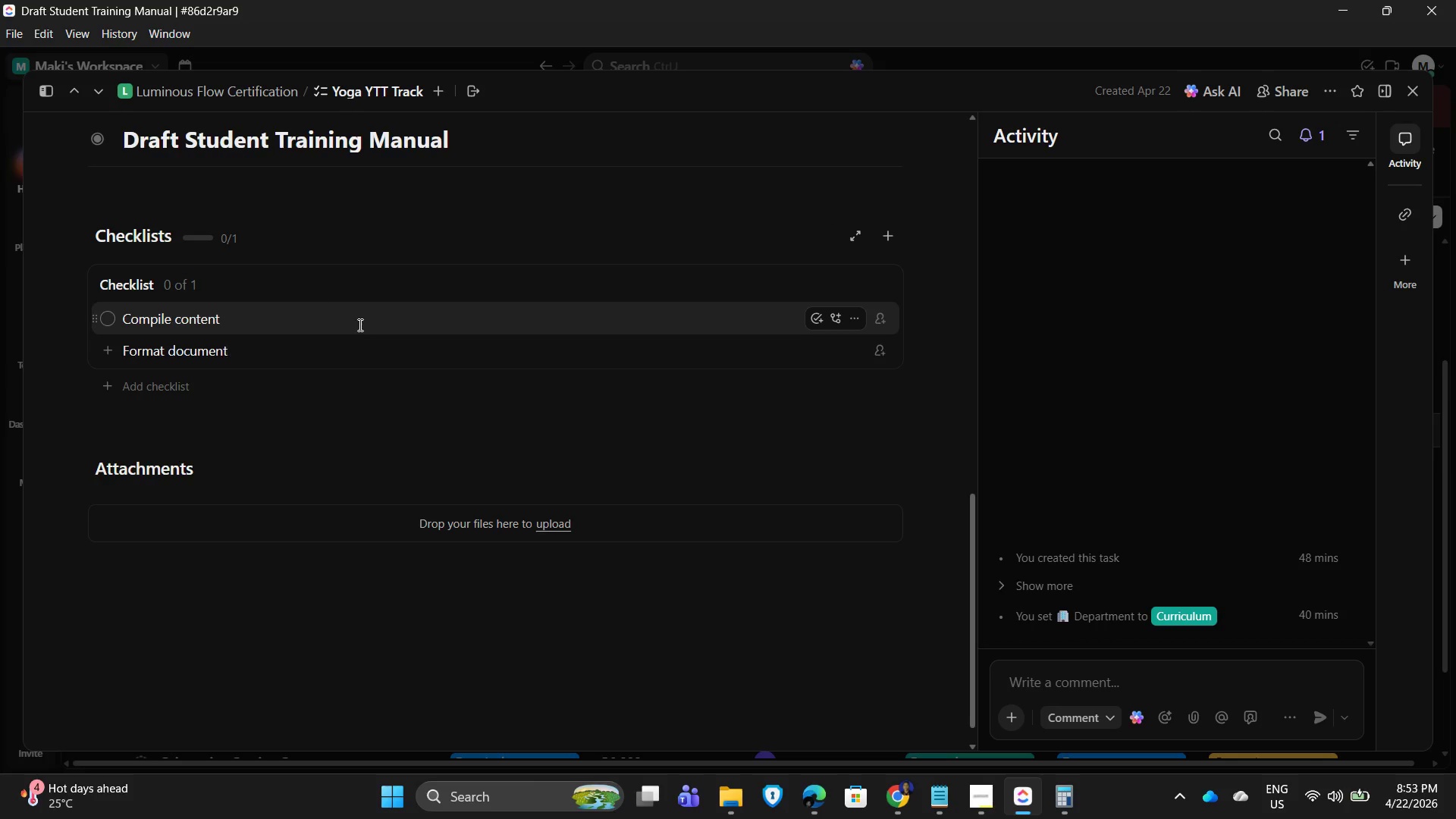 
key(Enter)
 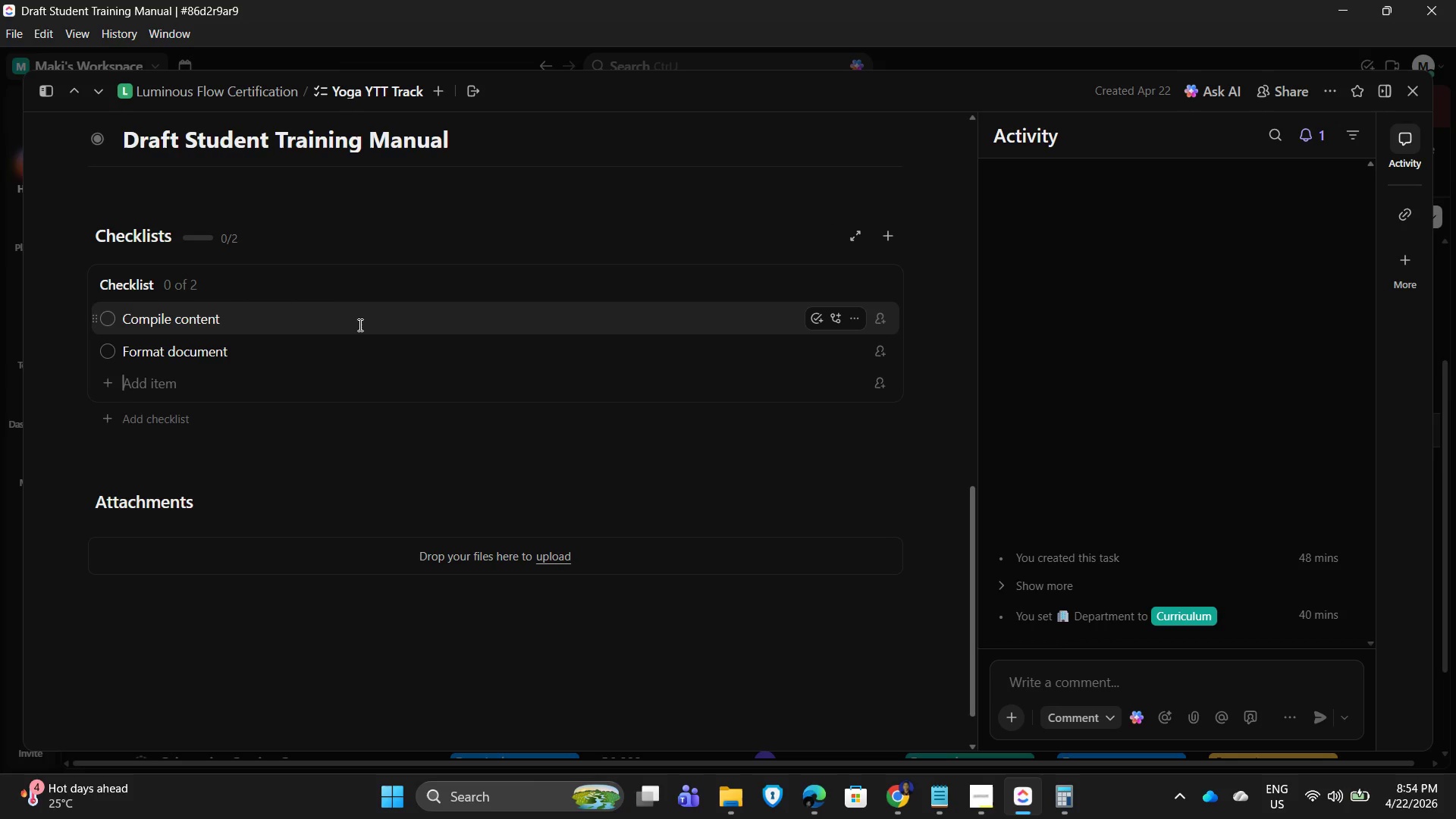 
type(Review sections)
 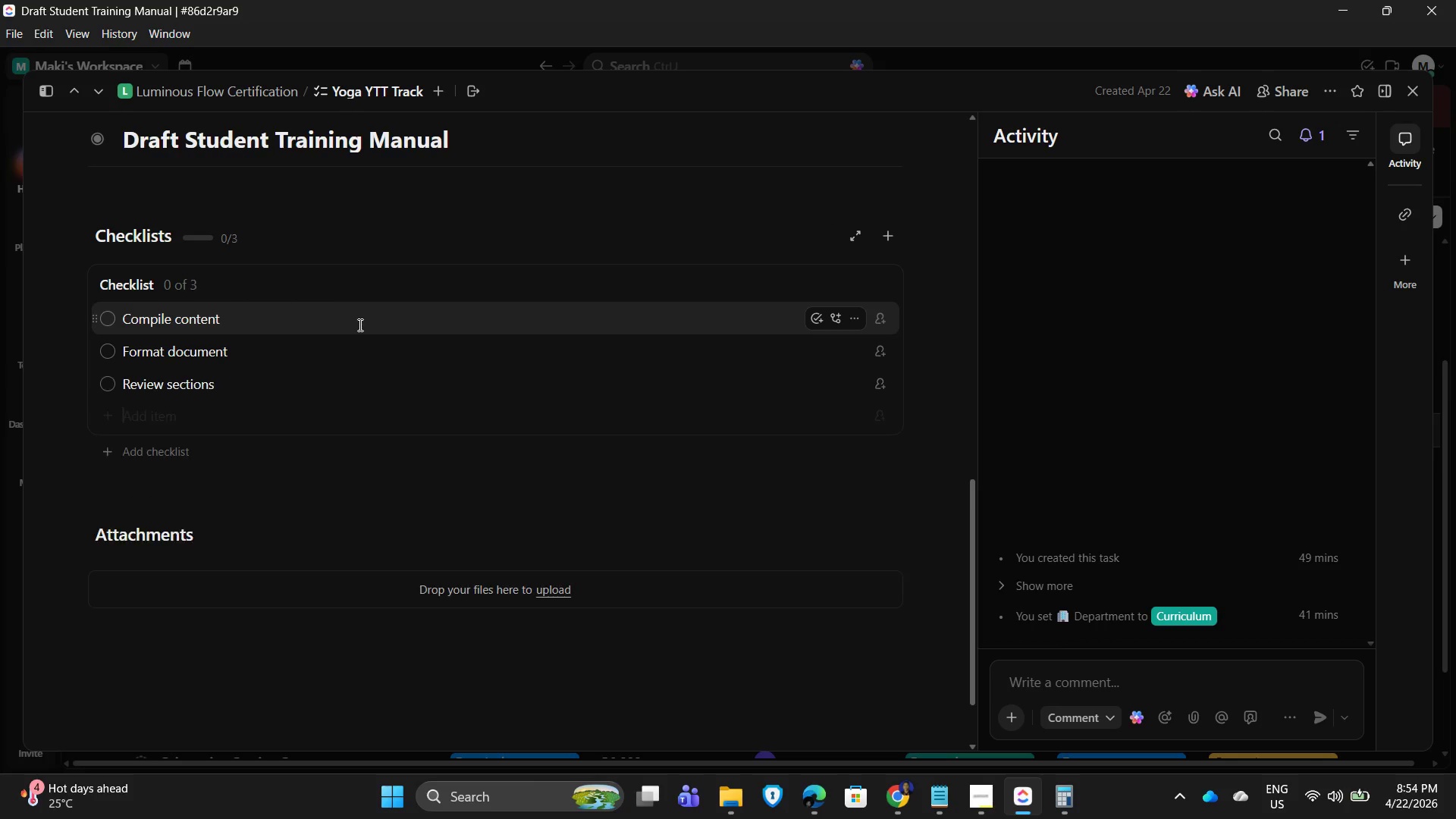 
key(Enter)
 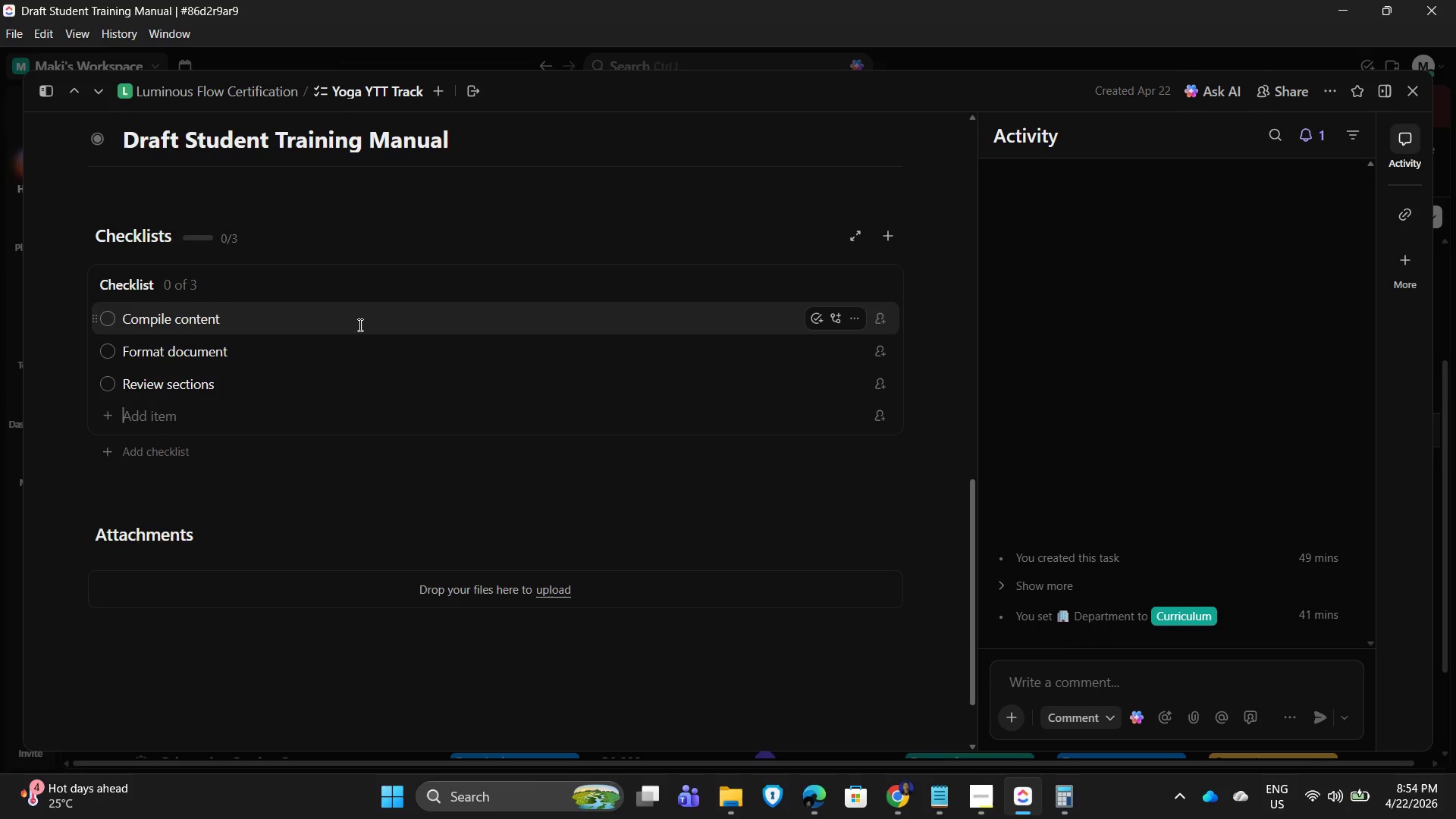 
type(Finalize draft )
key(Backspace)
 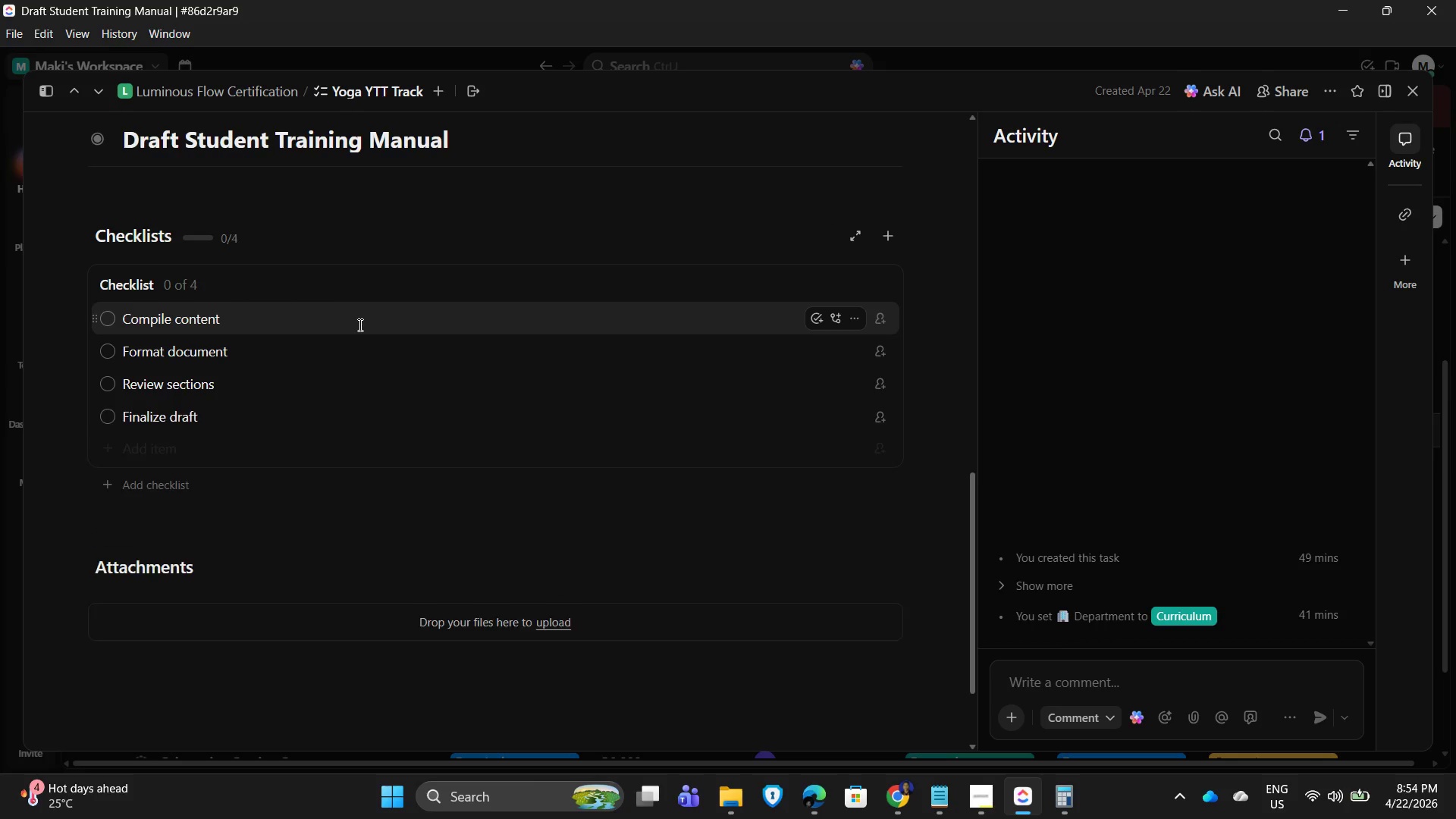 
key(Enter)
 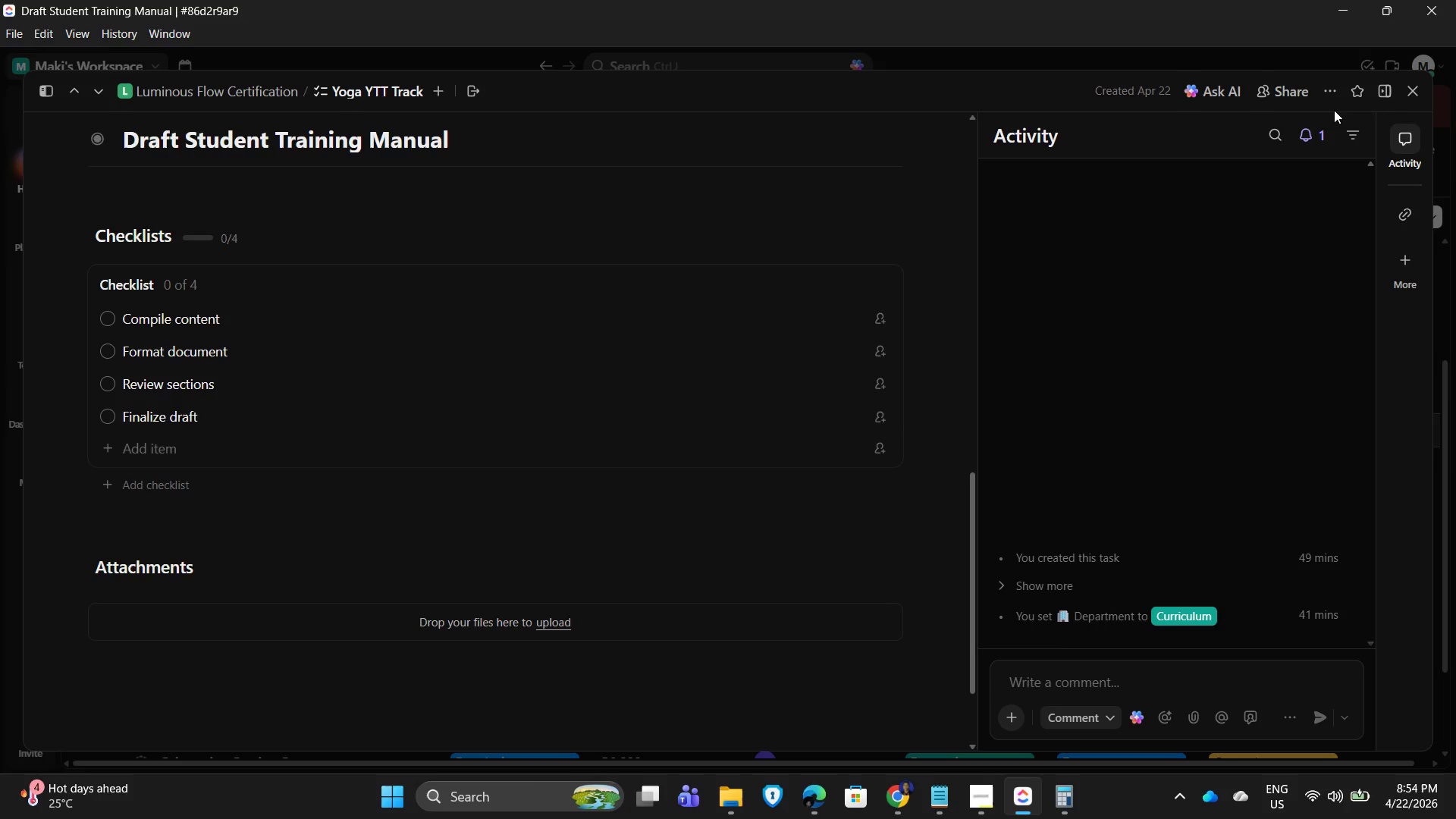 
left_click([1410, 89])
 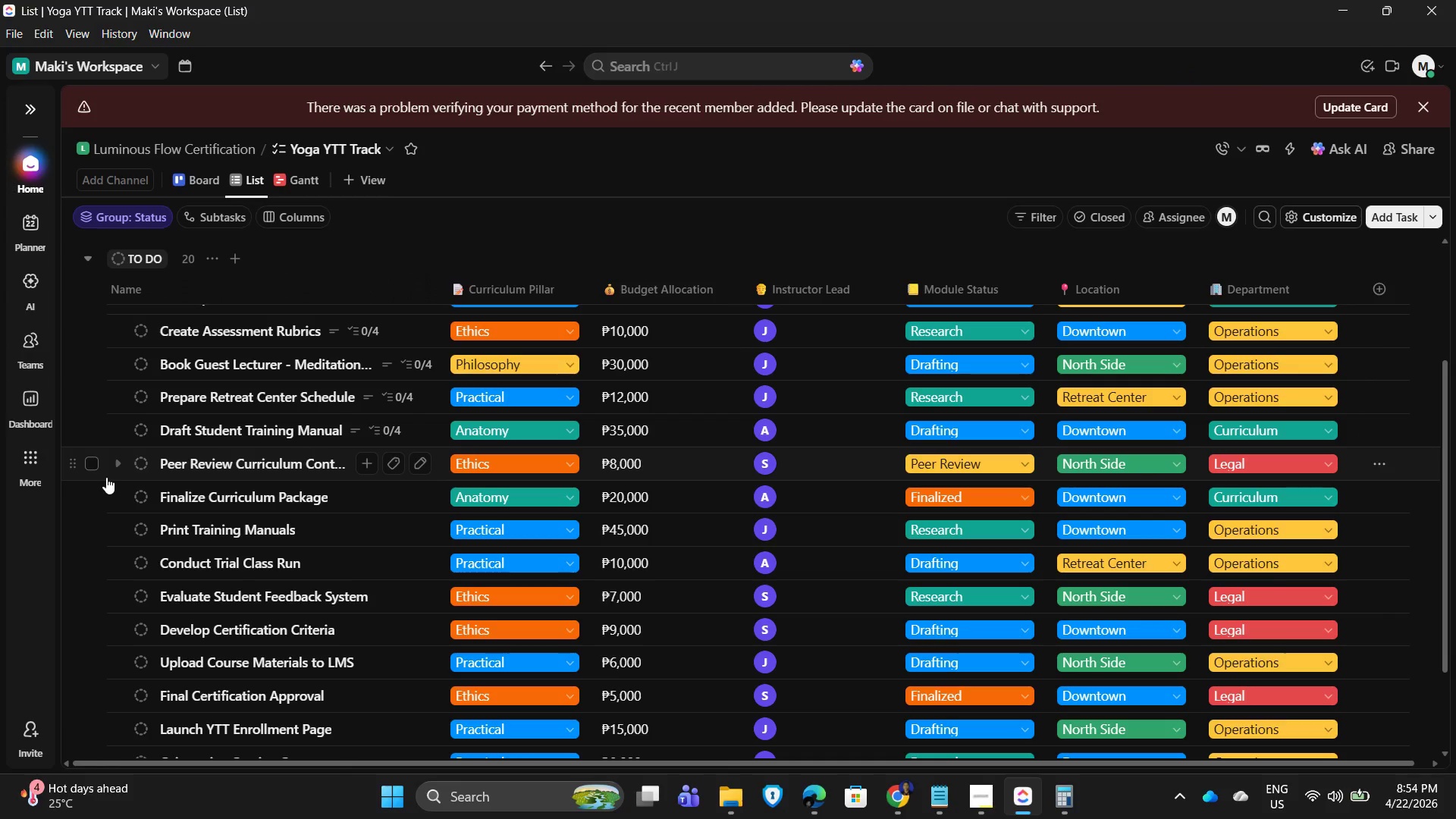 
scroll: coordinate [318, 431], scroll_direction: down, amount: 3.0
 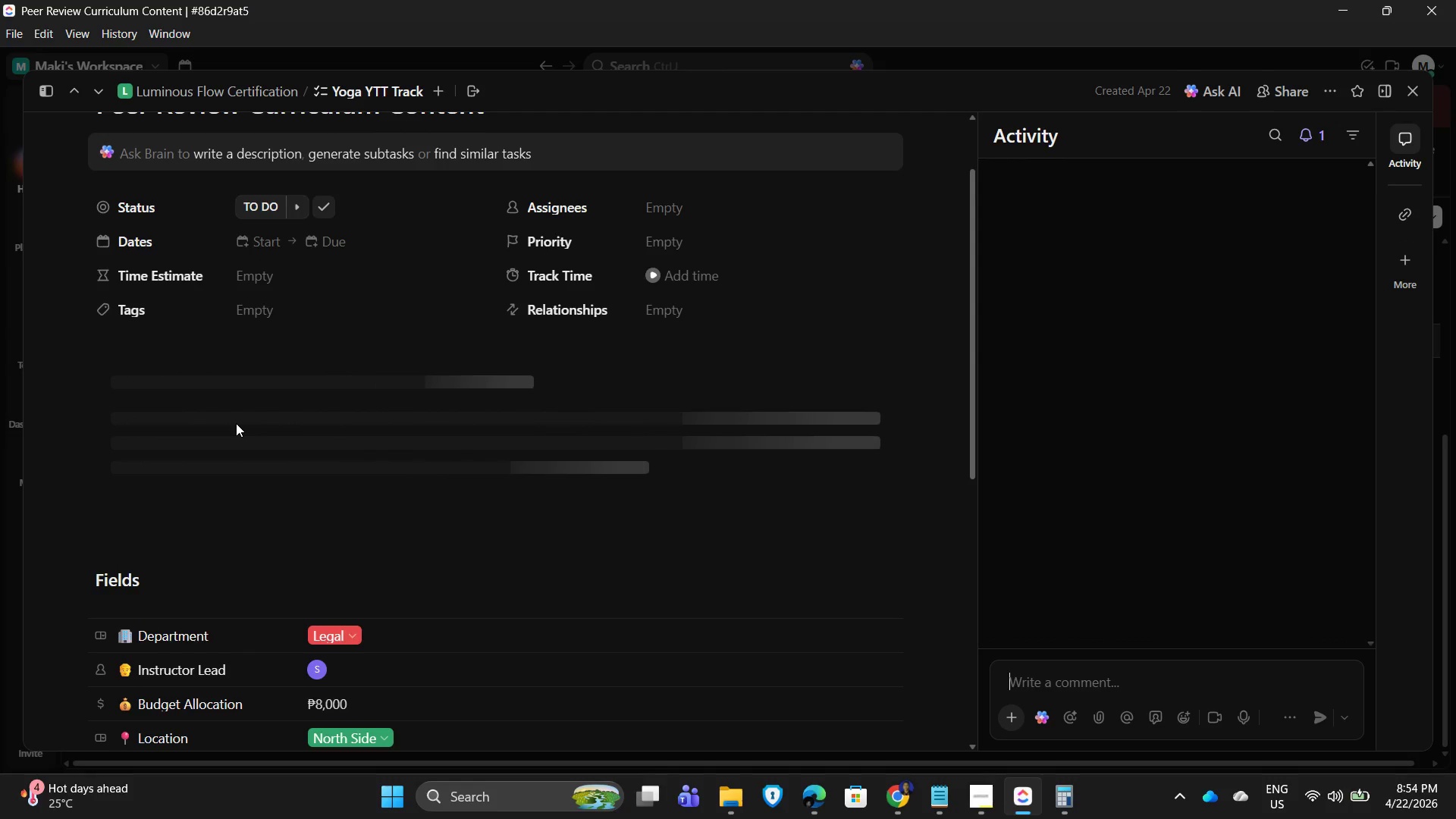 
wait(7.04)
 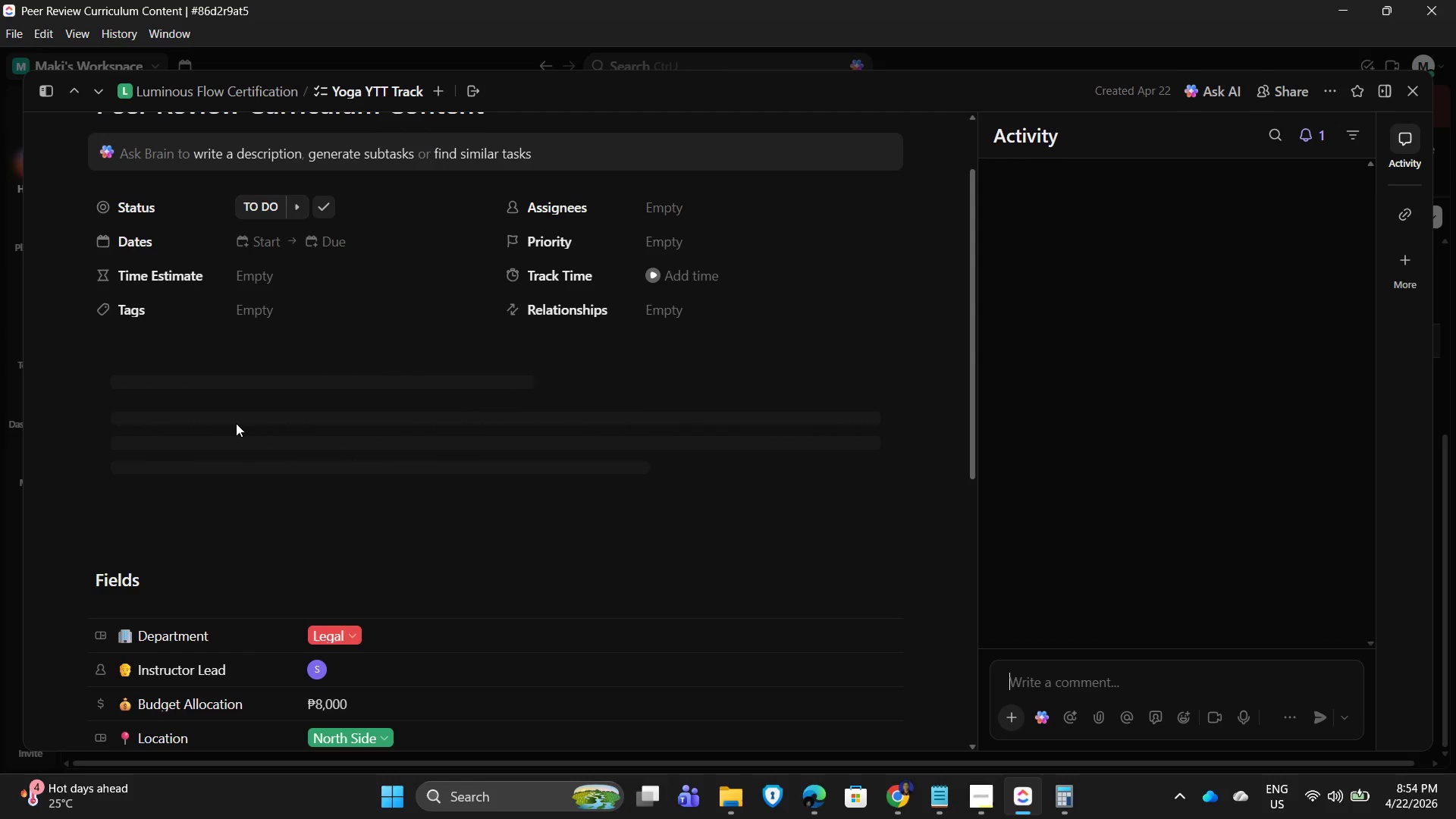 
left_click([228, 375])
 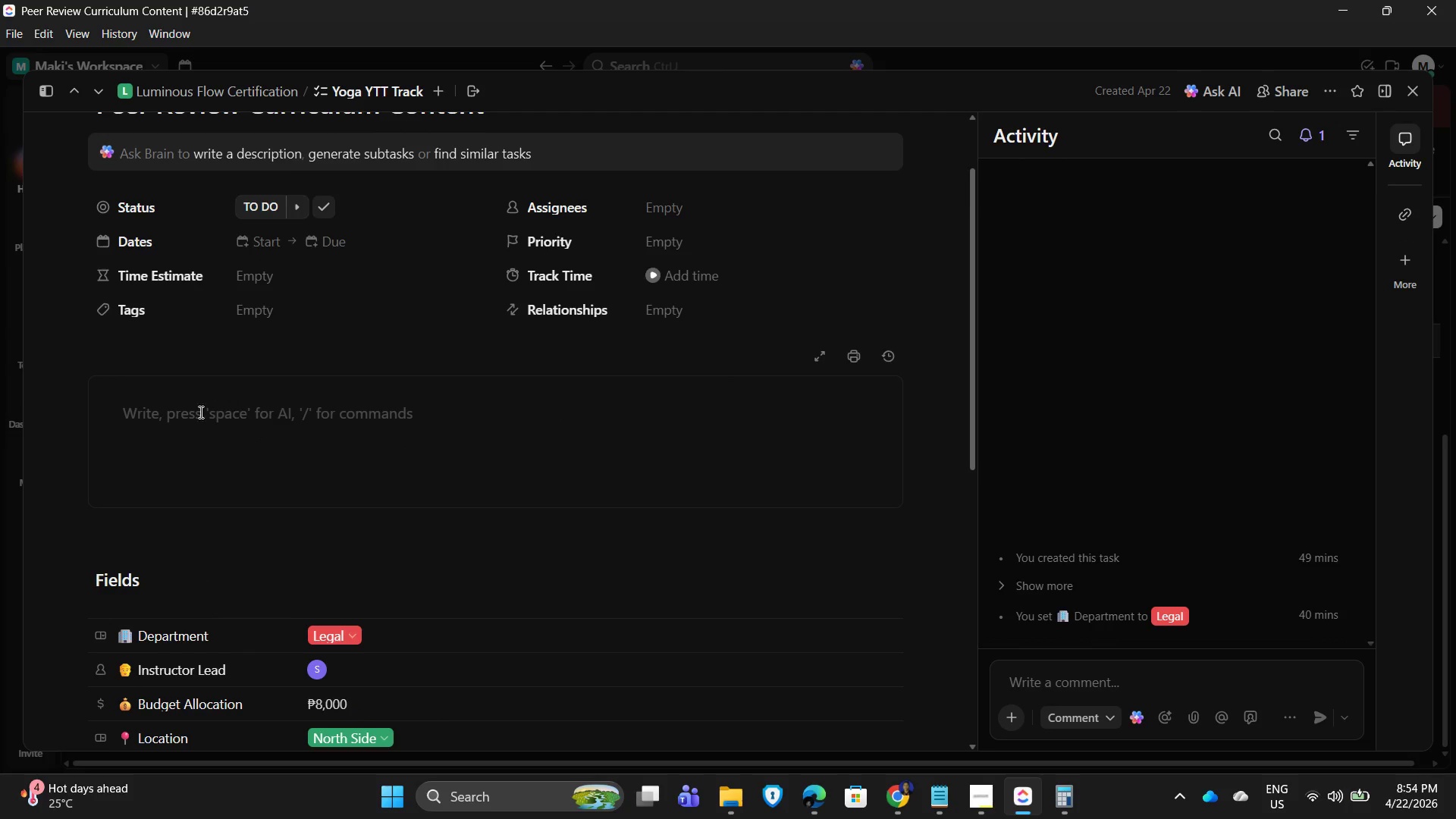 
left_click([179, 417])
 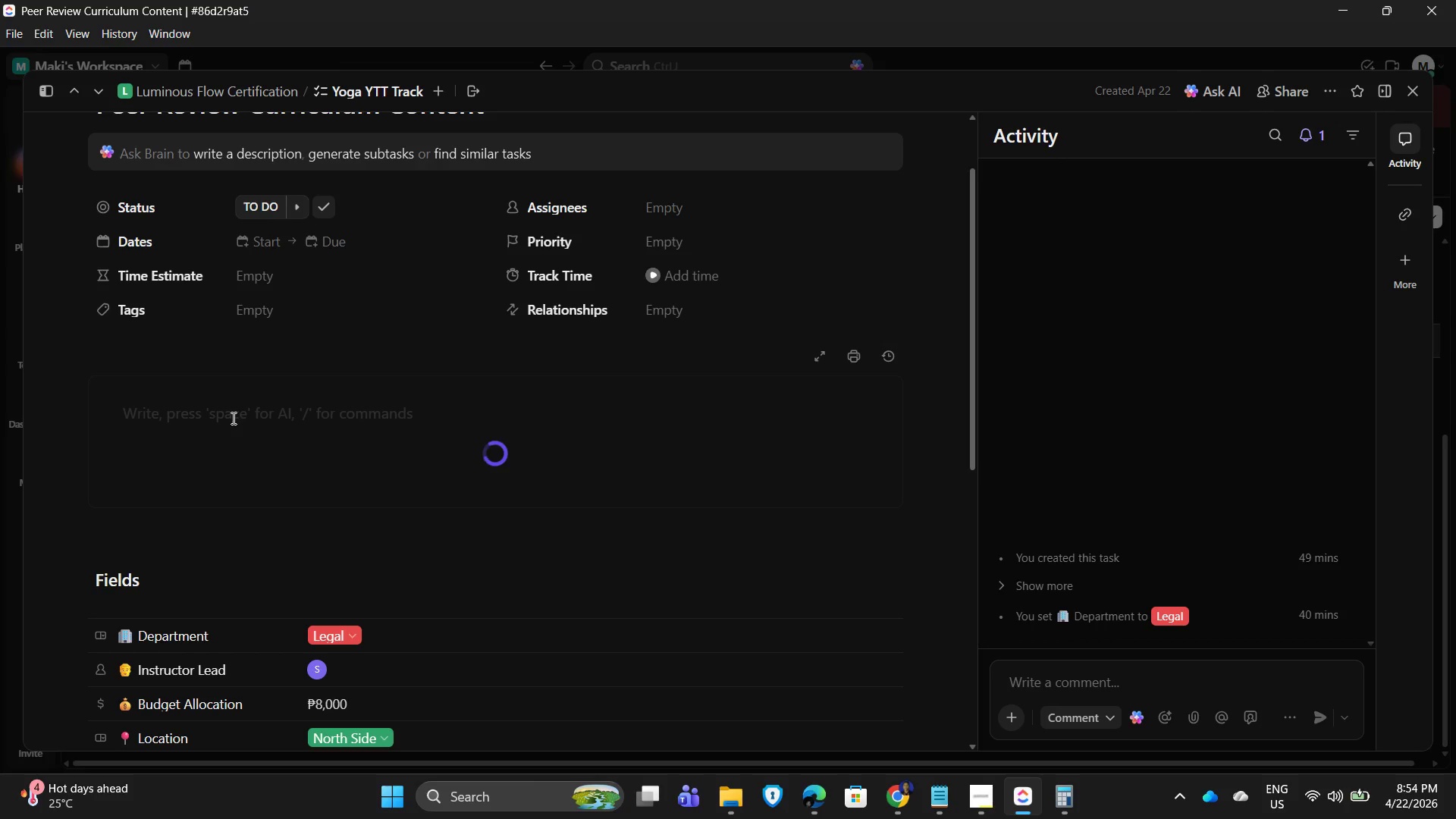 
scroll: coordinate [412, 475], scroll_direction: none, amount: 0.0
 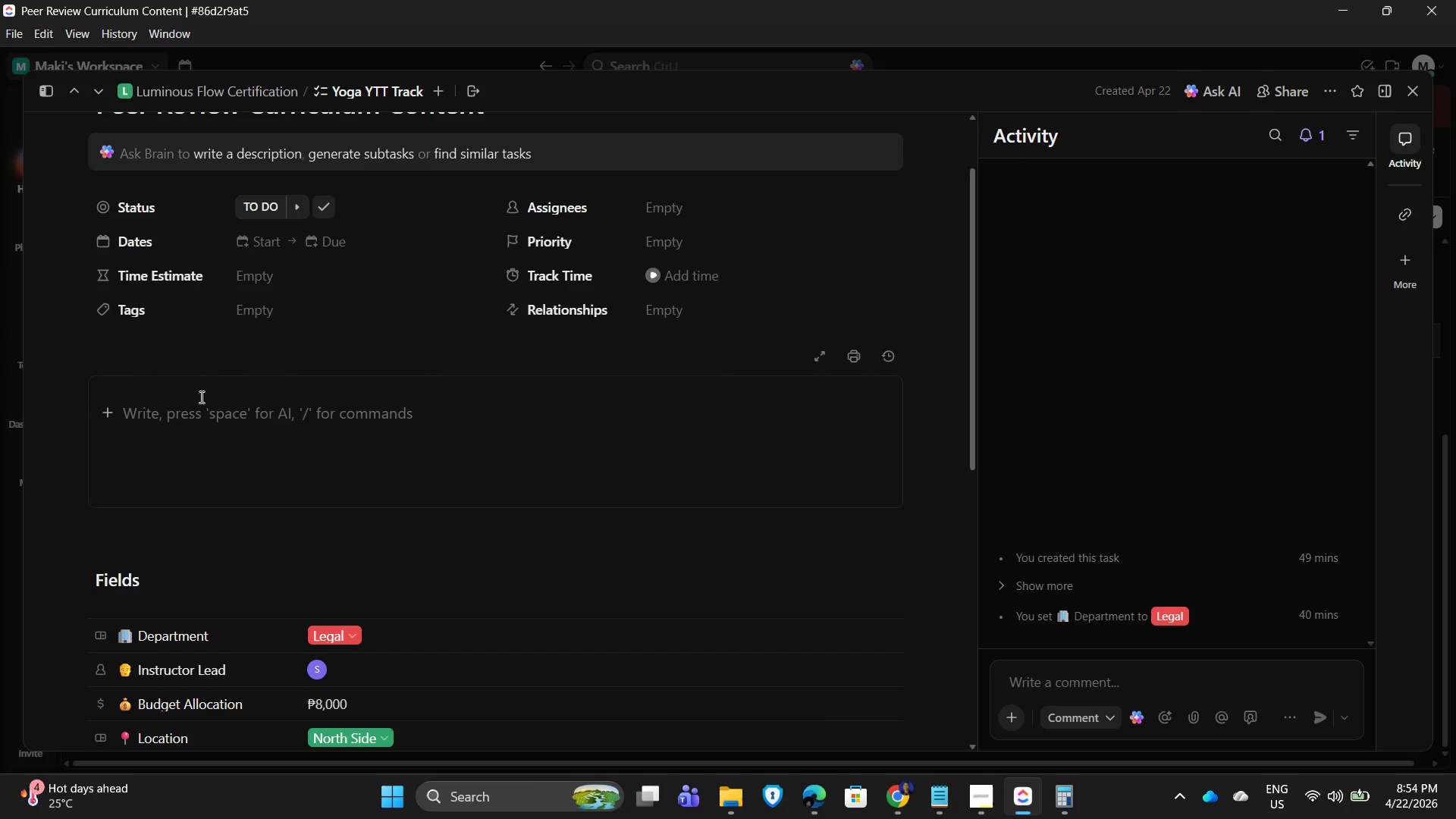 
left_click([160, 415])
 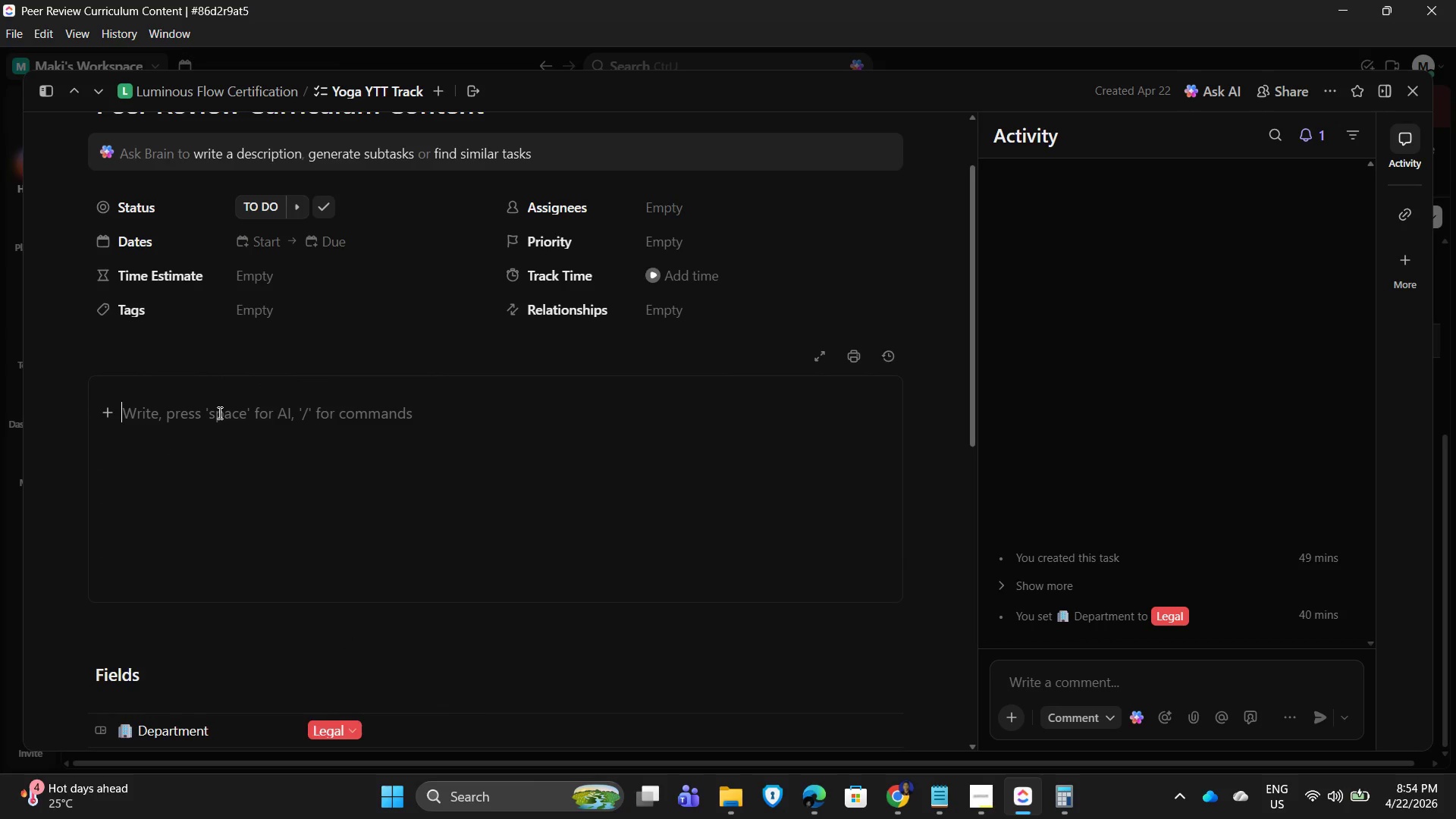 
type(Conduct structured review of all curriculum materials before finalization.)
 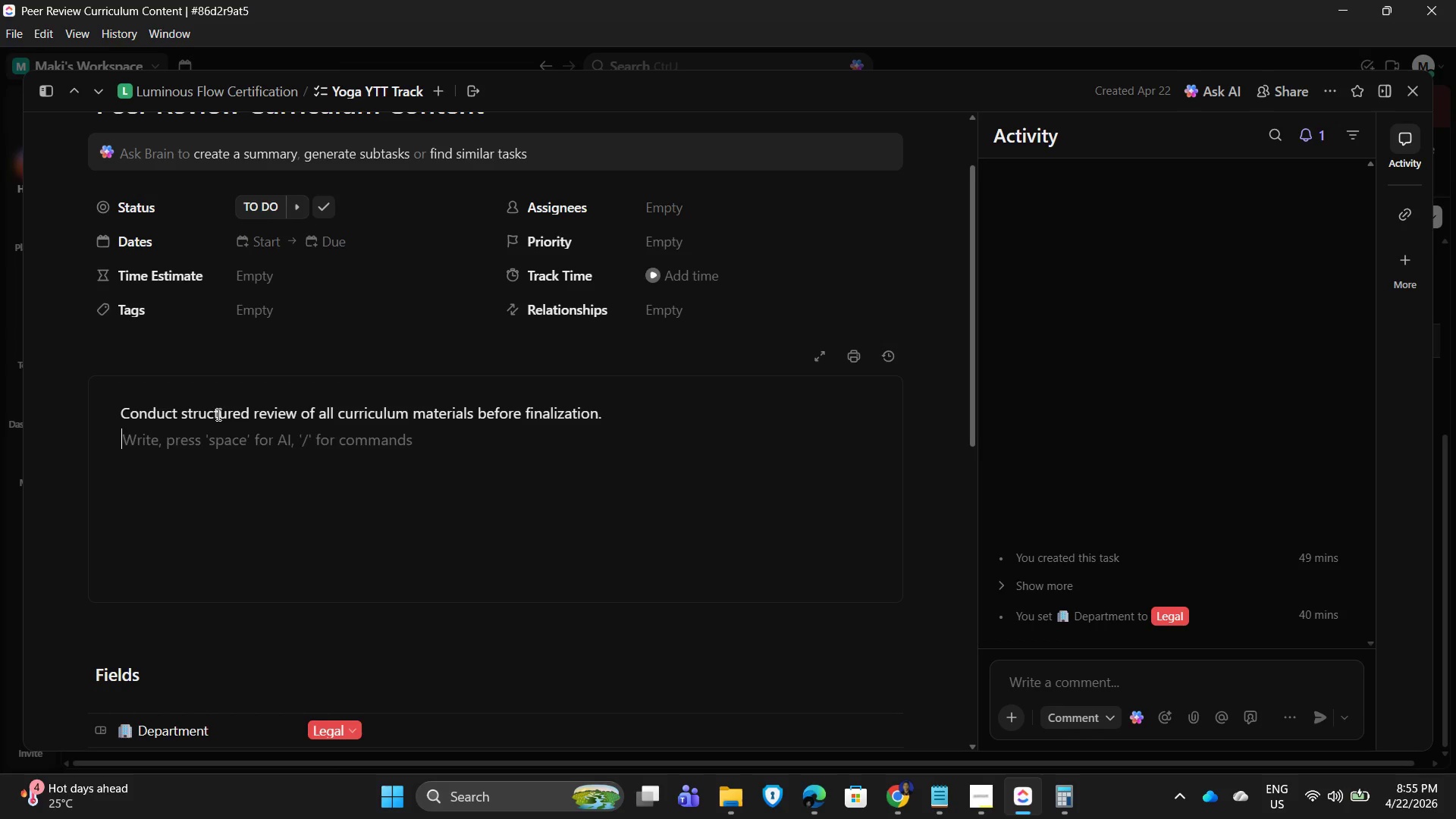 
key(Enter)
 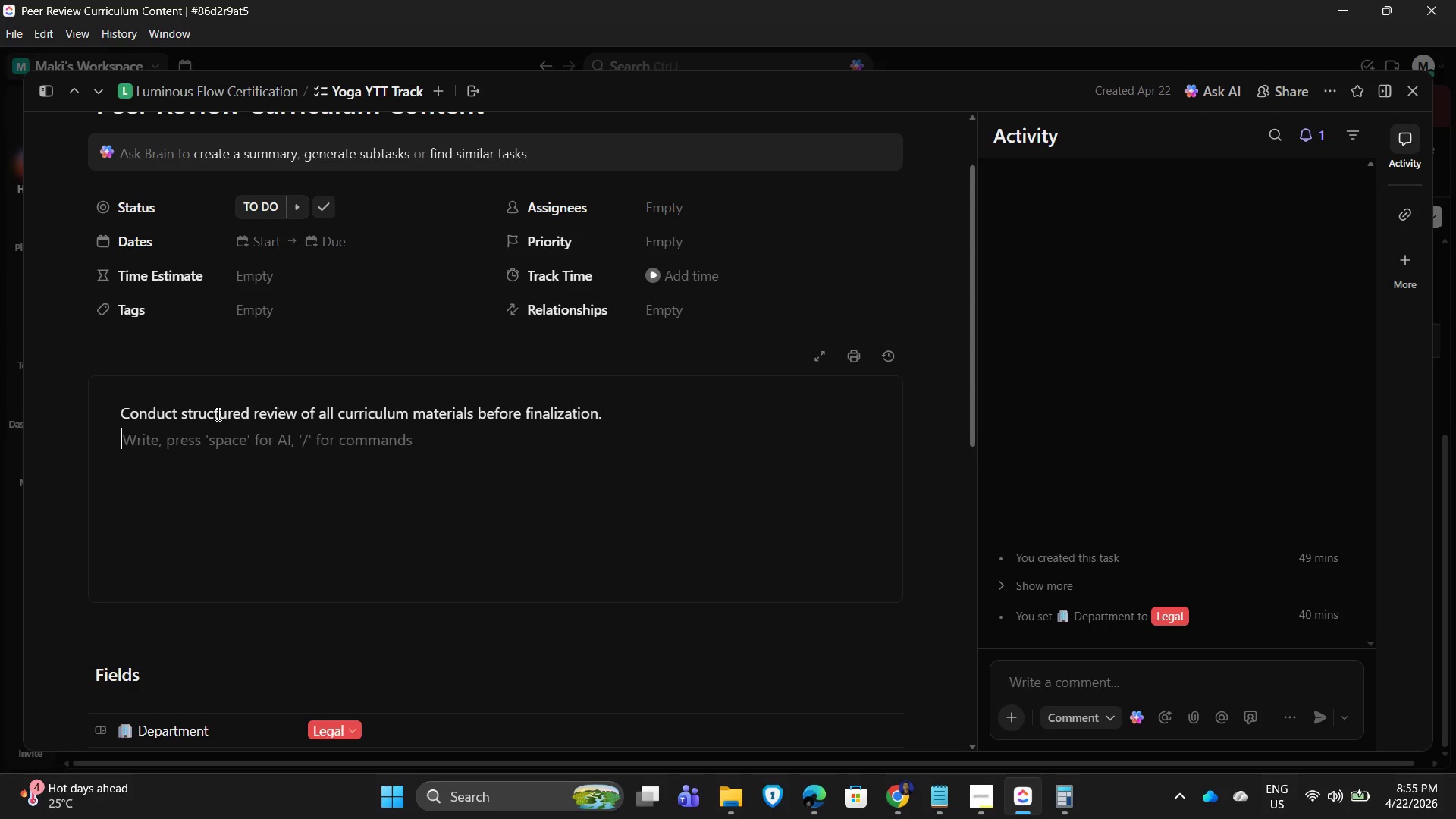 
scroll: coordinate [578, 422], scroll_direction: down, amount: 8.0
 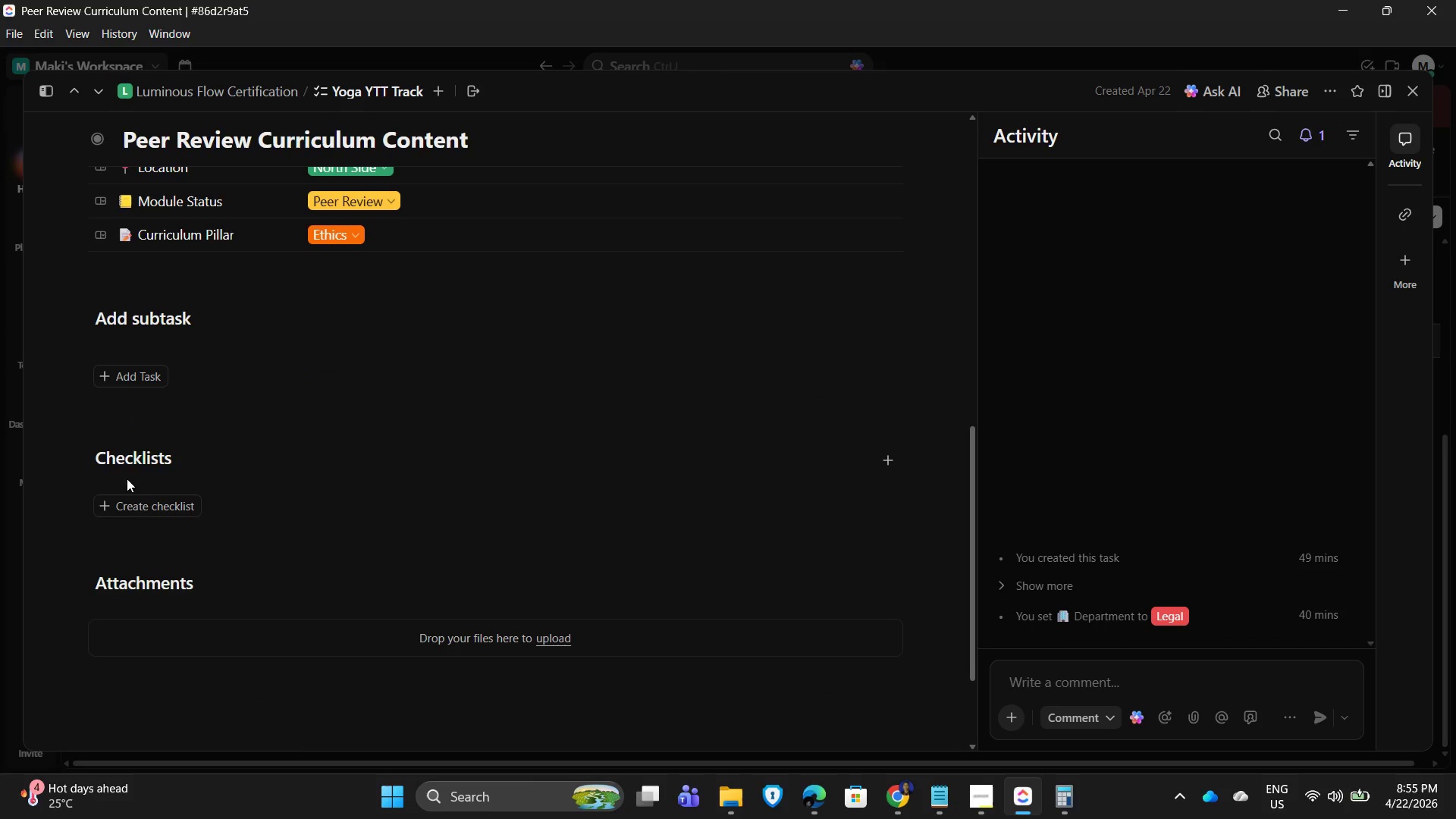 
left_click([137, 498])
 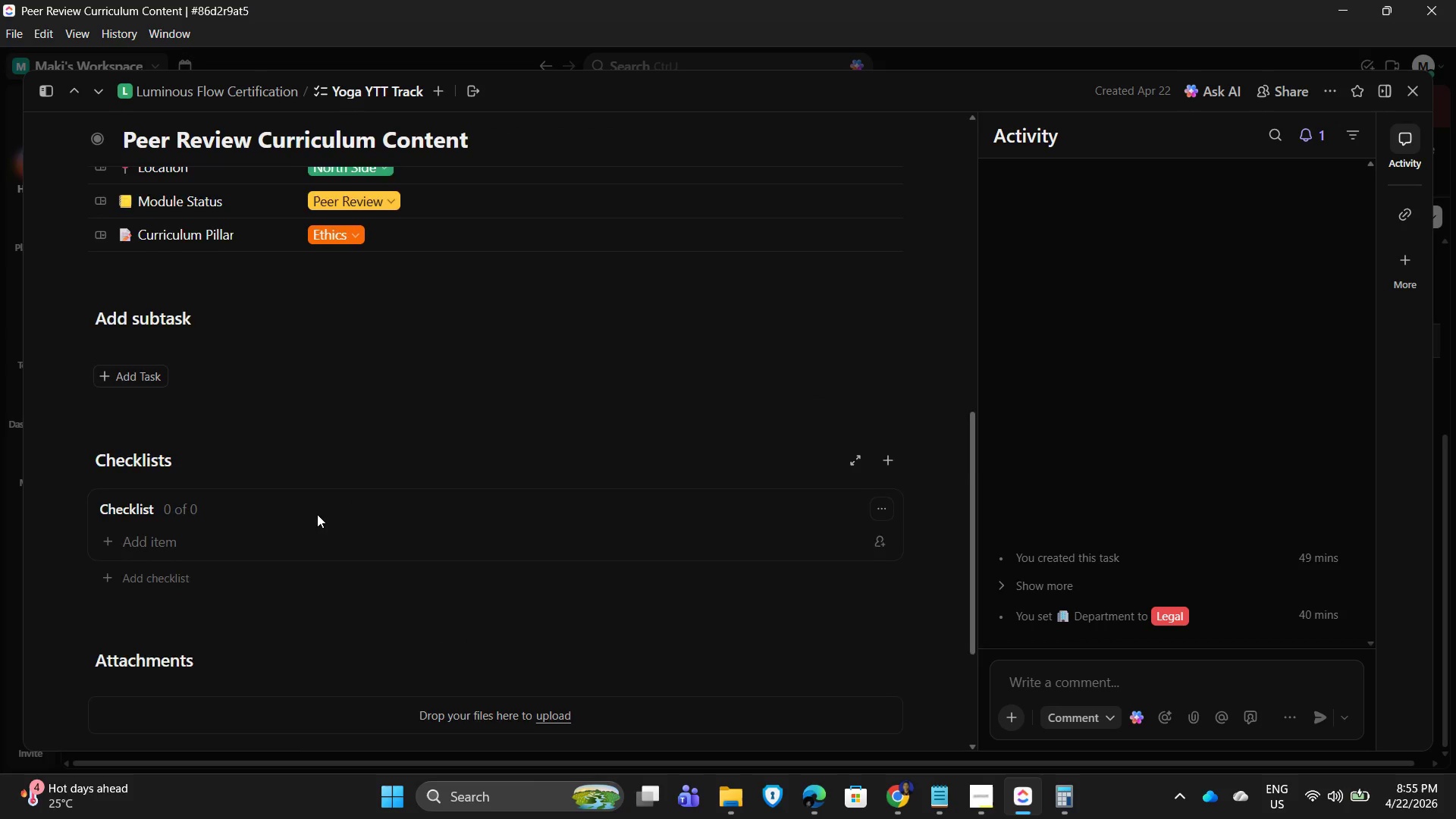 
scroll: coordinate [317, 516], scroll_direction: down, amount: 3.0
 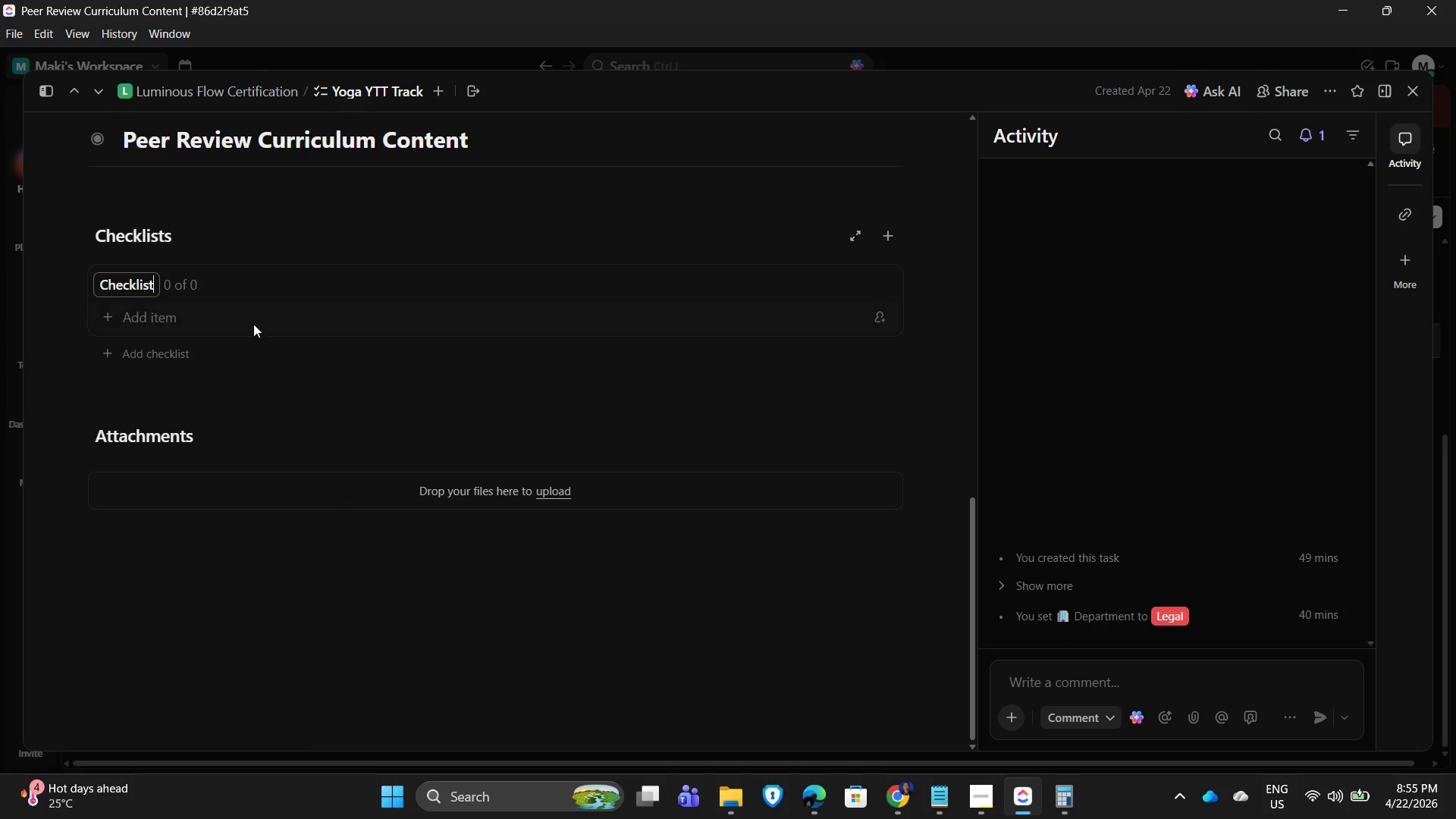 
left_click([262, 312])
 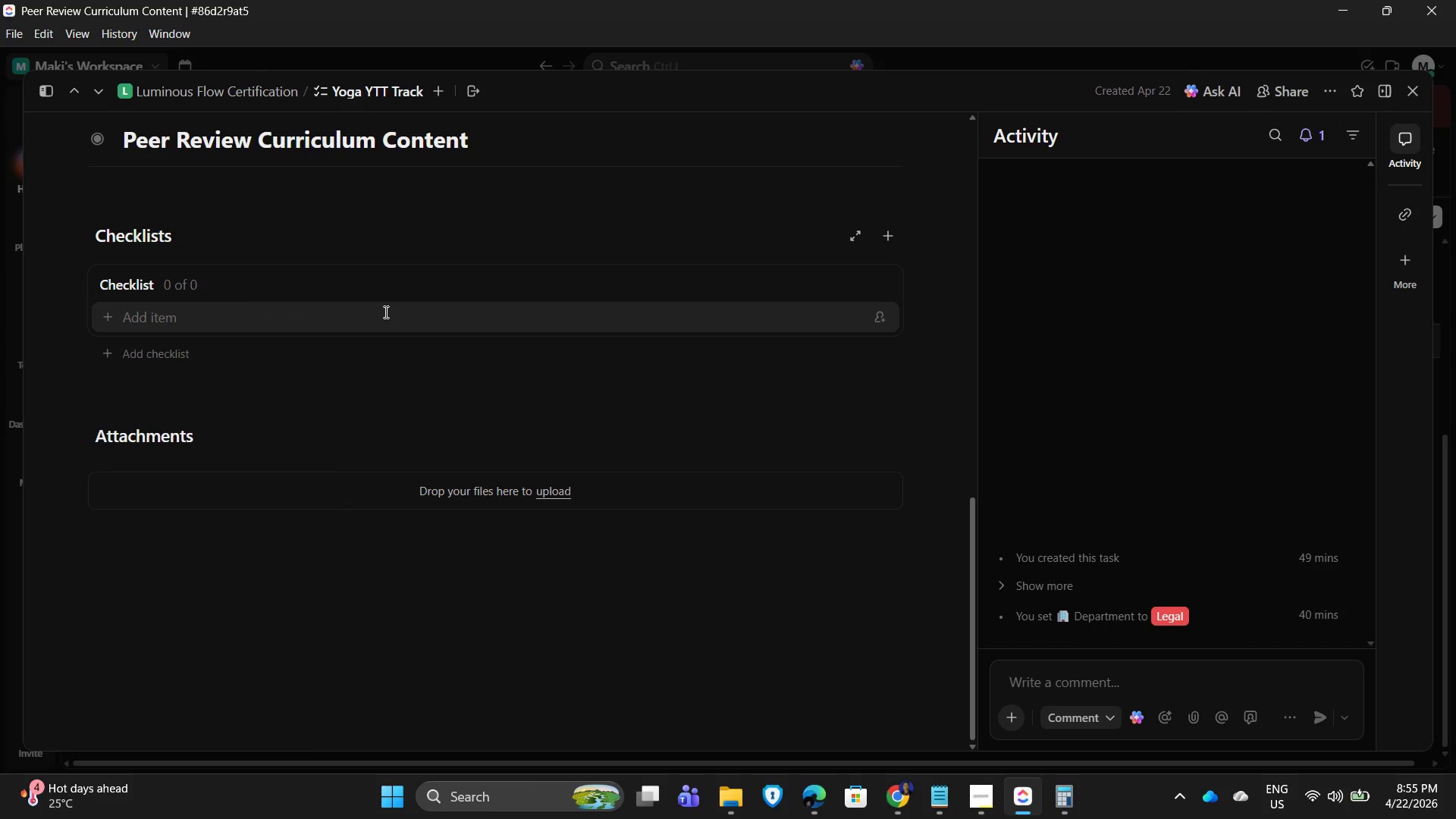 
type(Assign reviewers)
 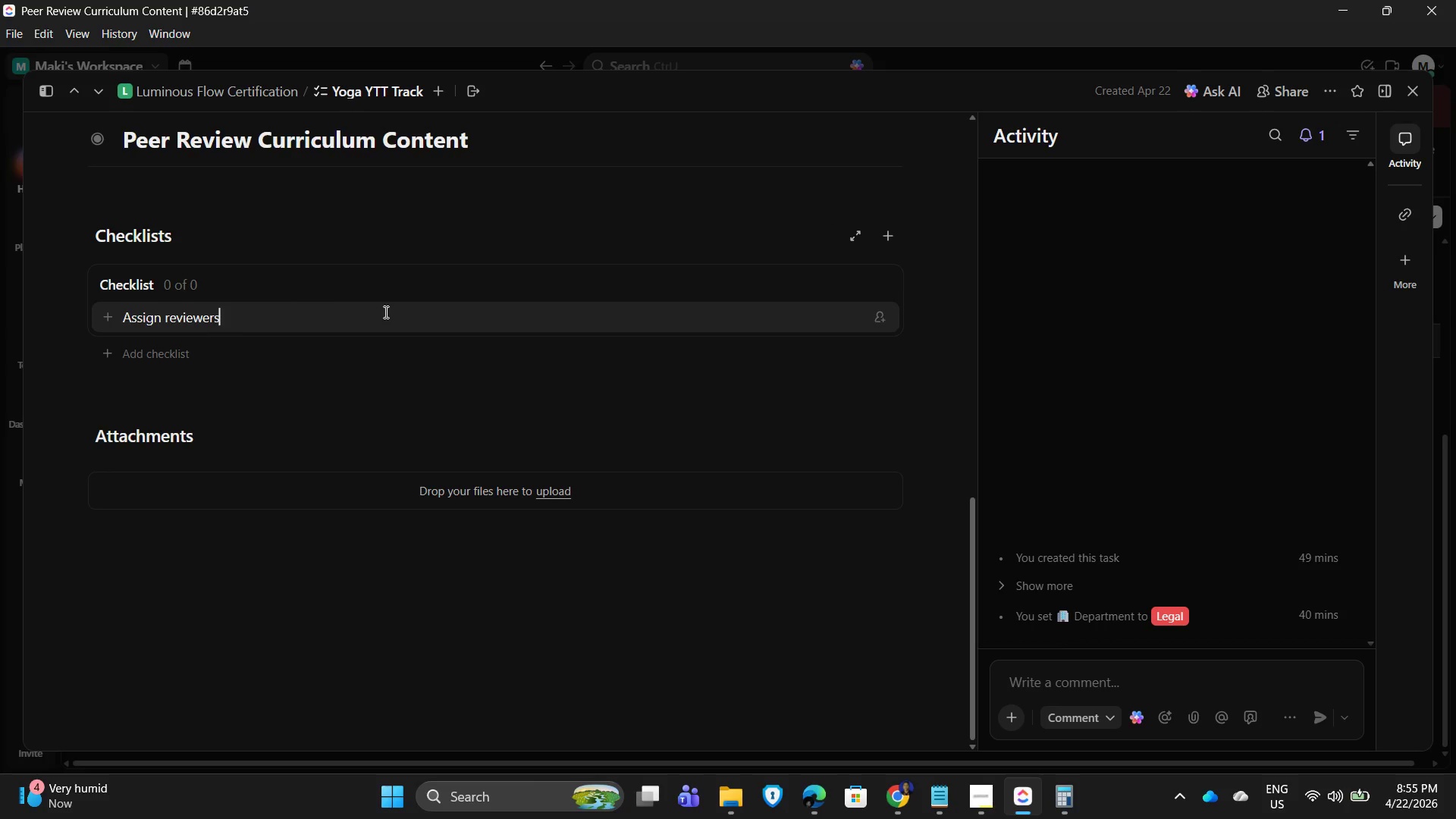 
key(Enter)
 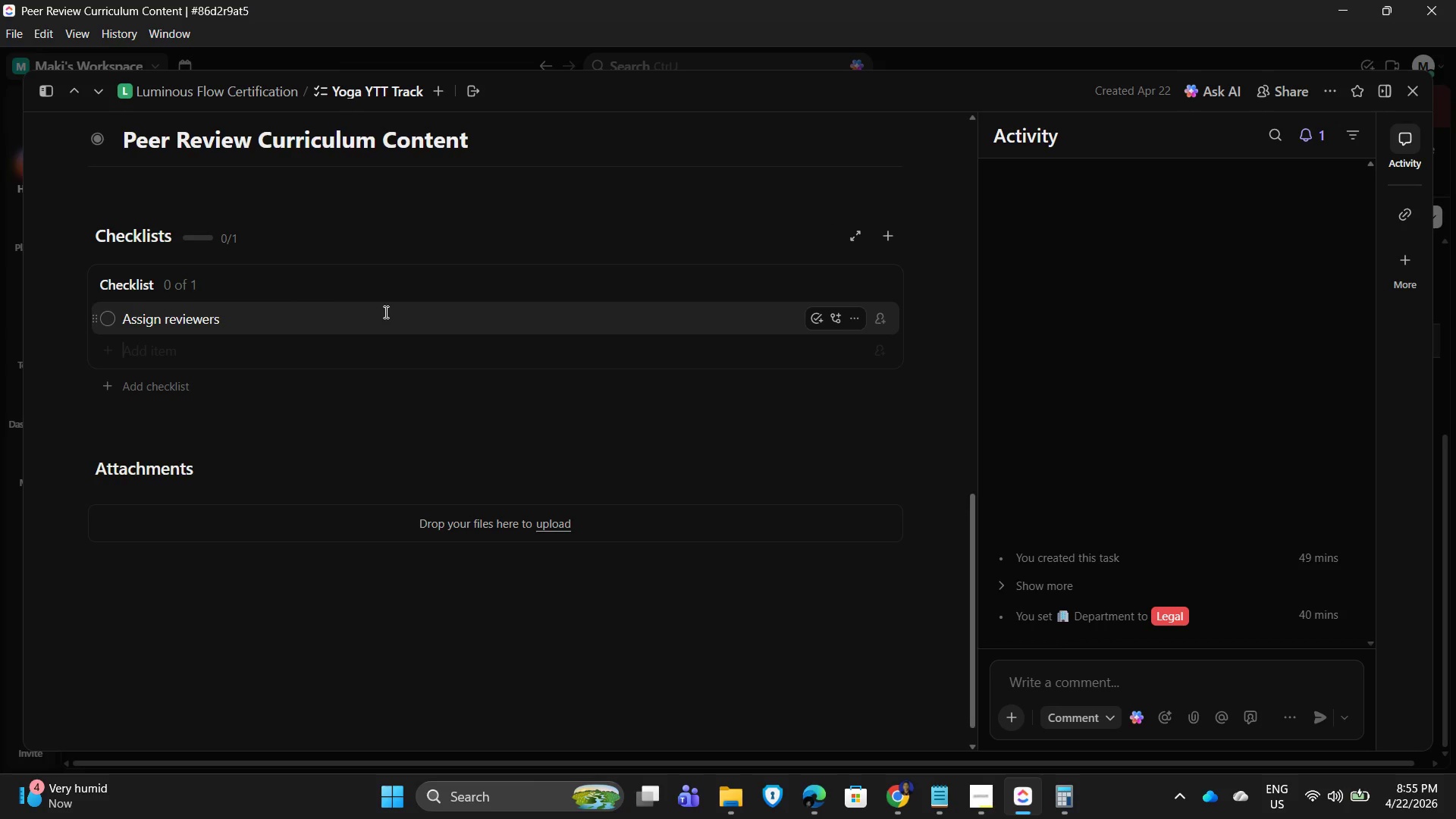 
type(Coolect feedback)
 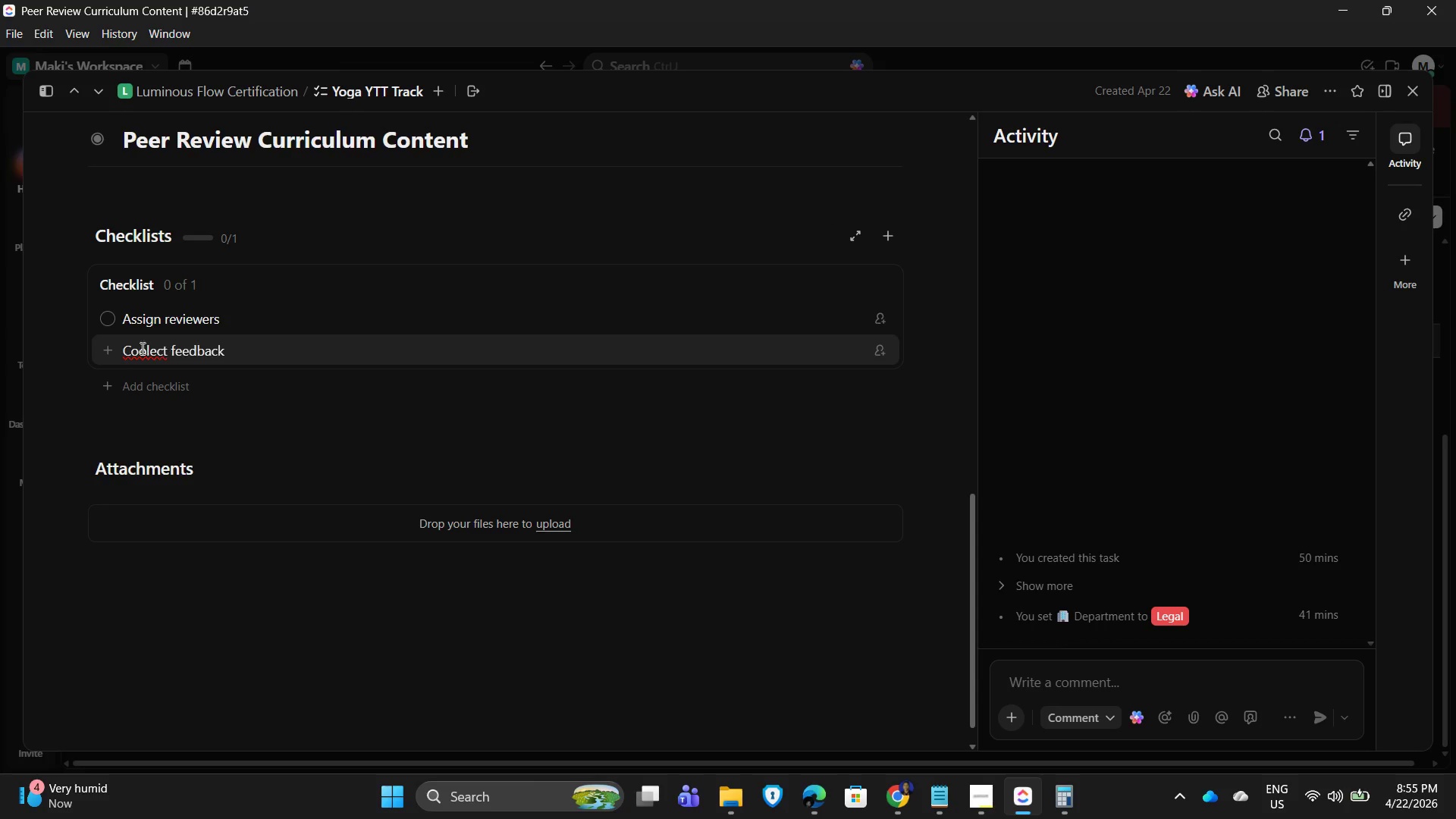 
left_click([142, 353])
 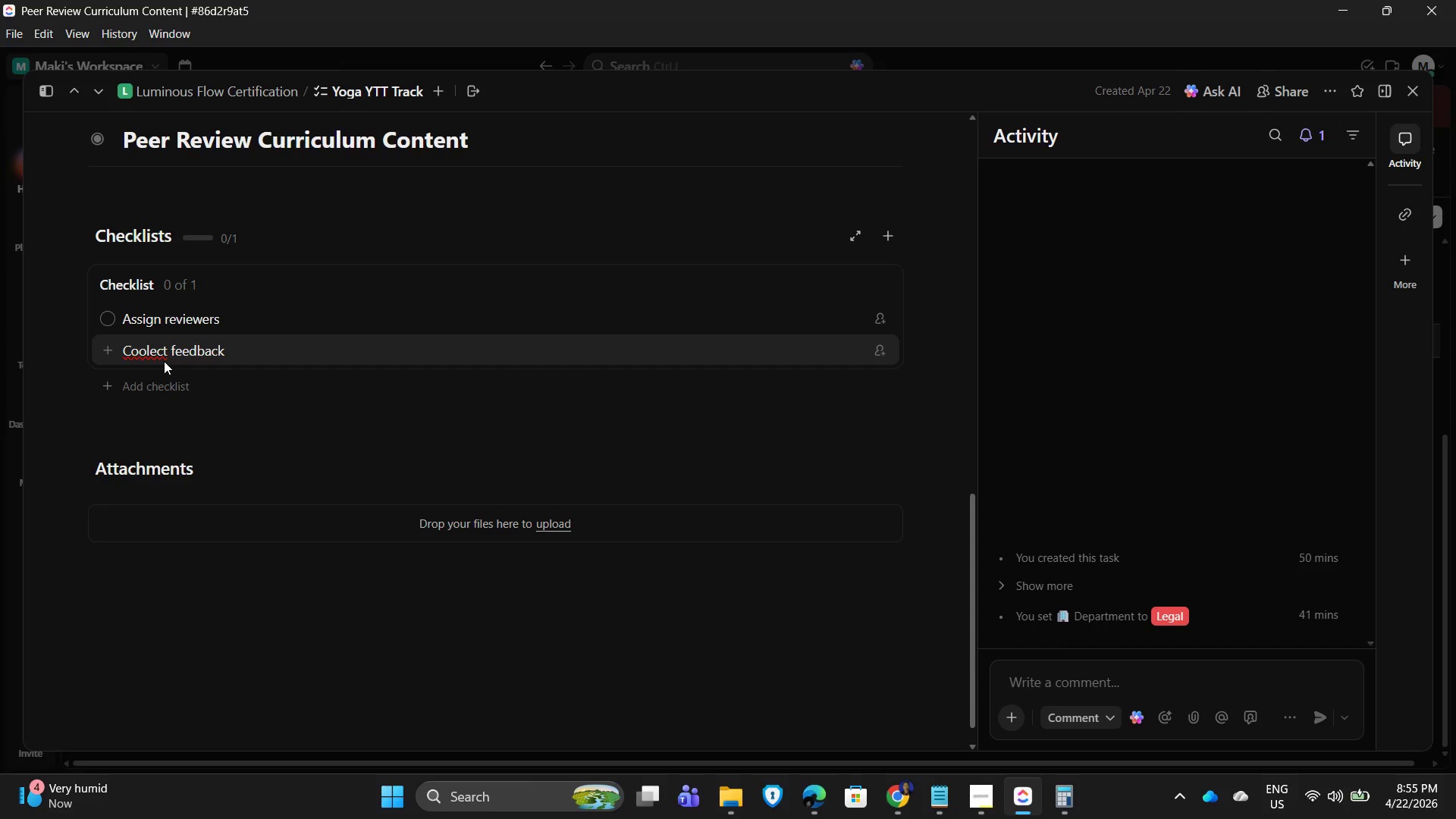 
key(Delete)
 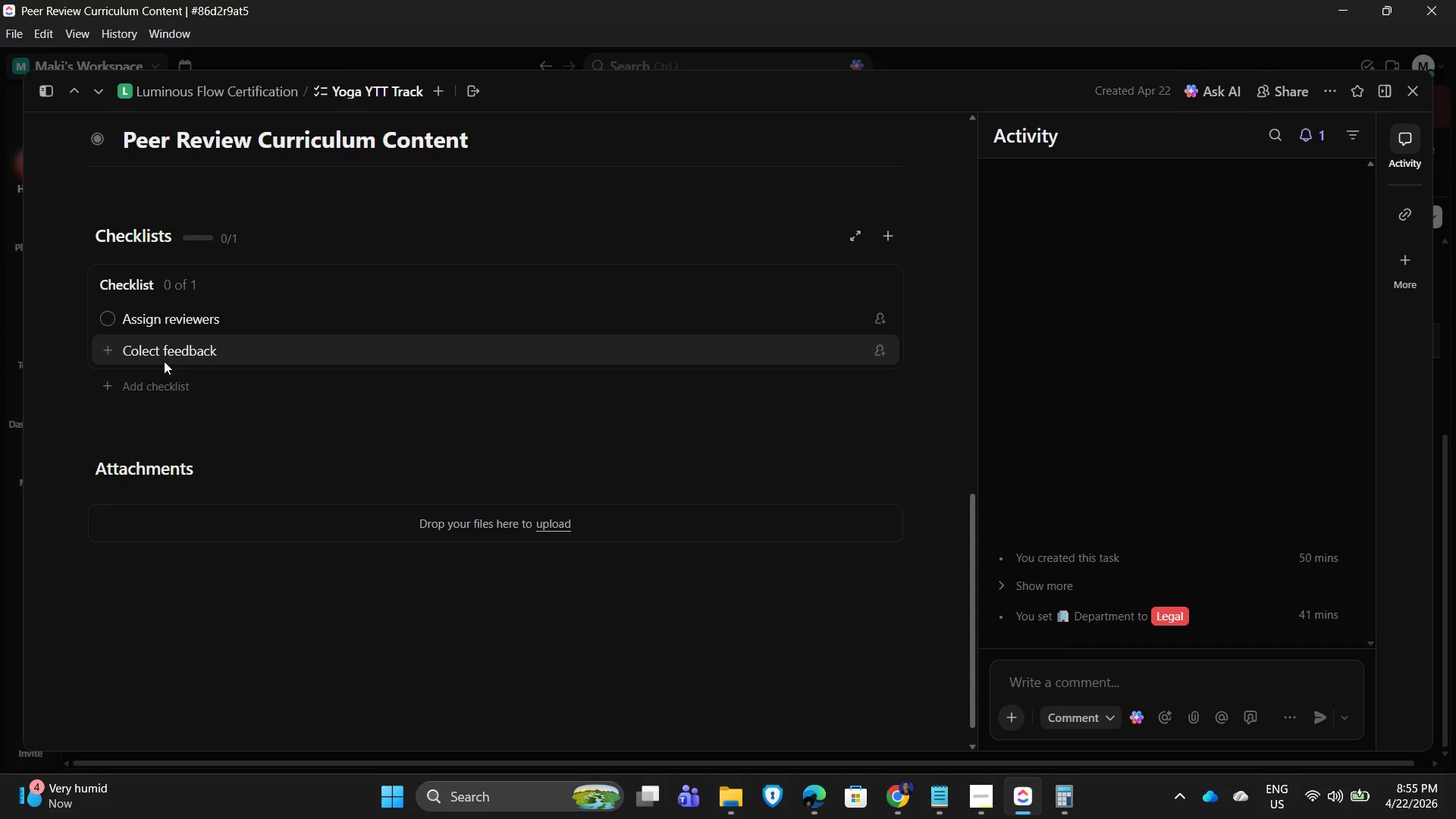 
key(L)
 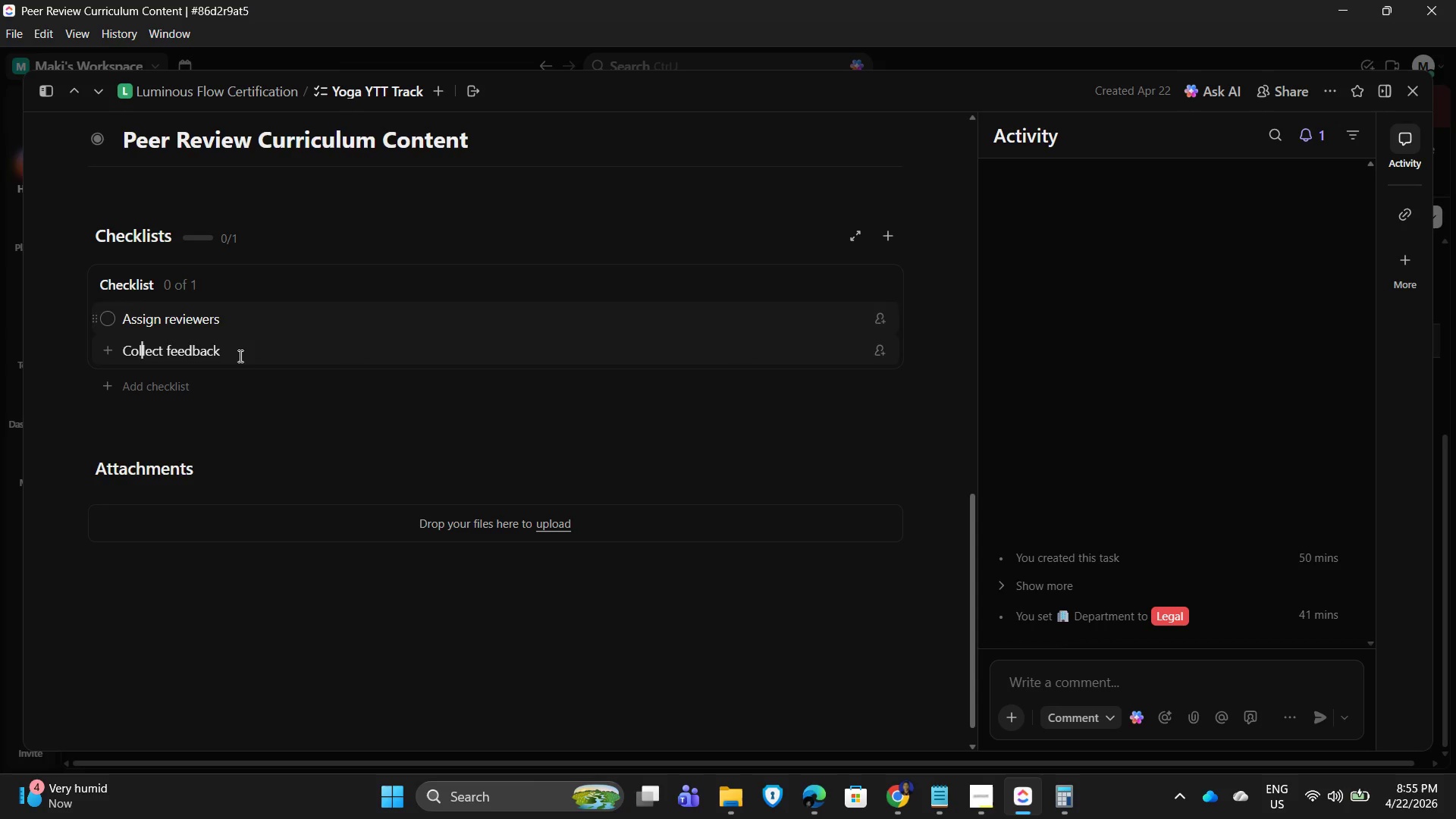 
left_click([202, 384])
 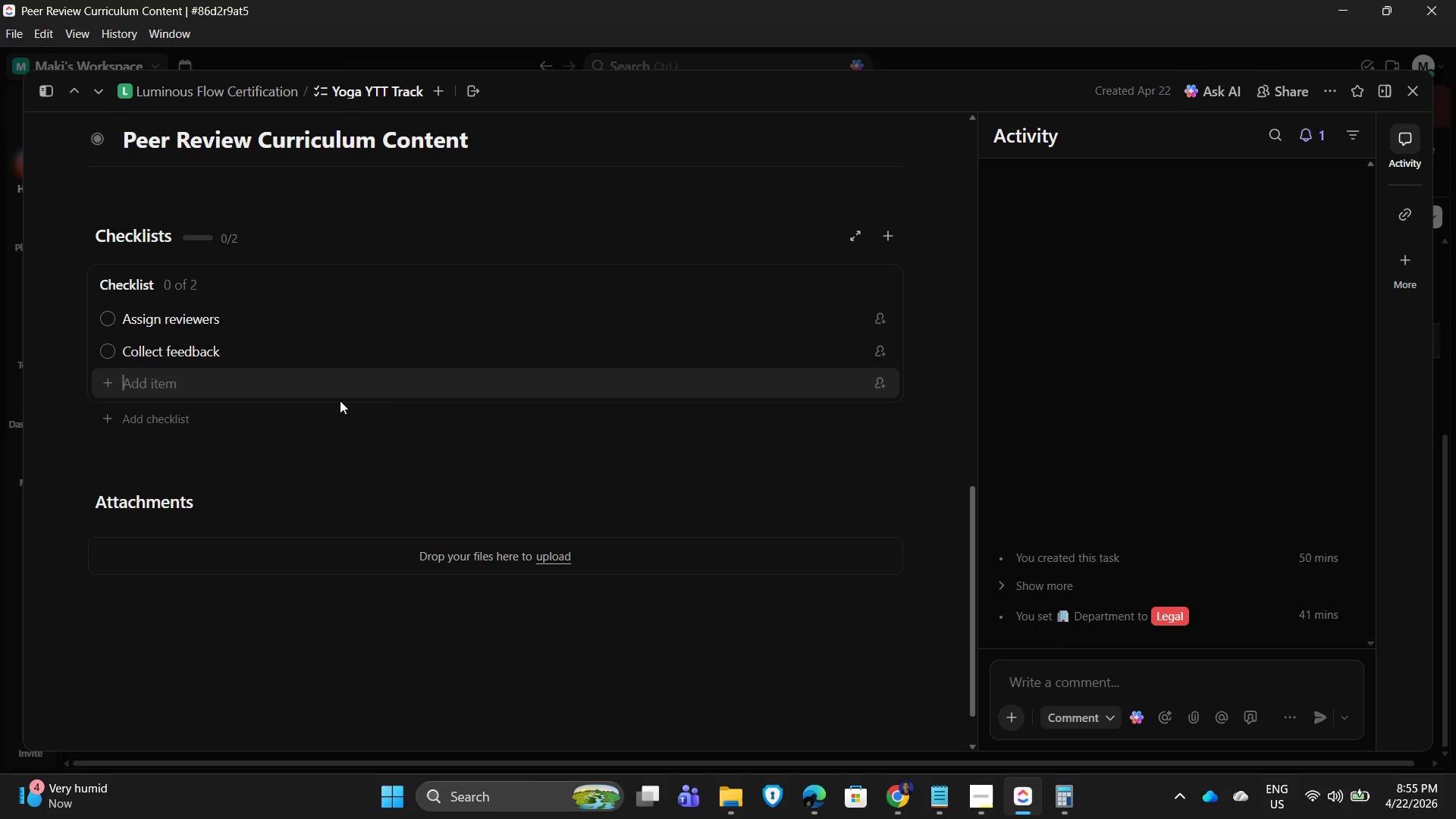 
type(Apply revisions)
 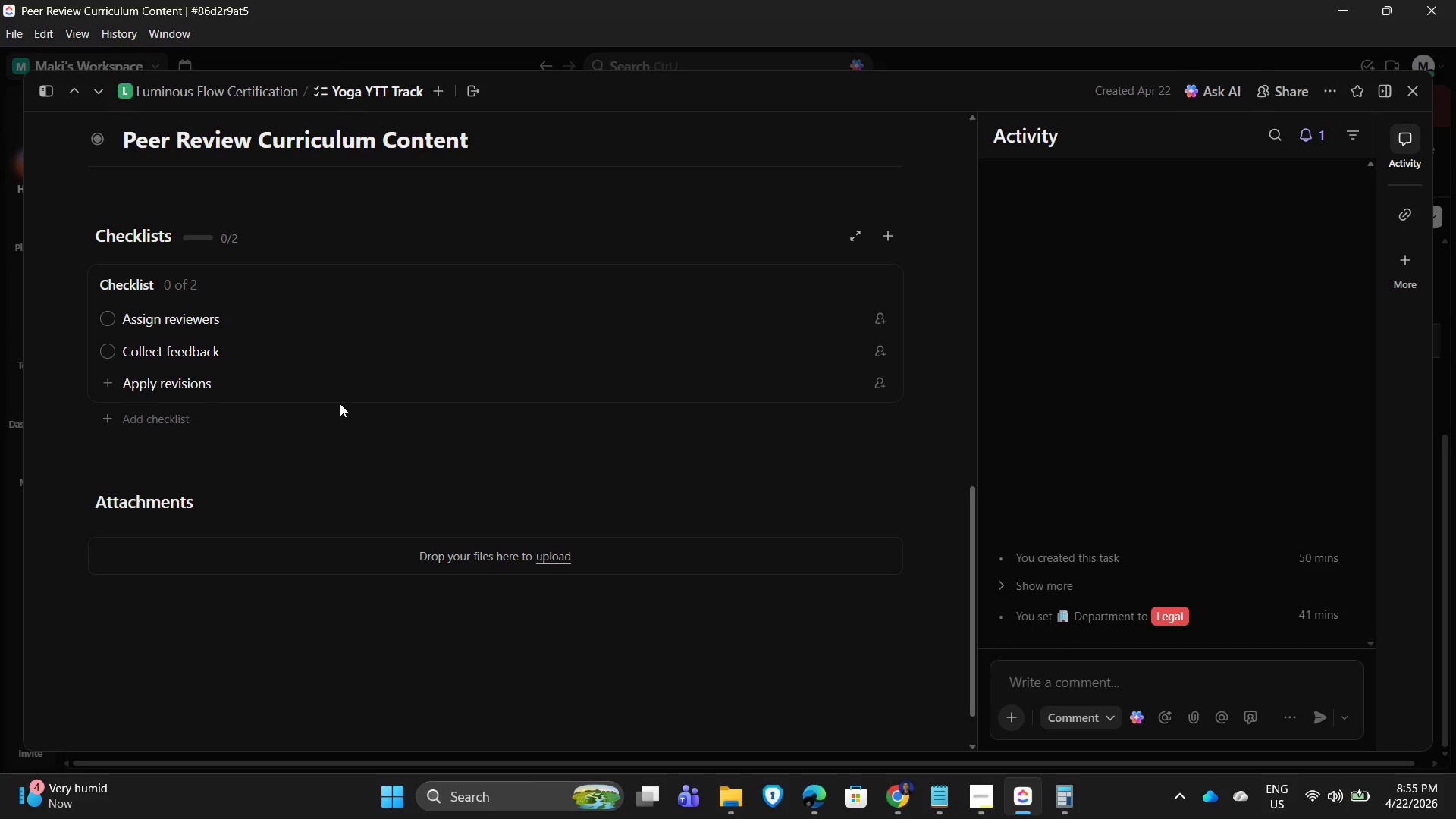 
key(Enter)
 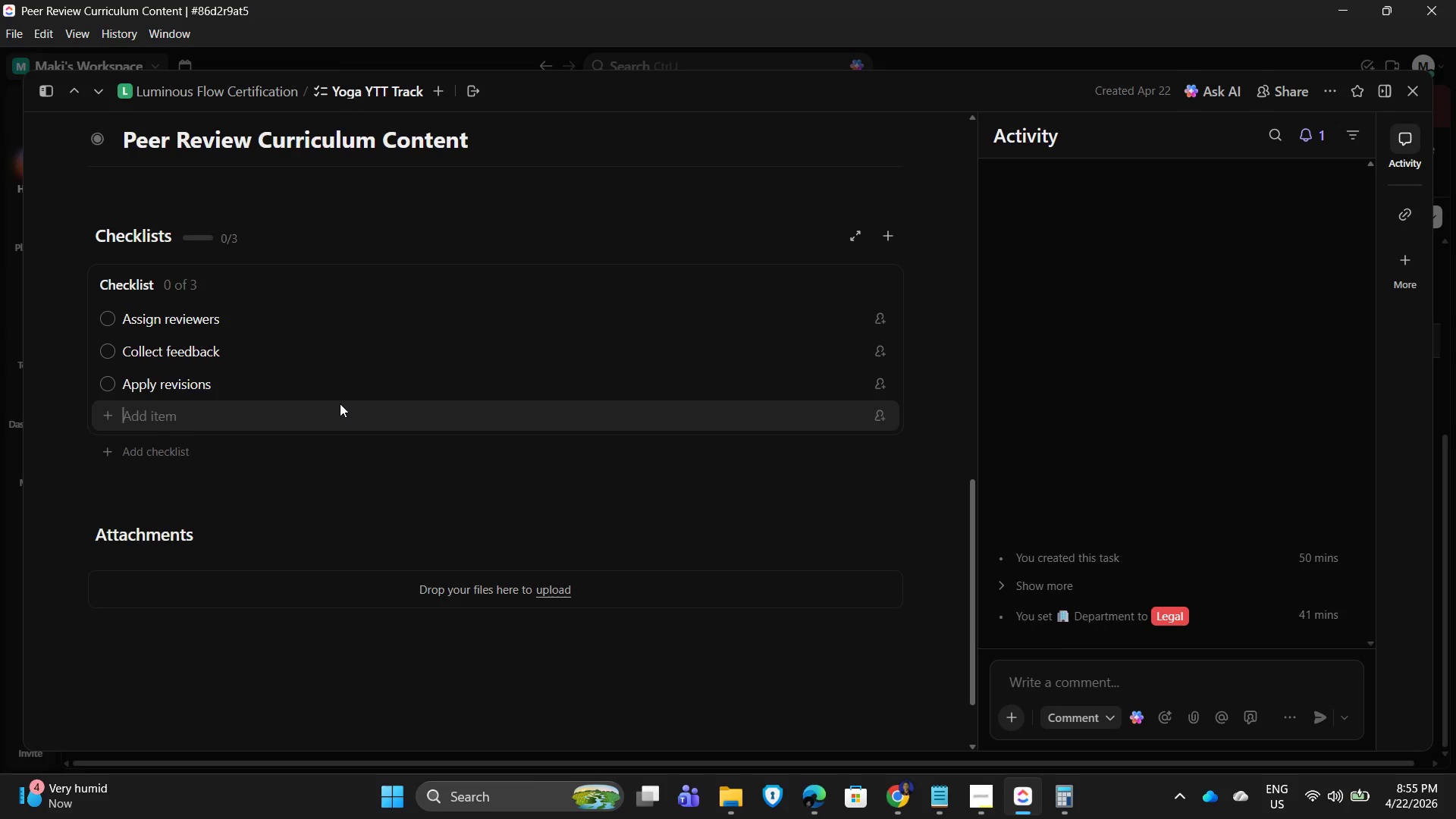 
type(Approve content)
 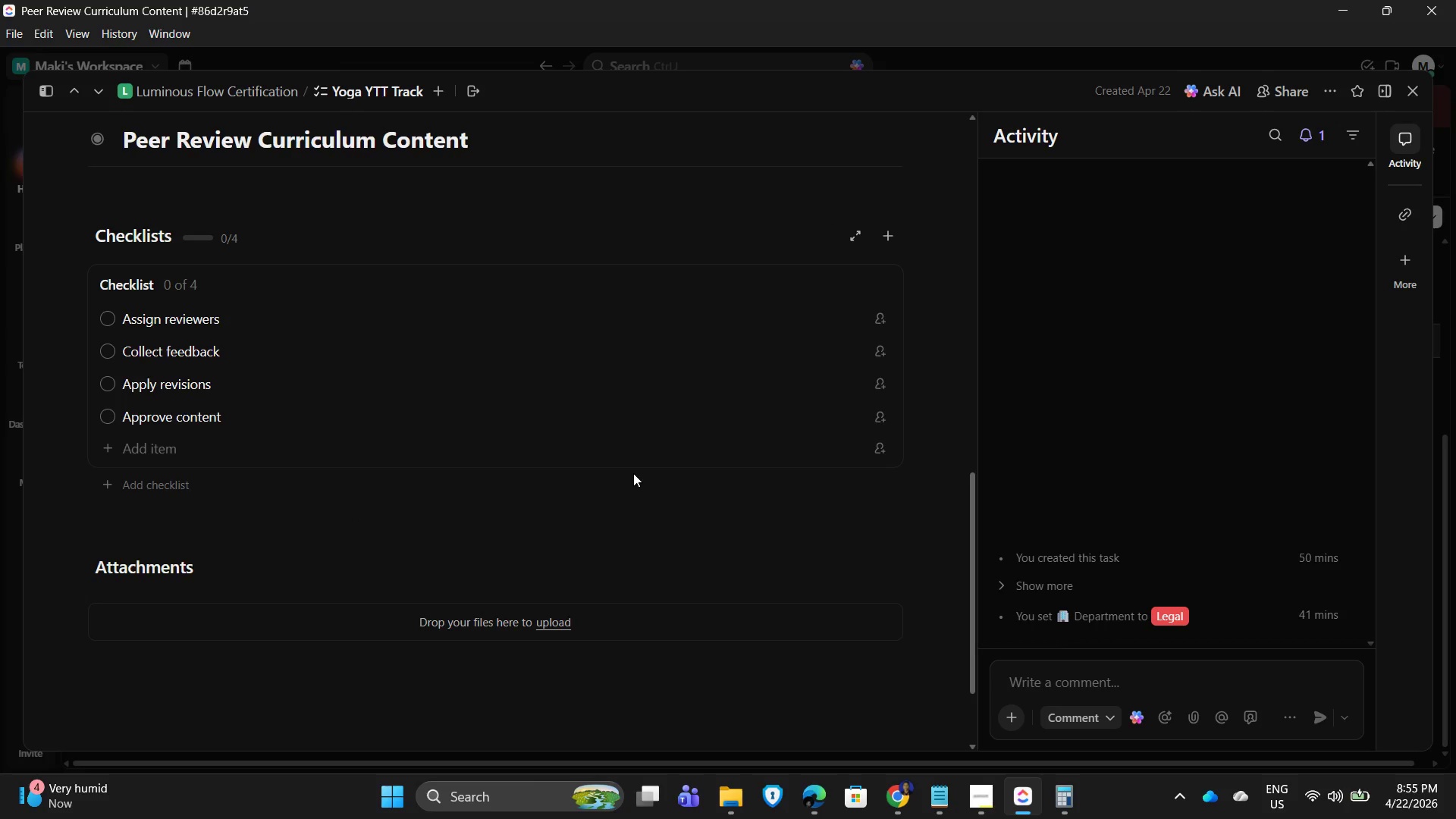 
left_click([1410, 87])
 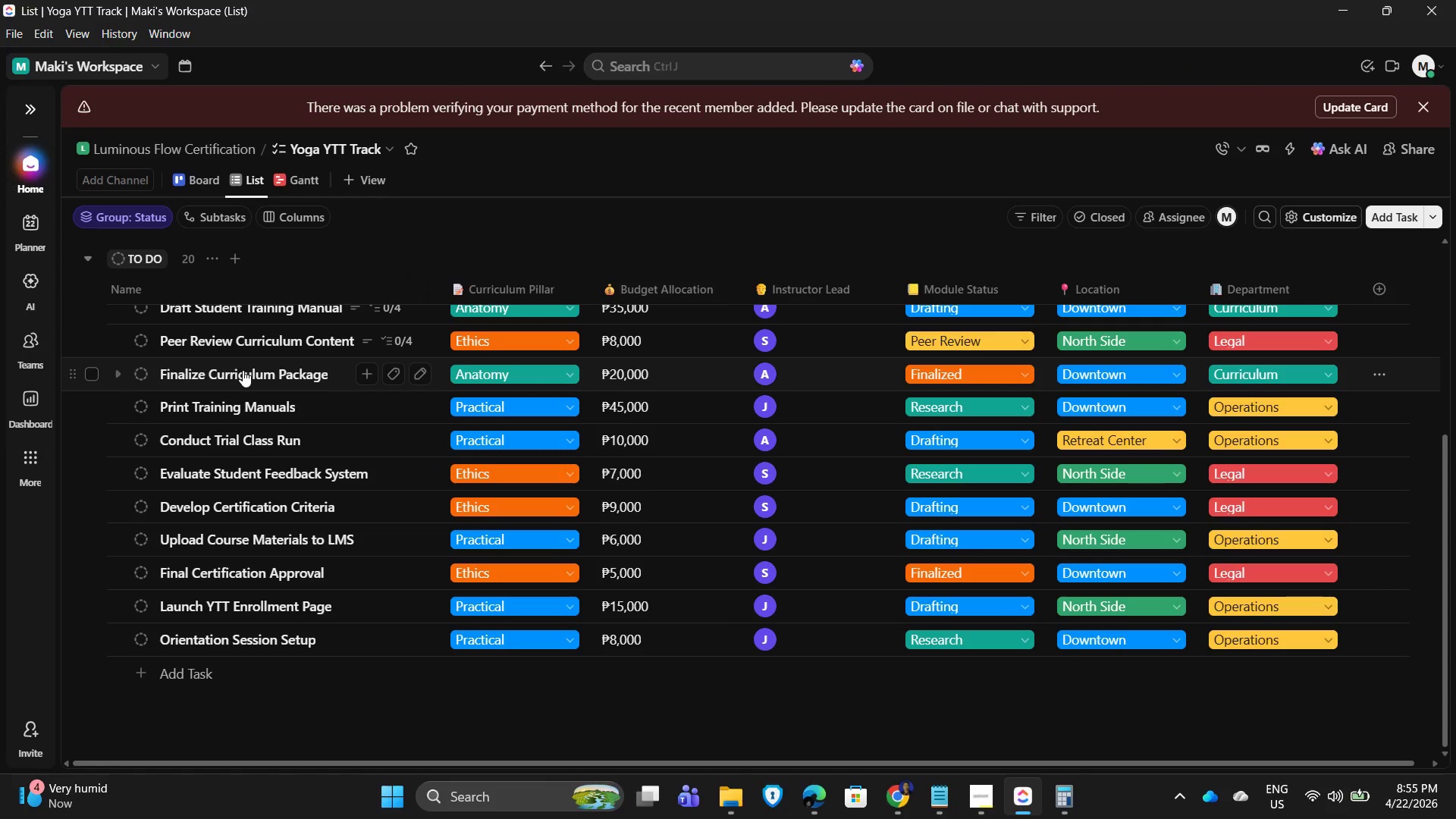 
left_click([243, 370])
 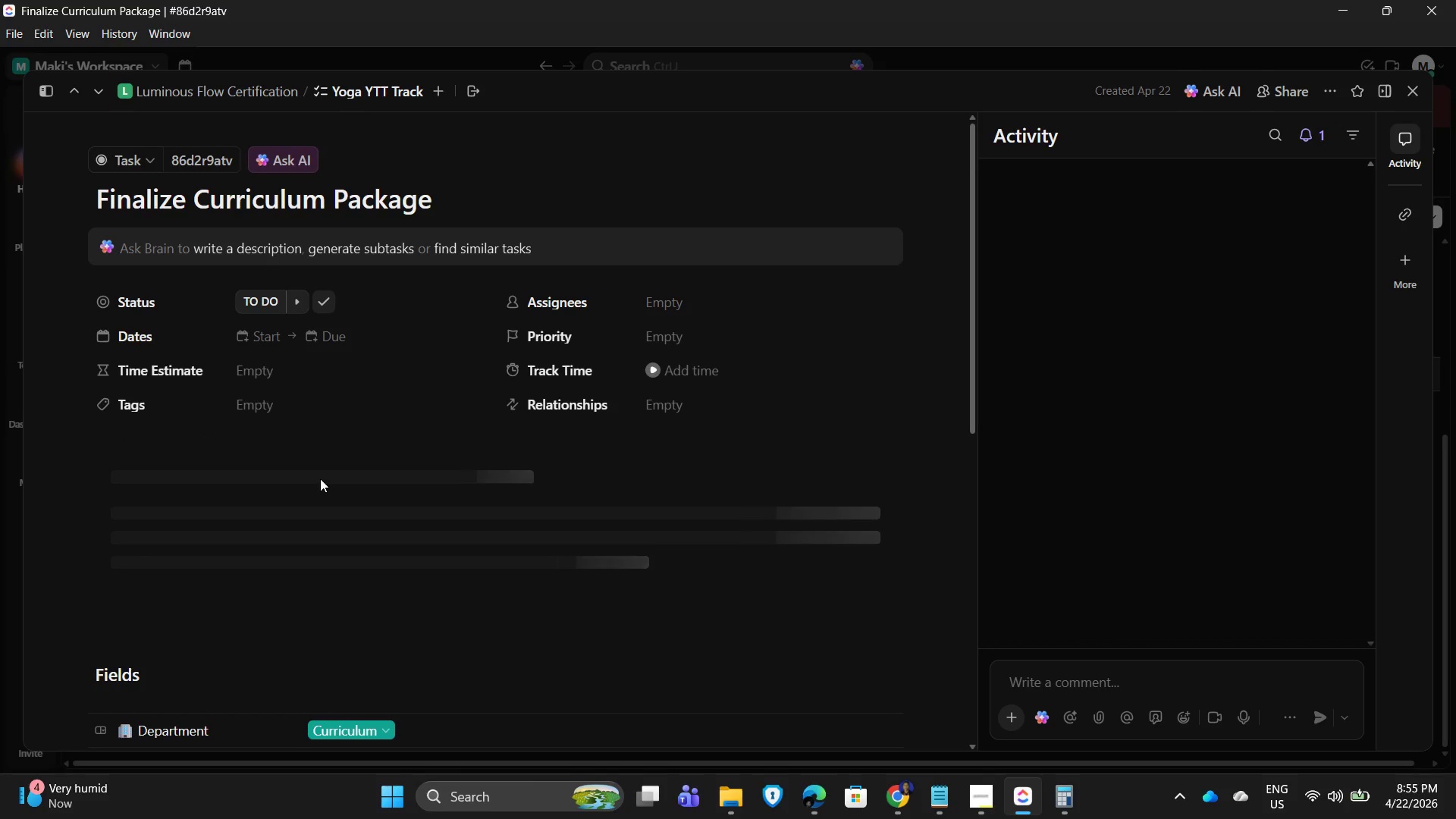 
wait(5.39)
 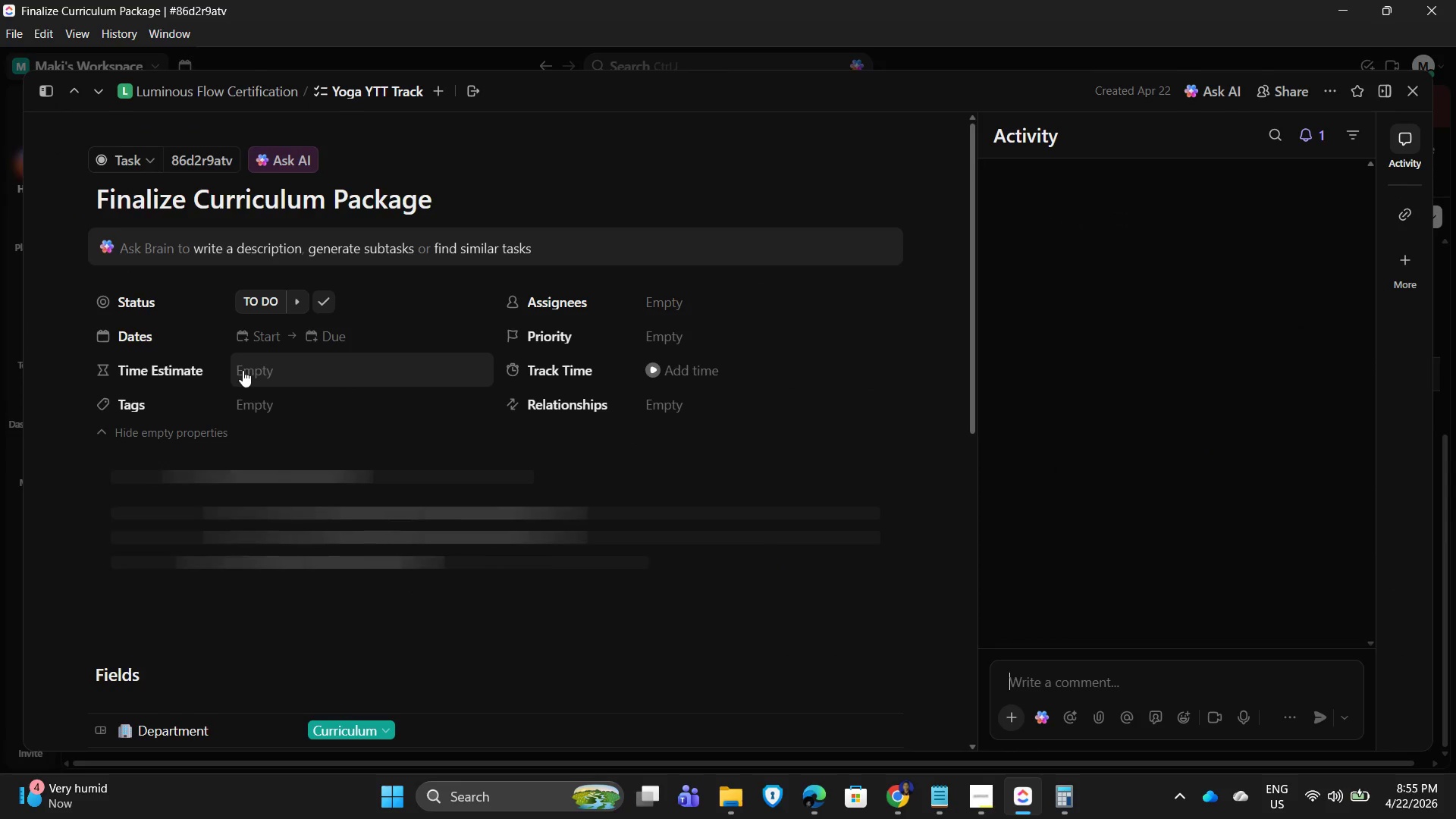 
scroll: coordinate [356, 478], scroll_direction: down, amount: 1.0
 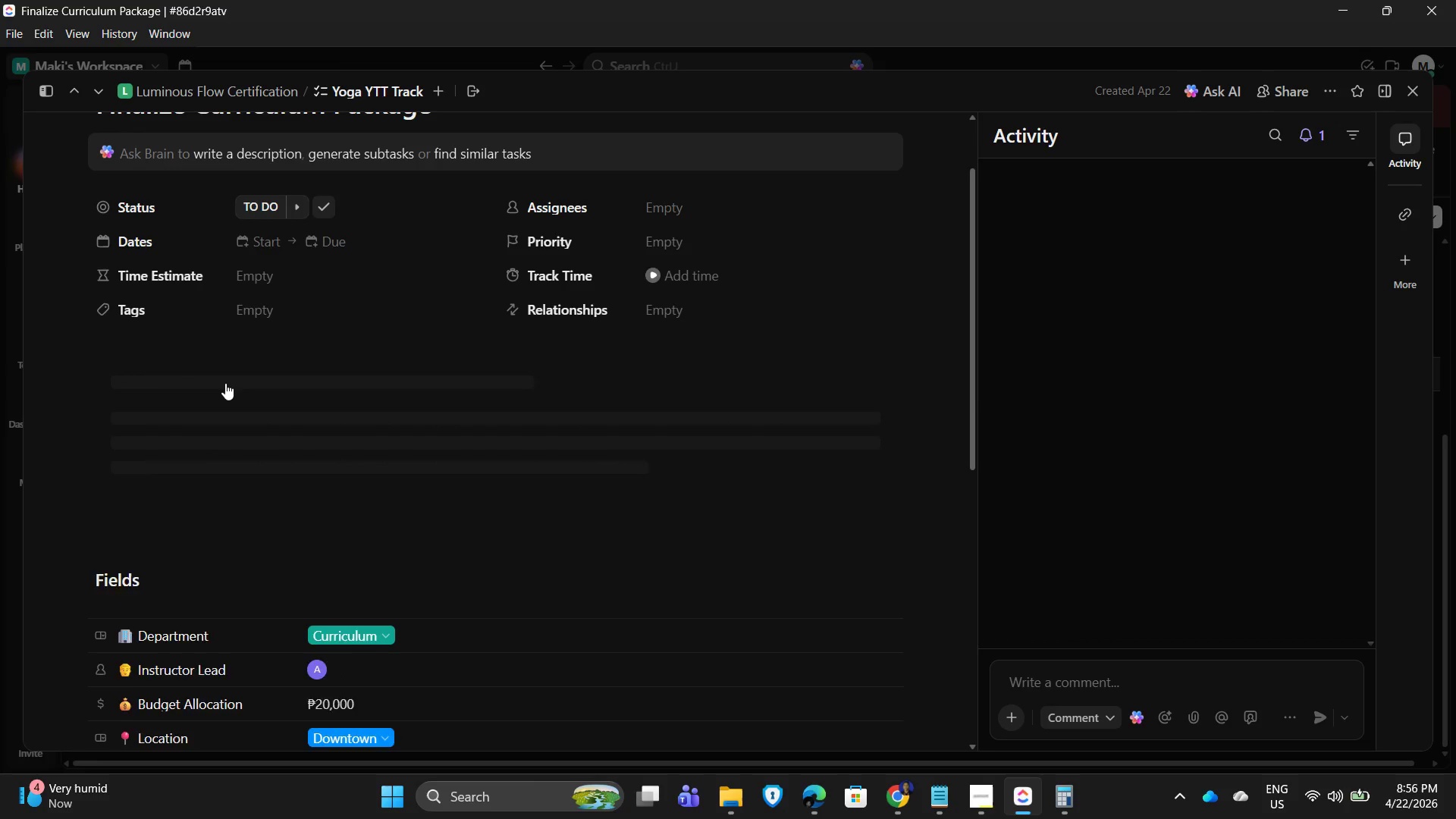 
left_click([196, 377])
 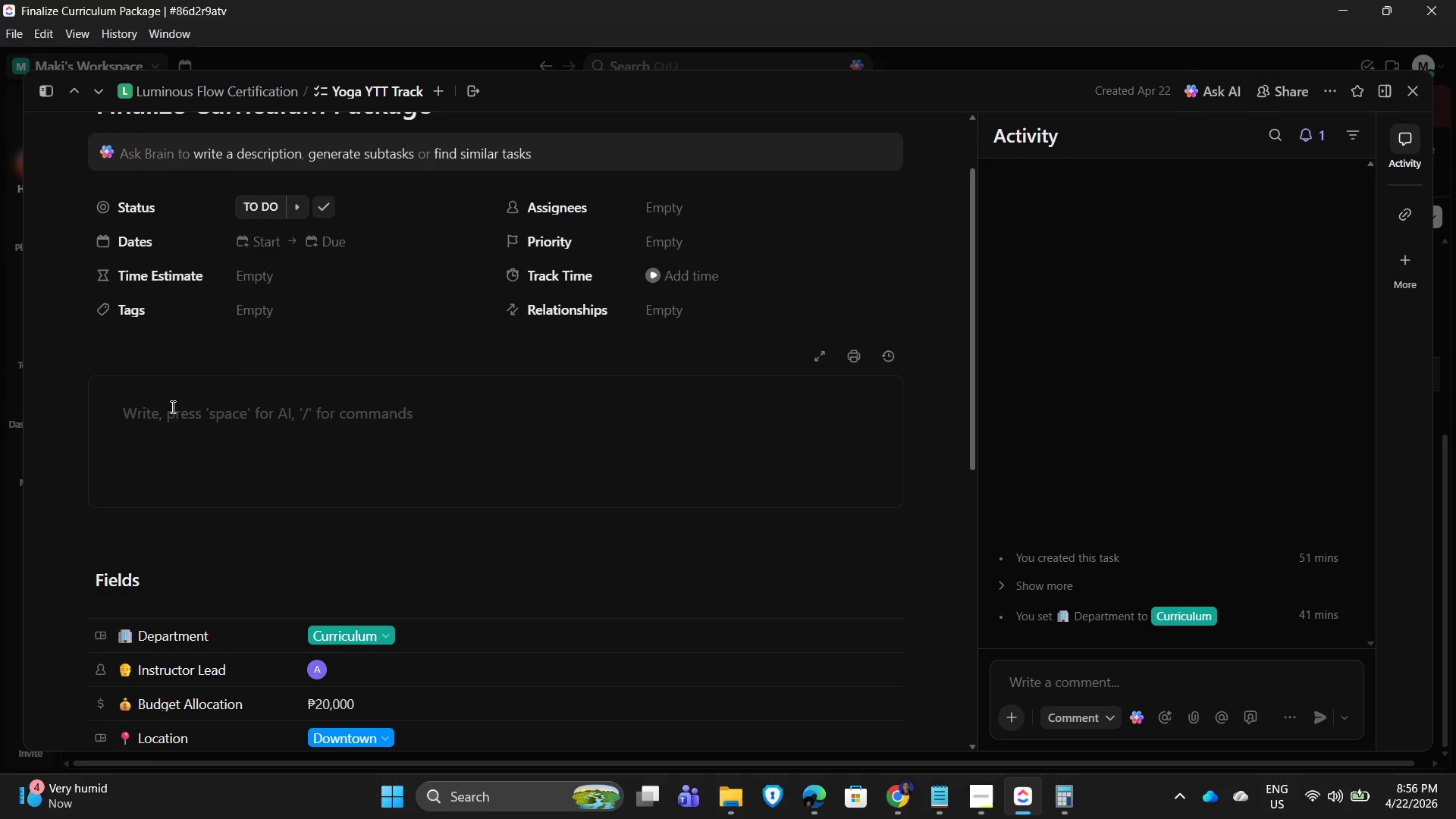 
left_click([170, 408])
 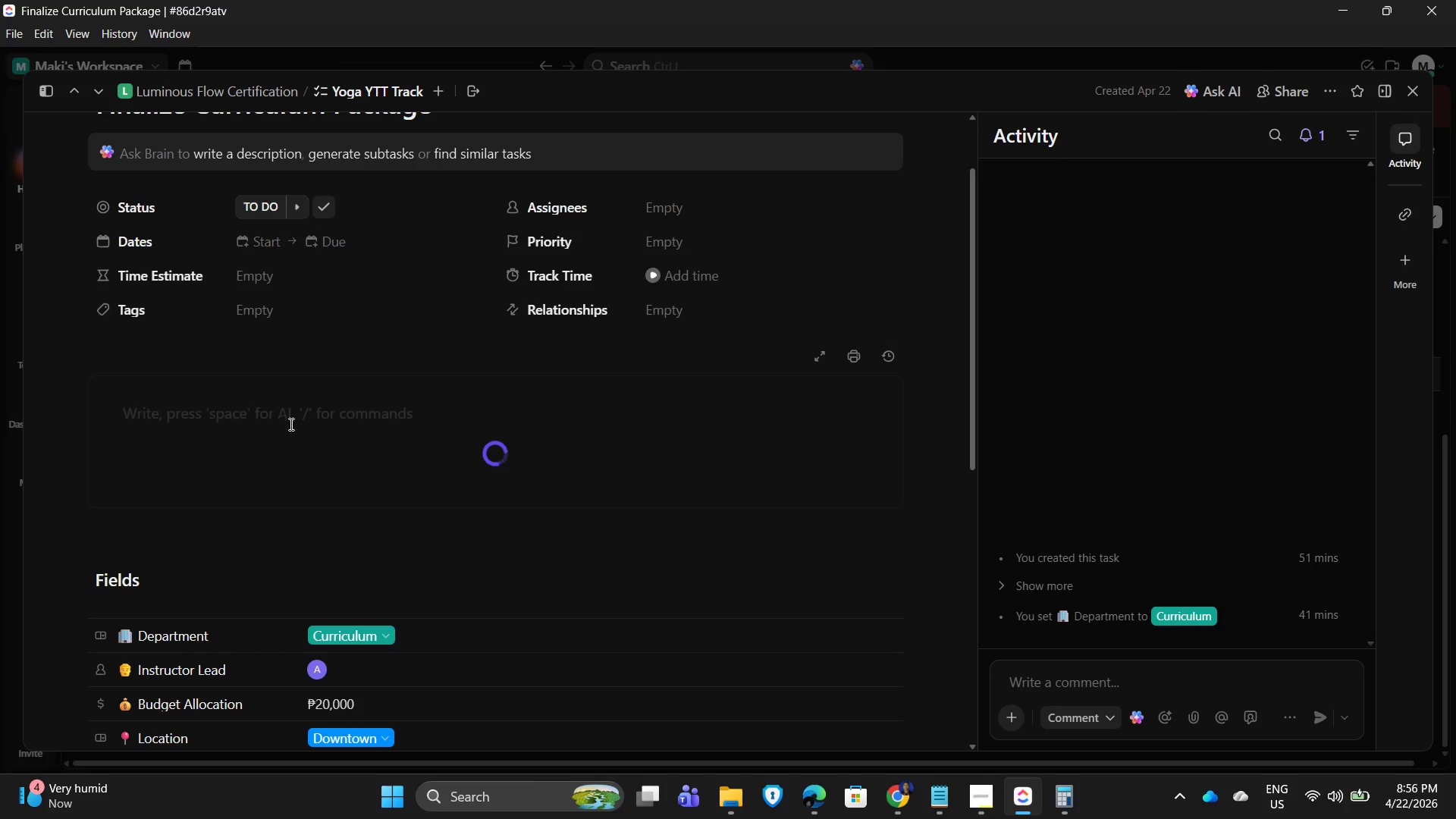 
wait(8.12)
 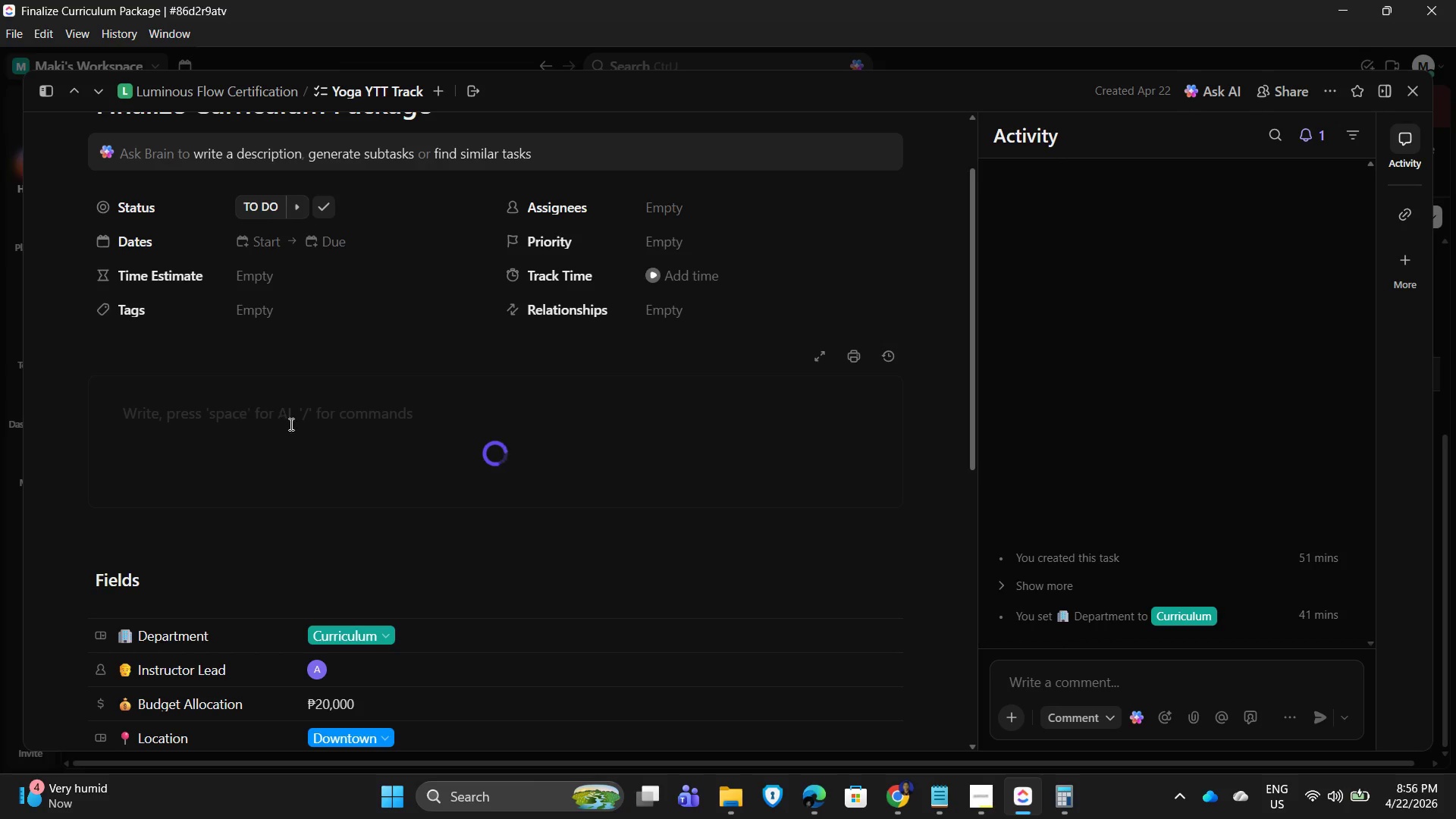 
left_click([193, 414])
 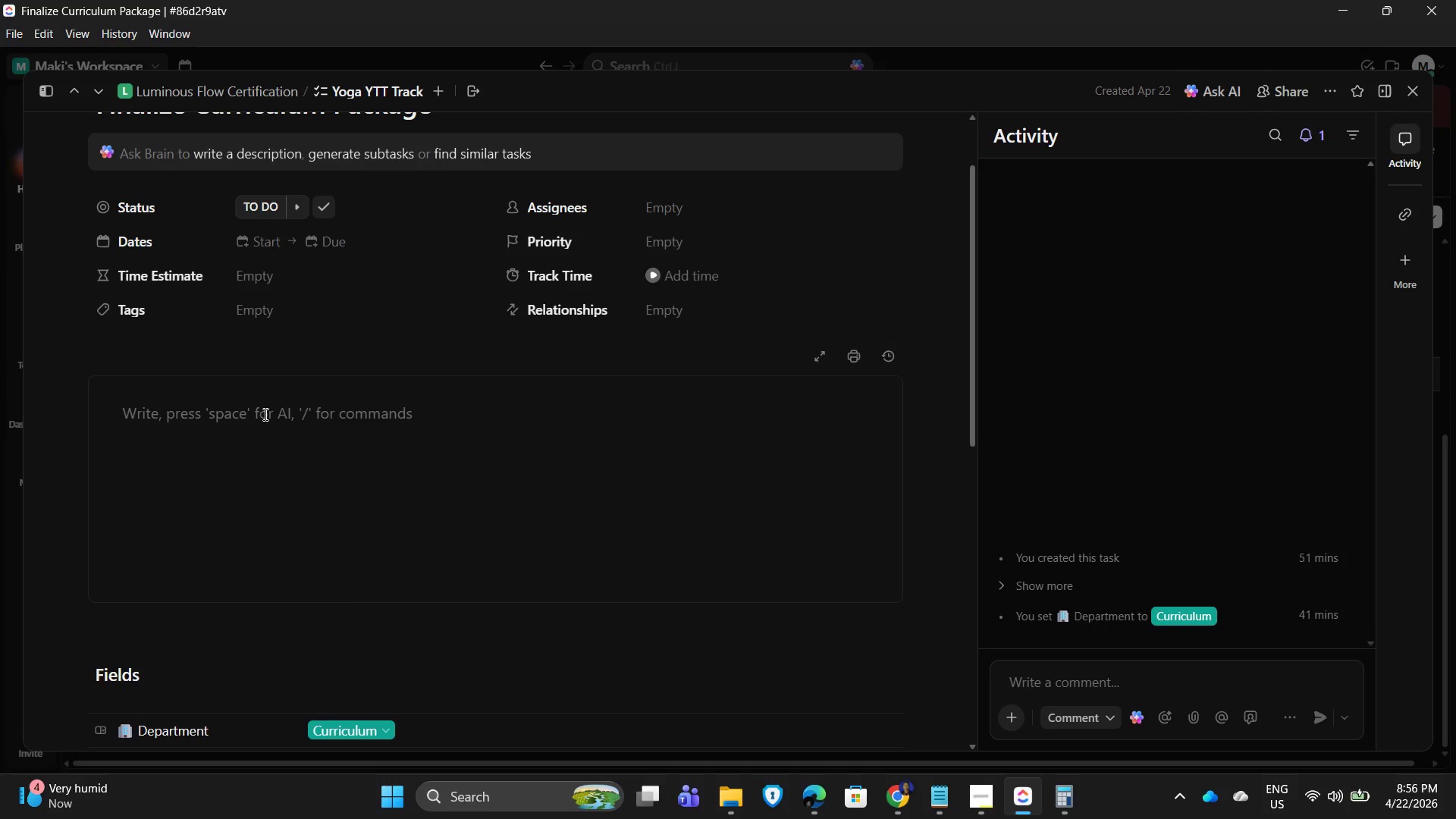 
type(Prepare complete curriculum ste)
key(Backspace)
key(Backspace)
type(et for delivery and printing.)
 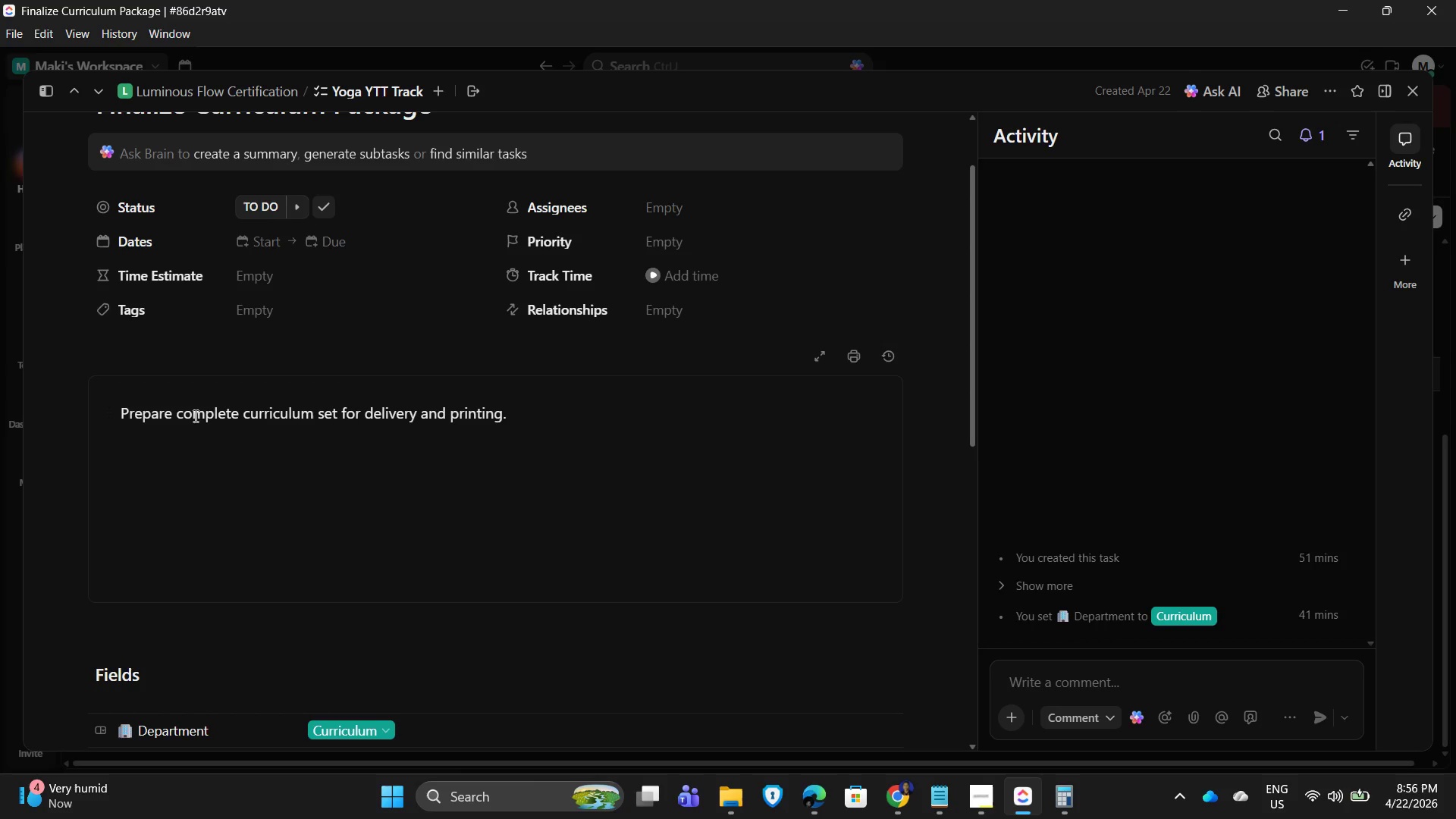 
scroll: coordinate [396, 473], scroll_direction: down, amount: 10.0
 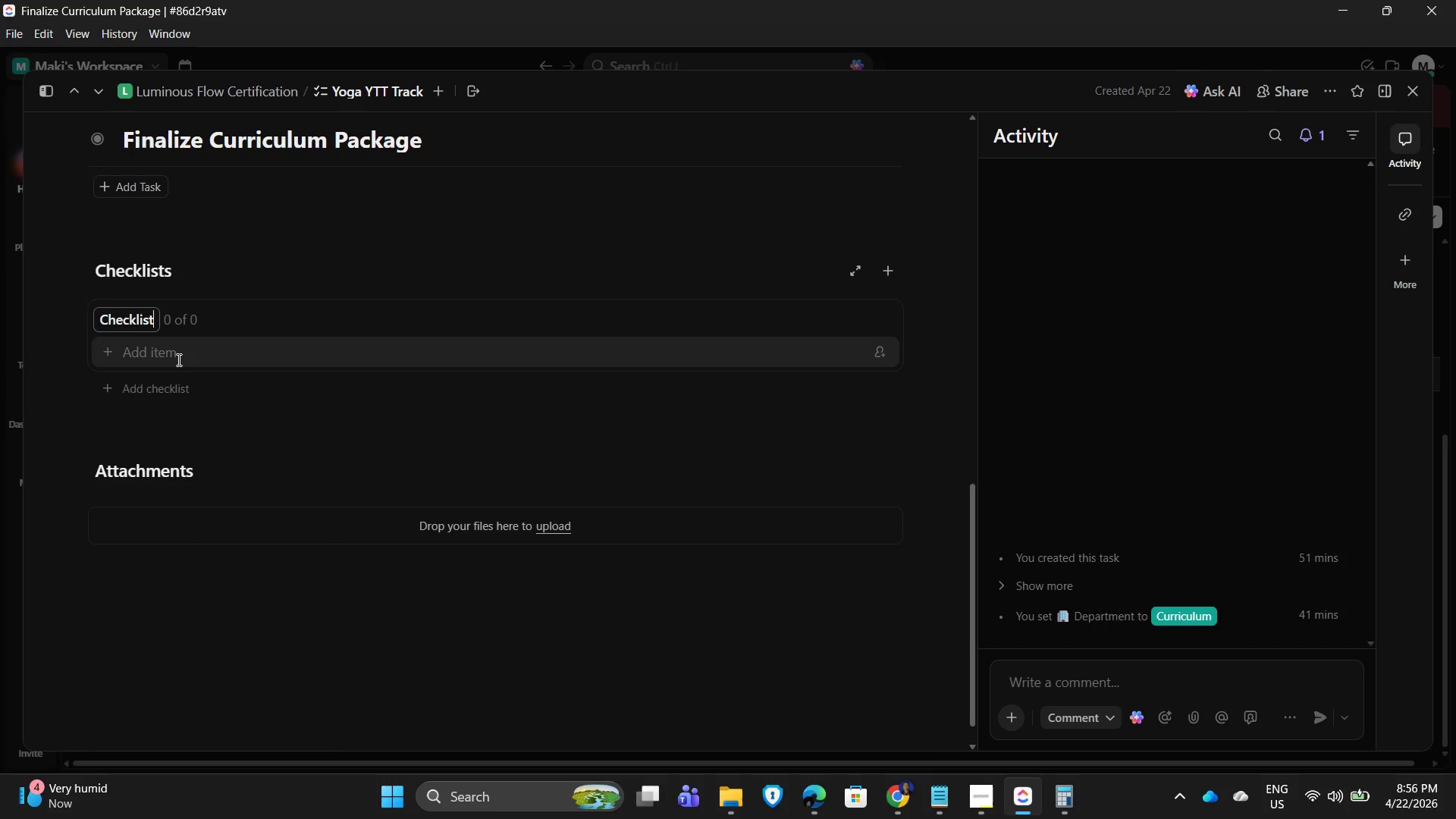 
left_click([176, 358])
 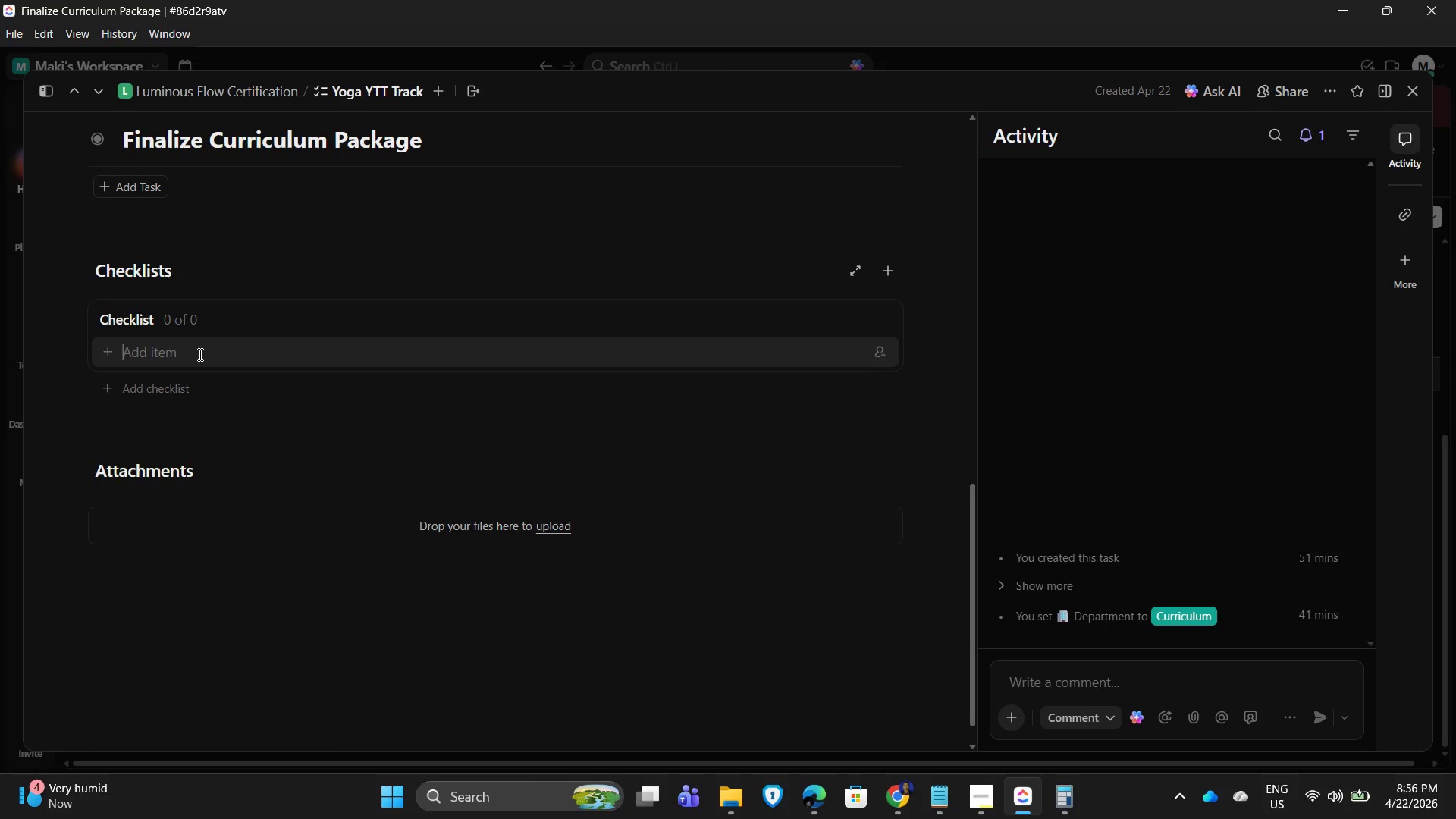 
key(Shift+V)
 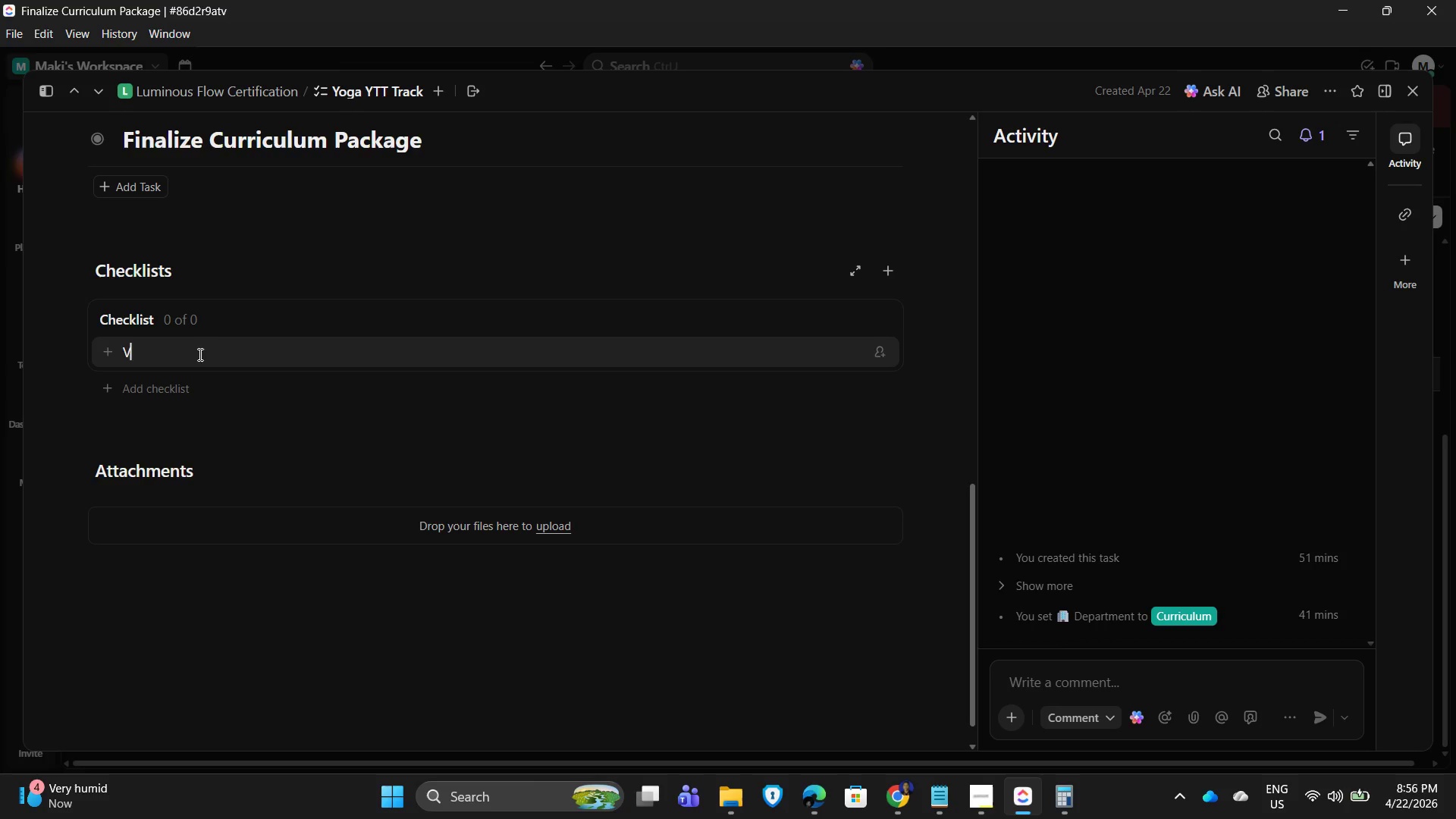 
type(erify ci)
key(Backspace)
type(ontent)
 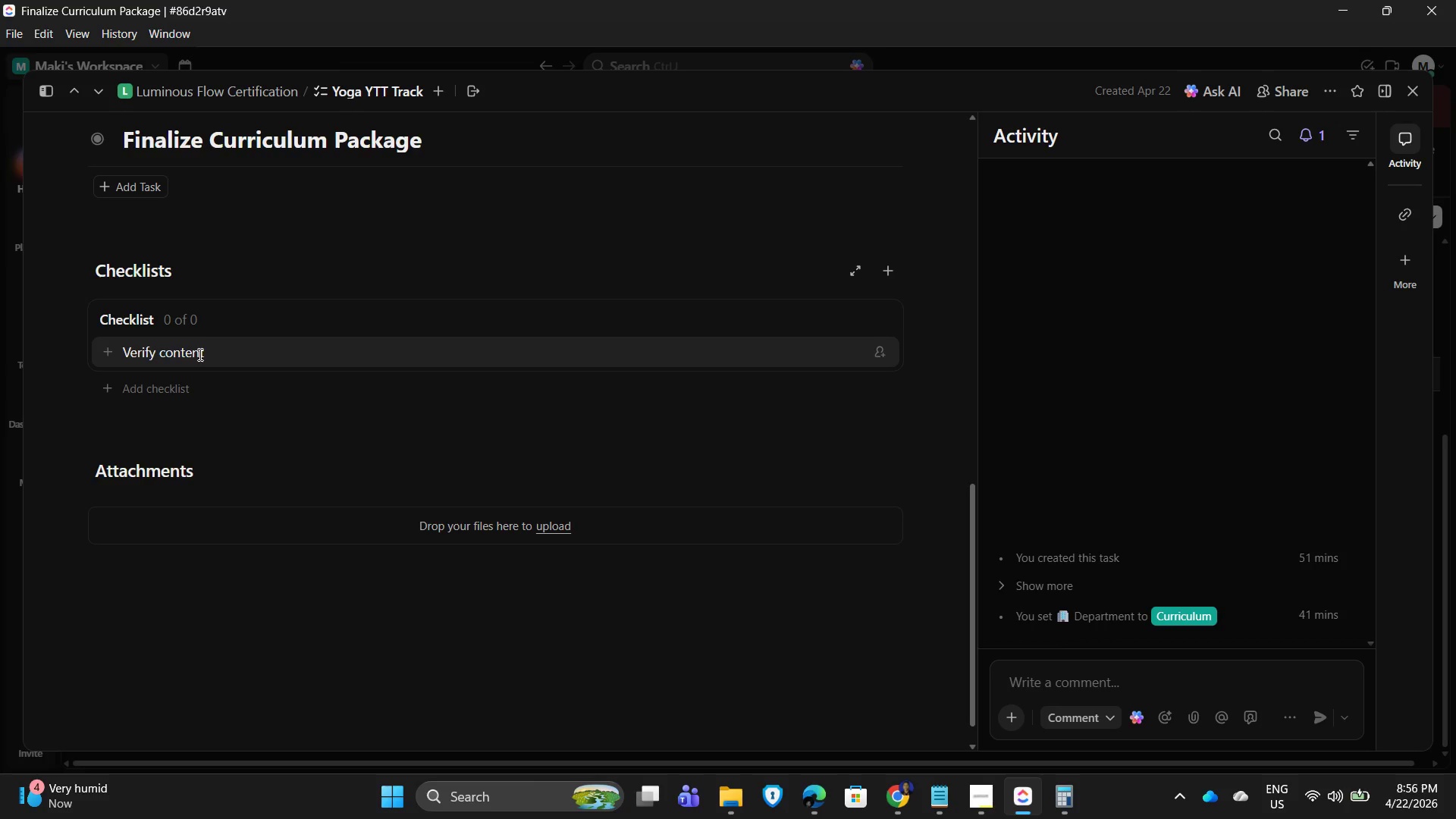 
key(Enter)
 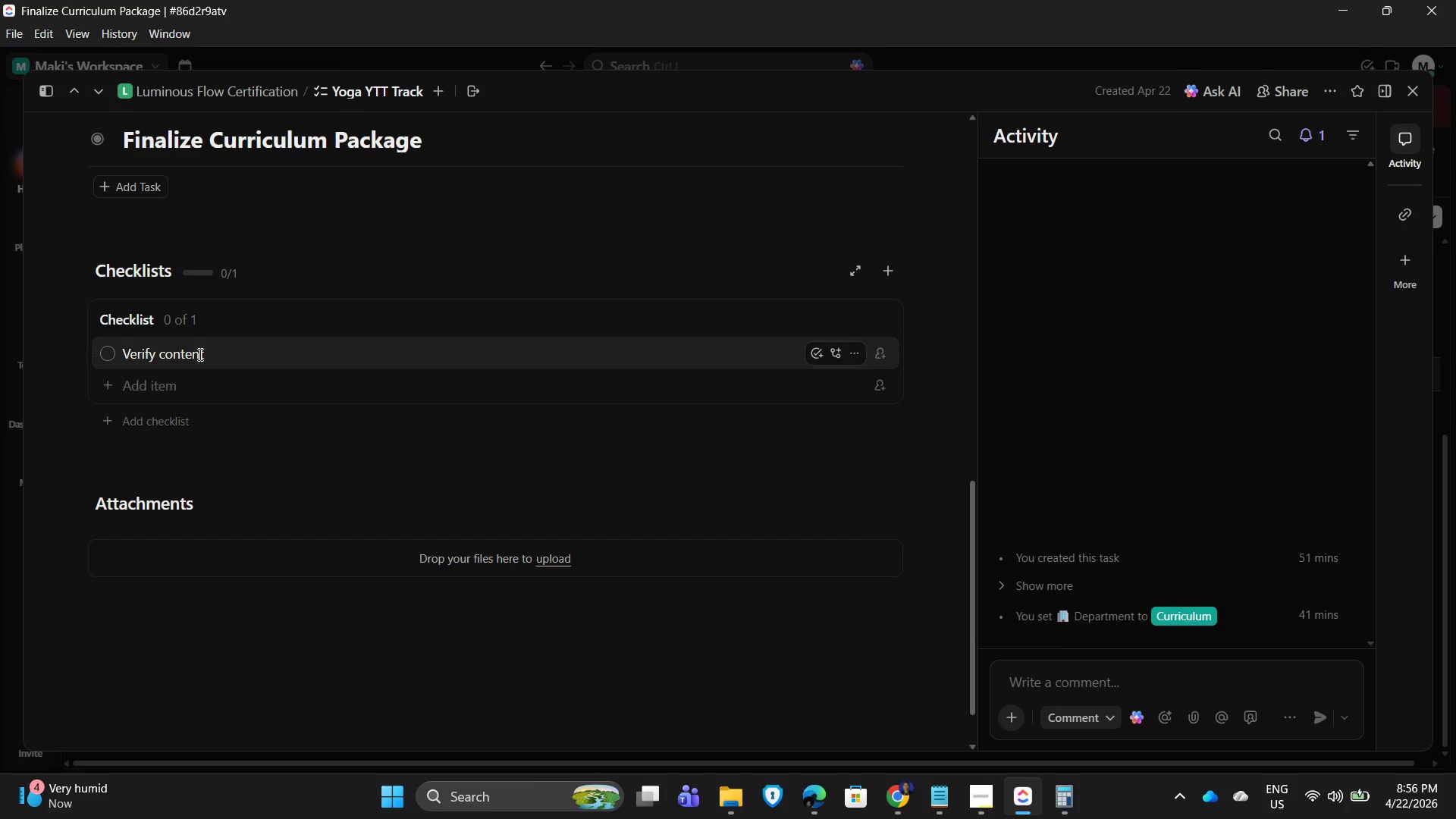 
type(Consolidate files)
 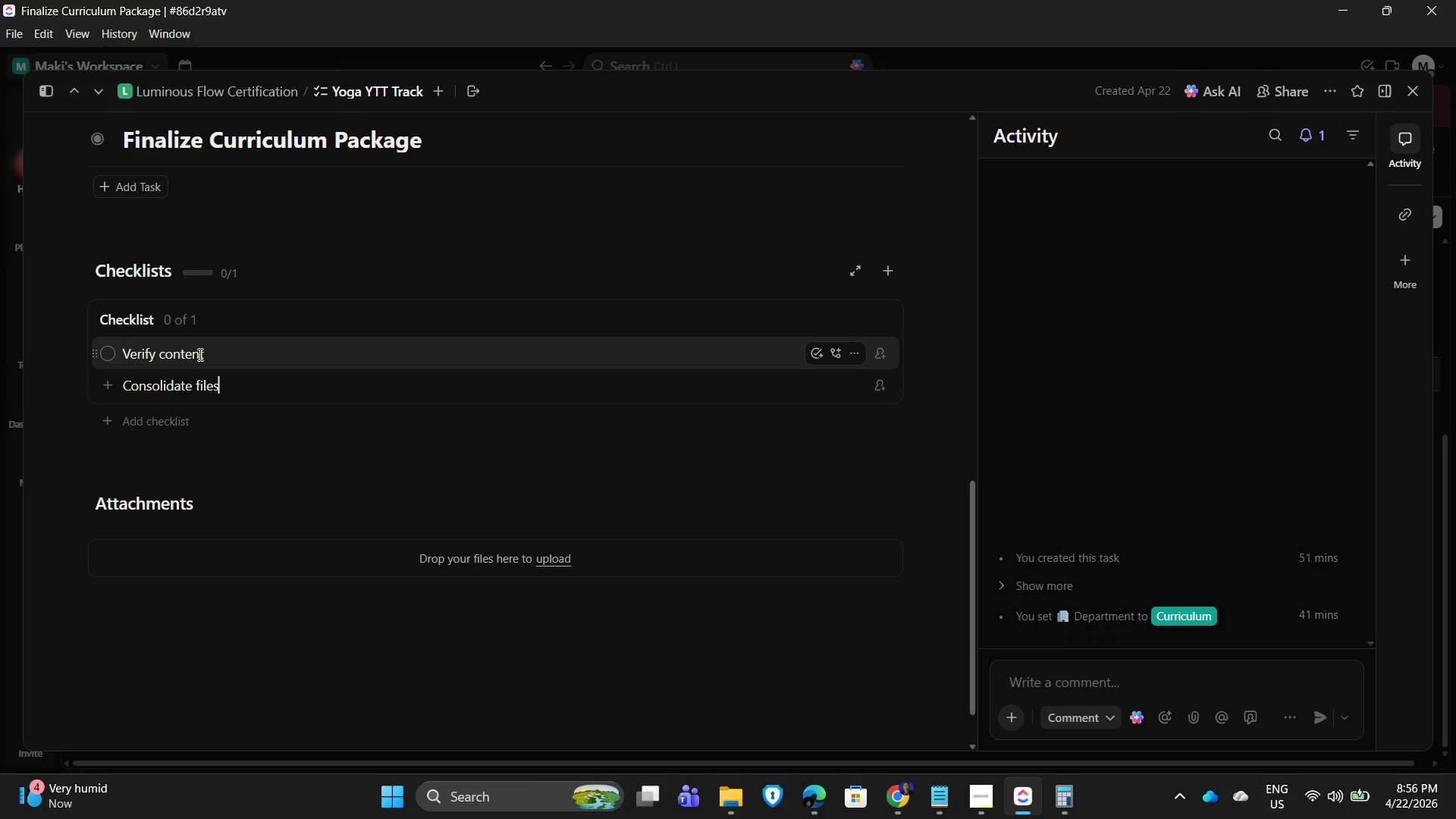 
key(Enter)
 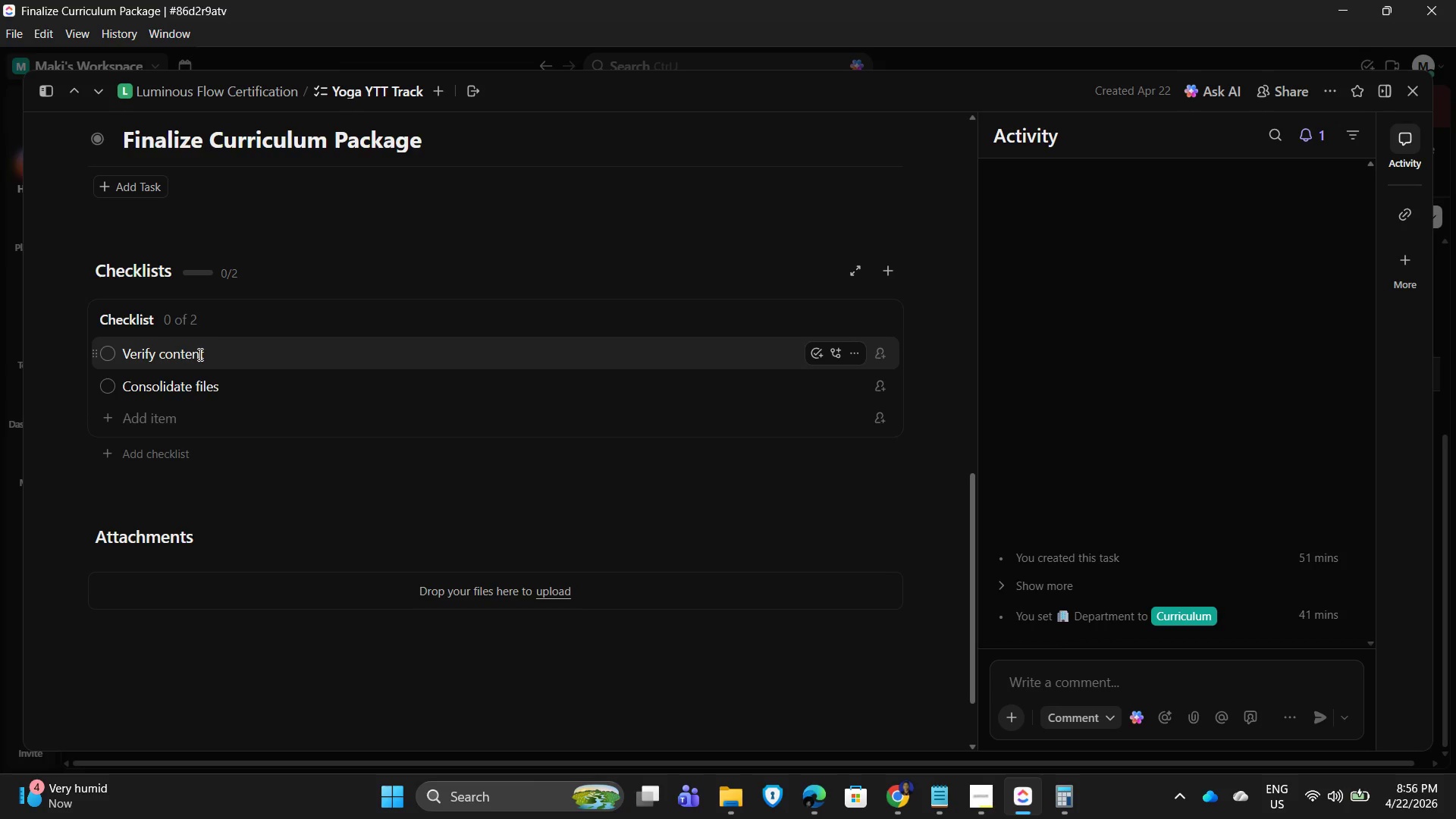 
type(Review formatting)
 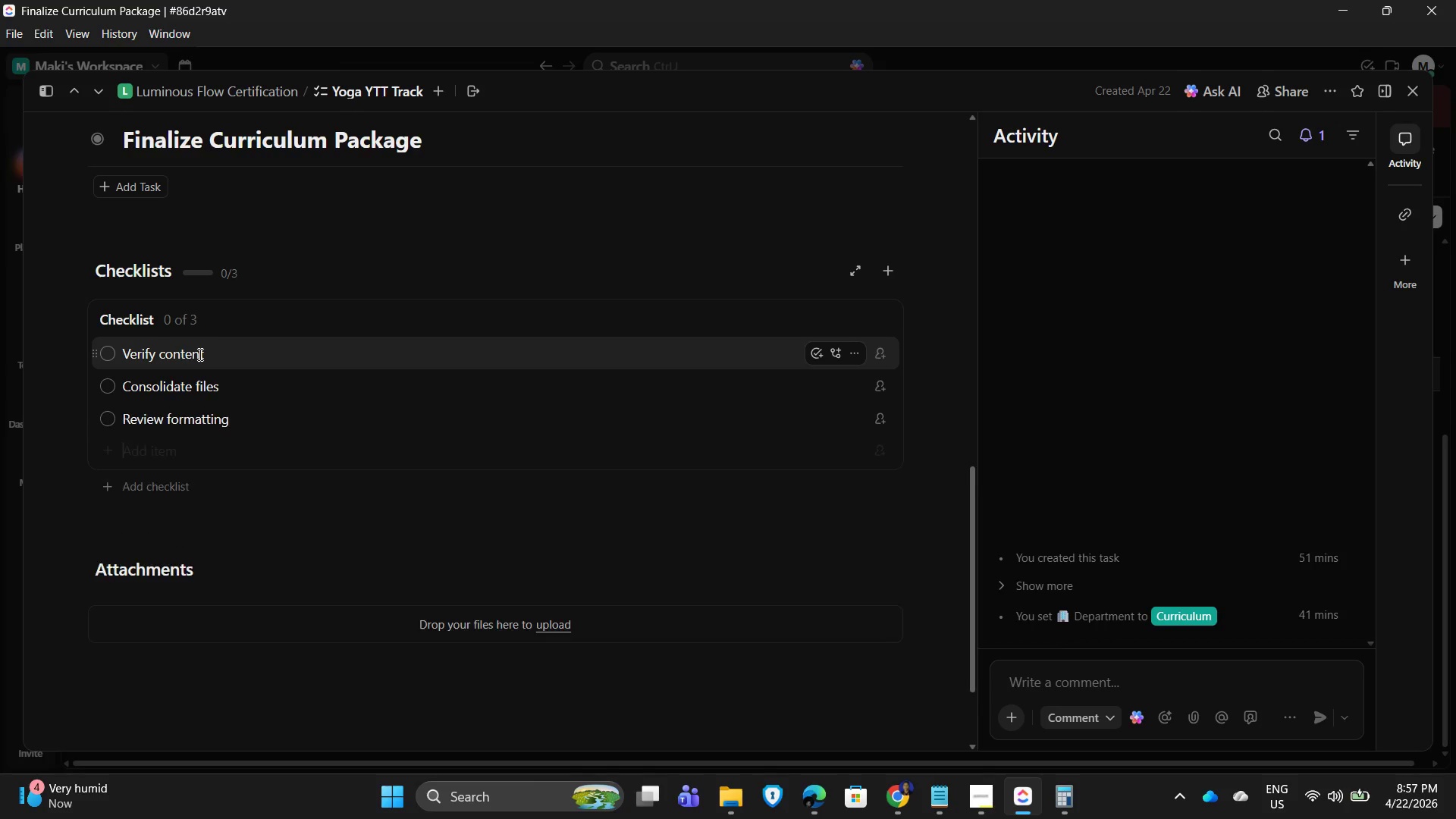 
key(Enter)
 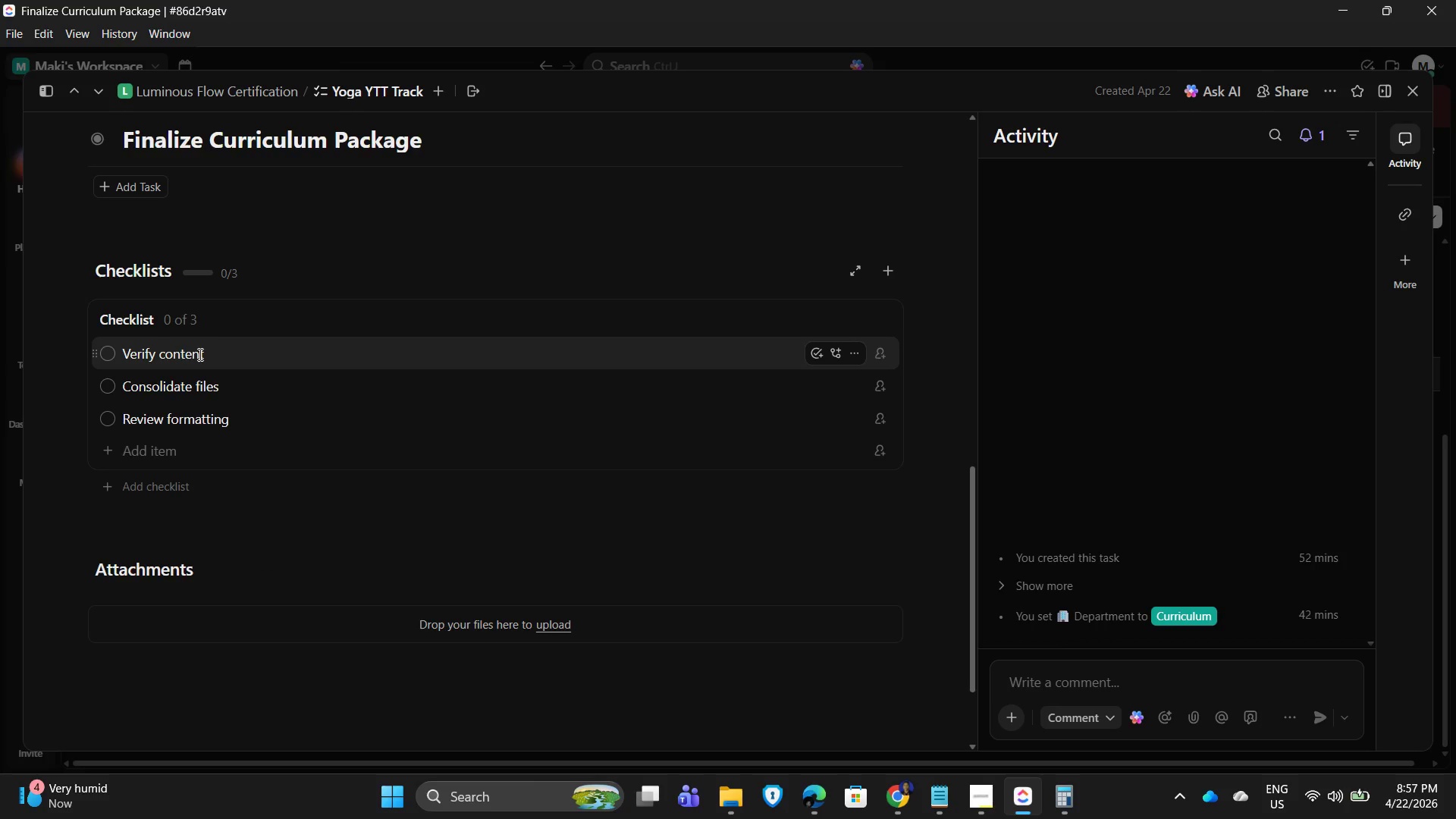 
type(Finalize package)
 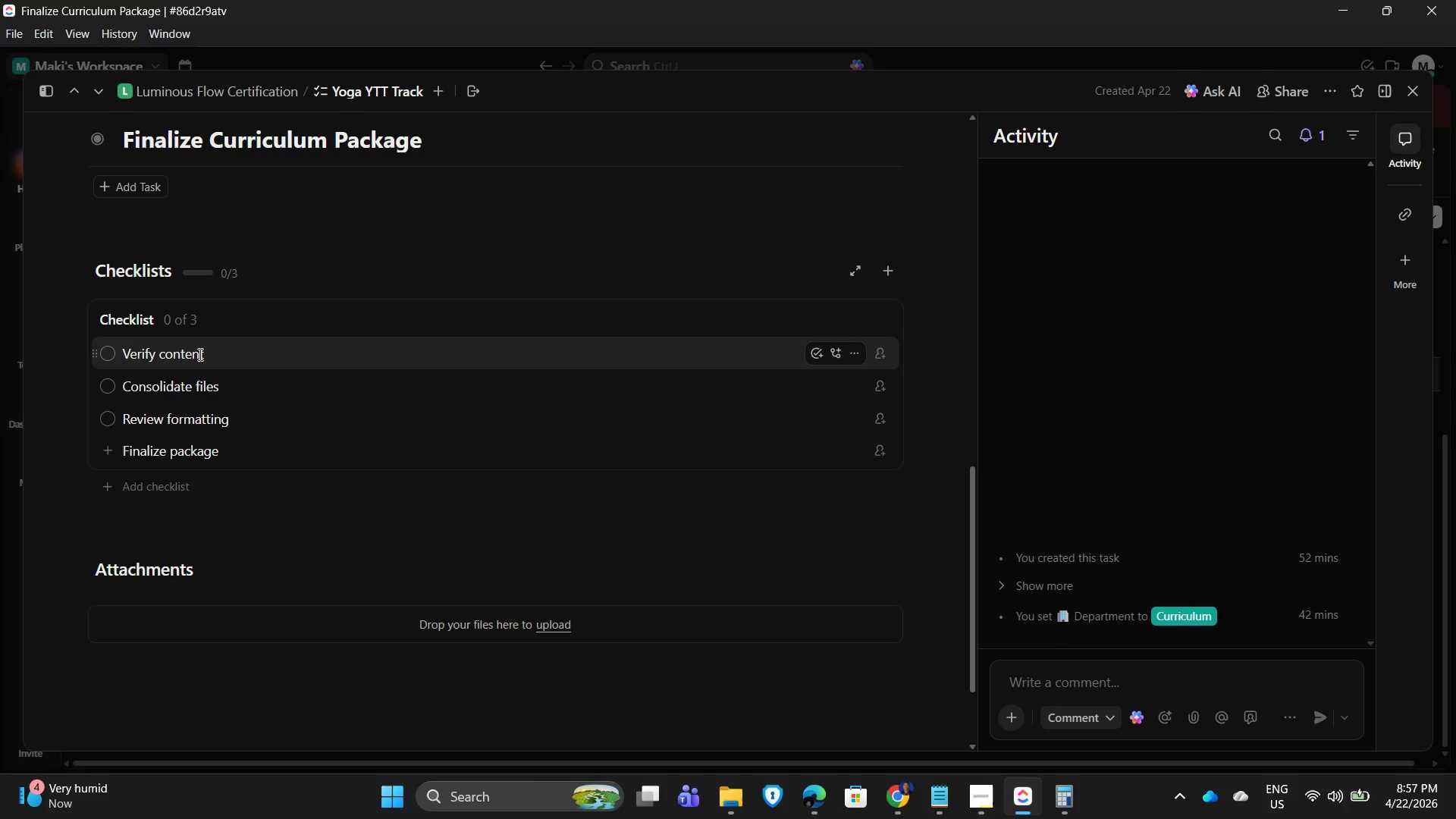 
key(Enter)
 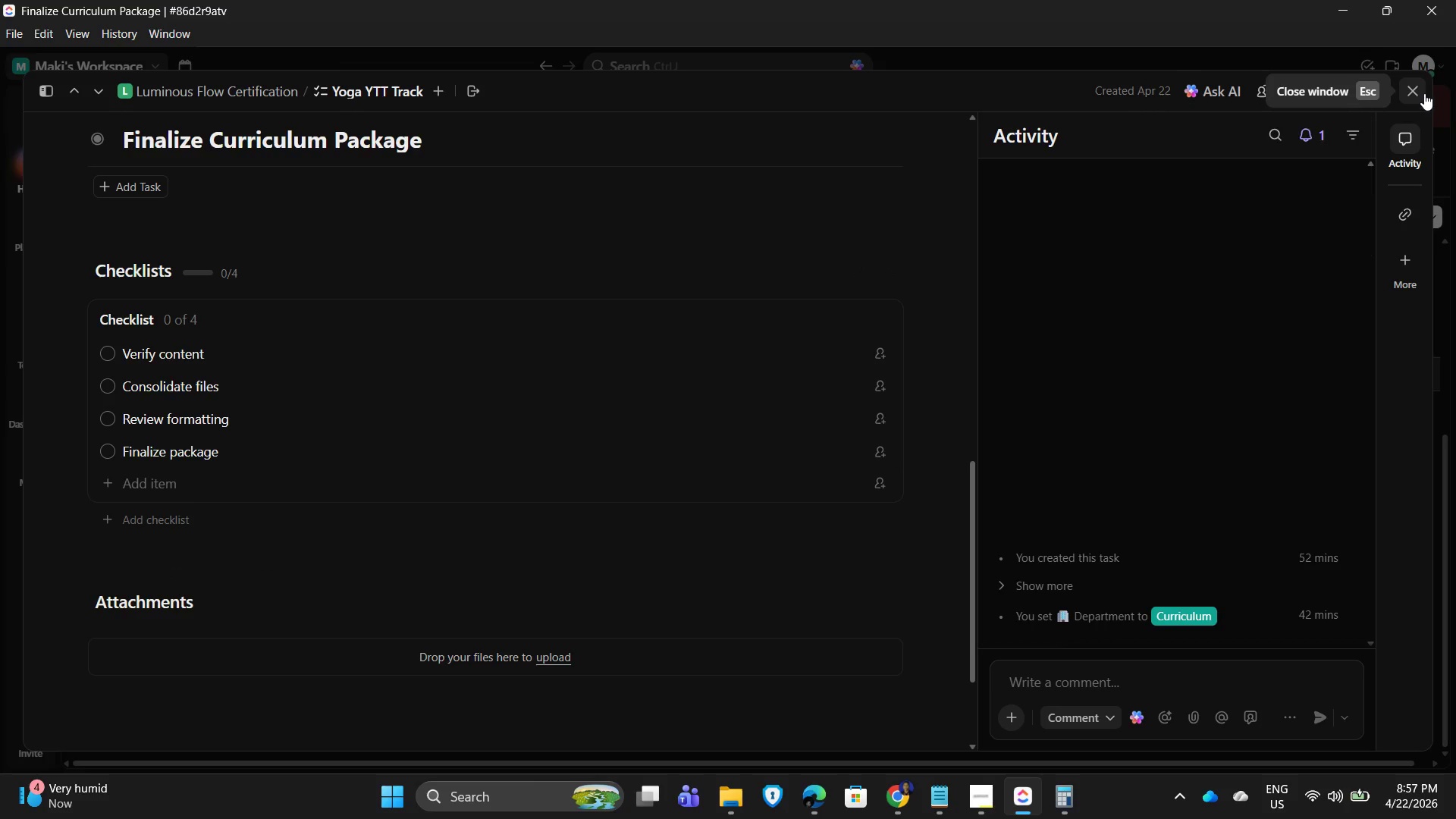 
left_click([1417, 92])
 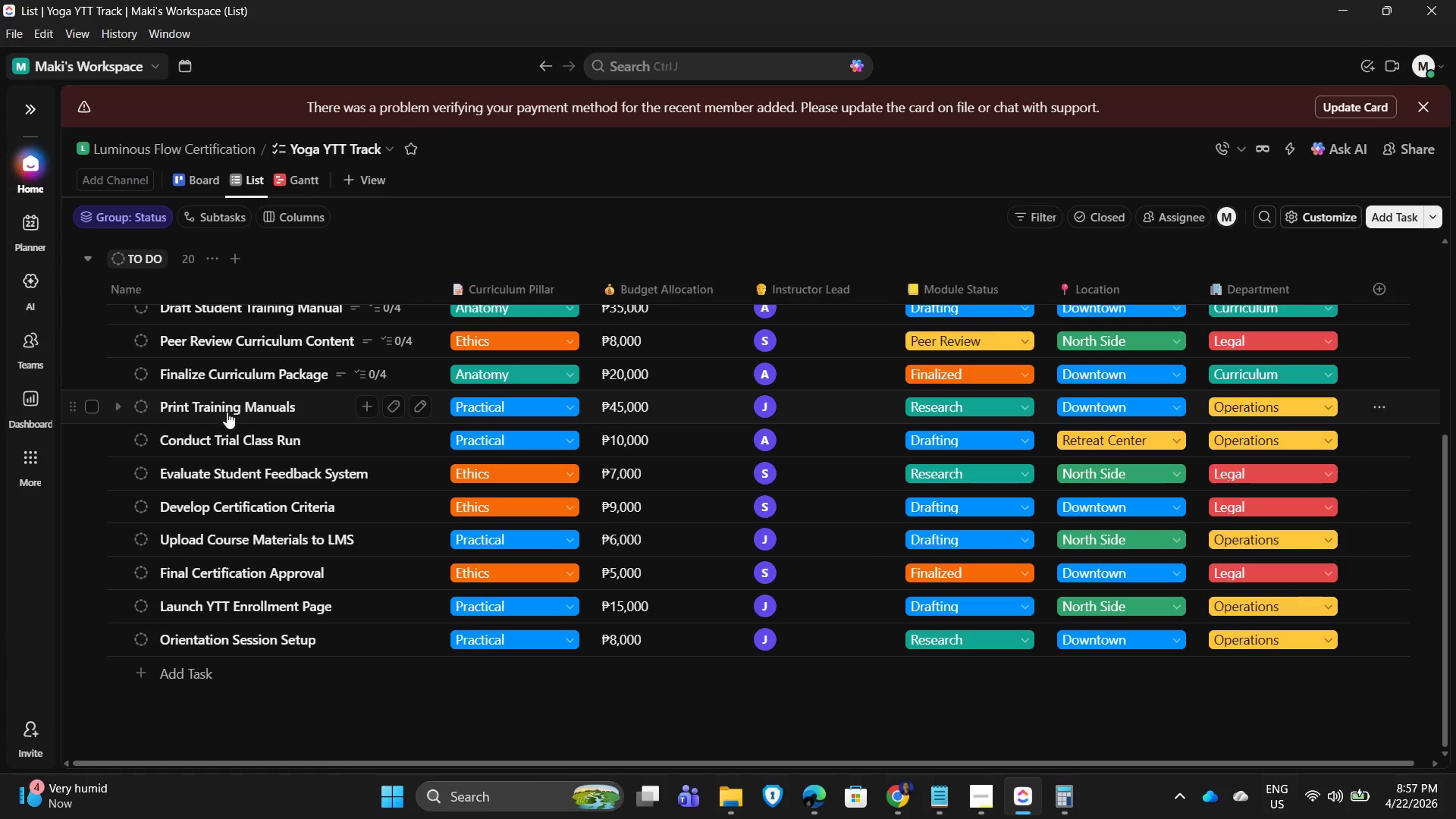 
left_click([226, 413])
 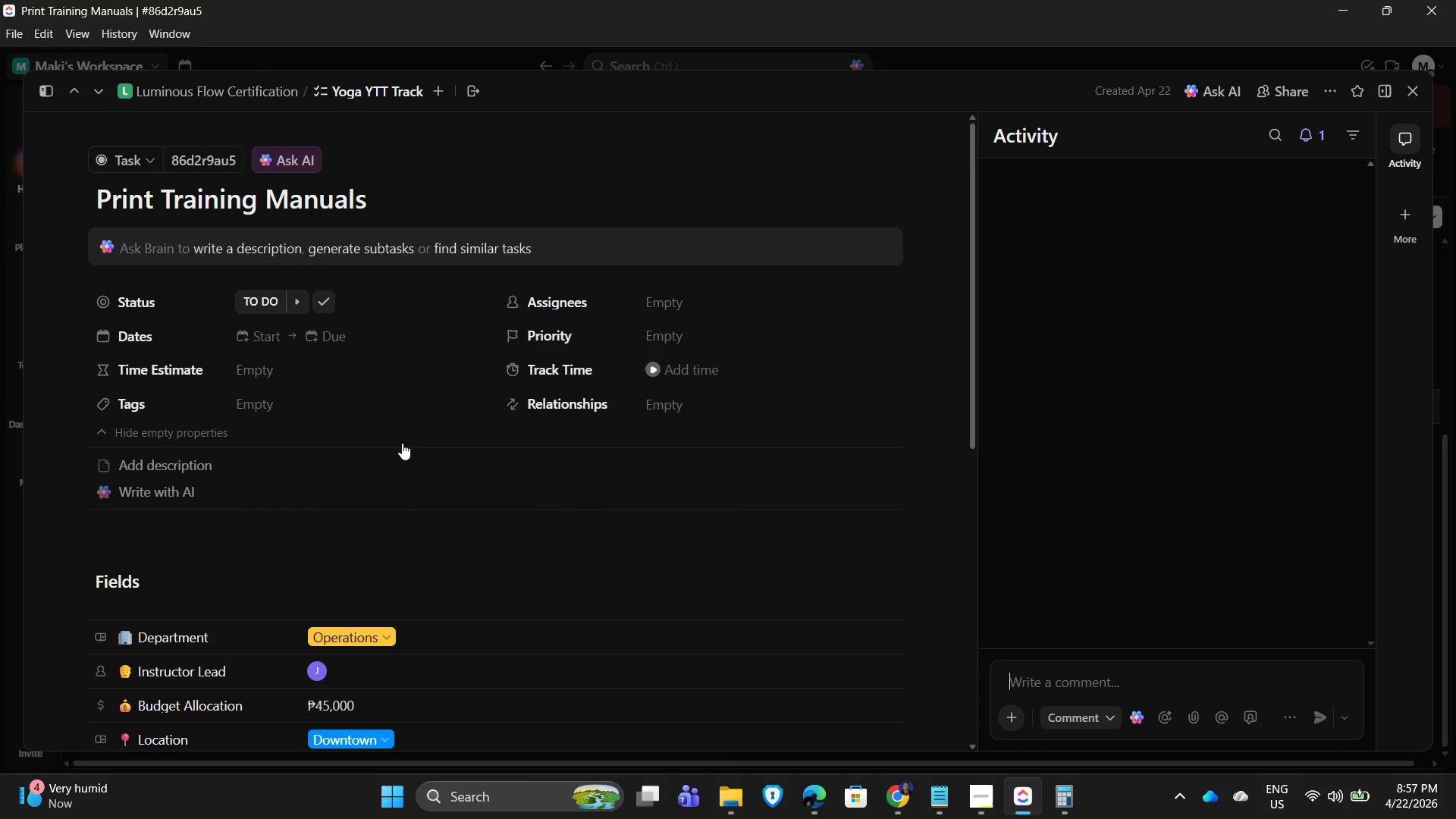 
left_click([215, 468])
 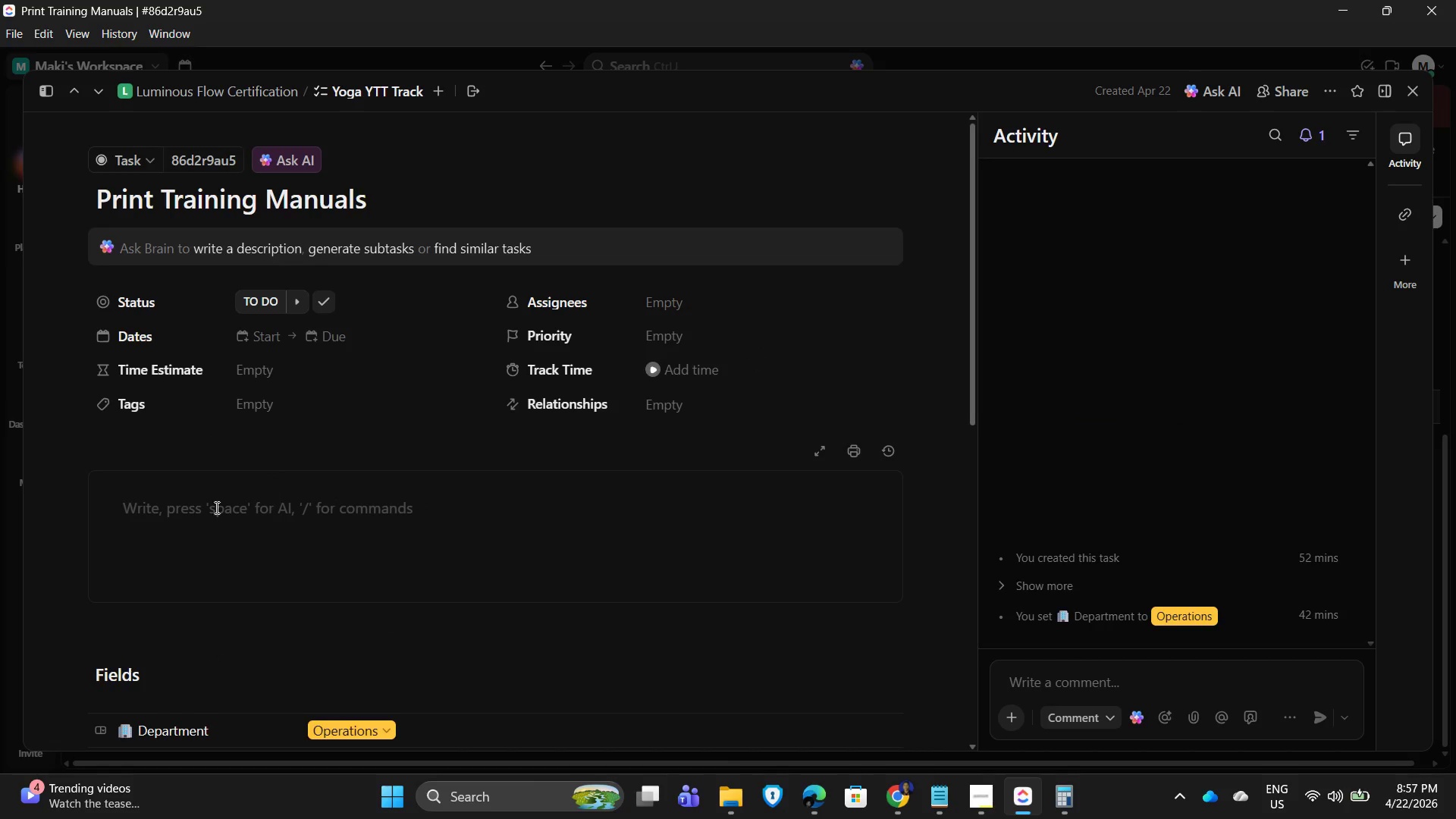 
left_click([196, 507])
 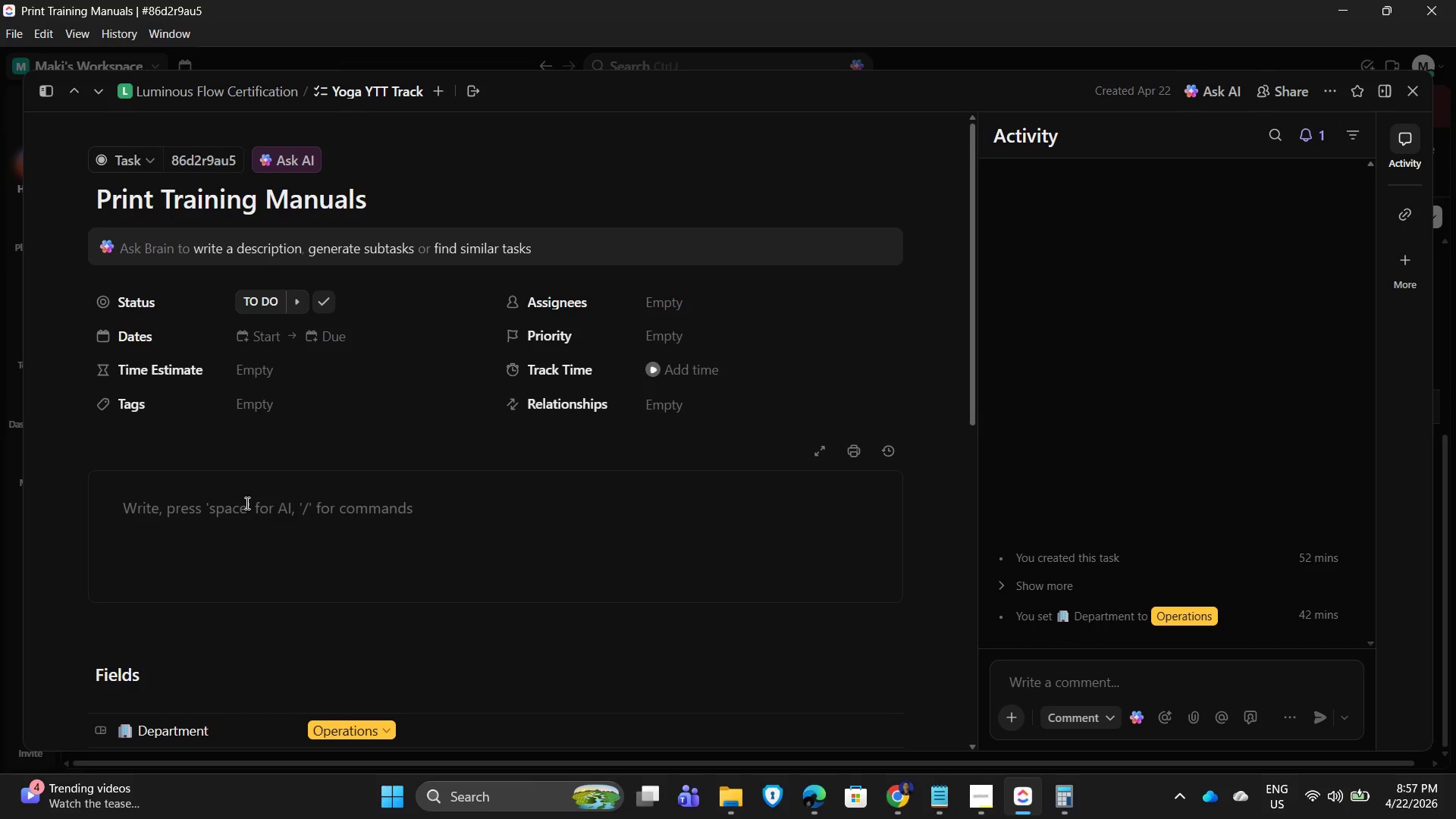 
wait(11.2)
 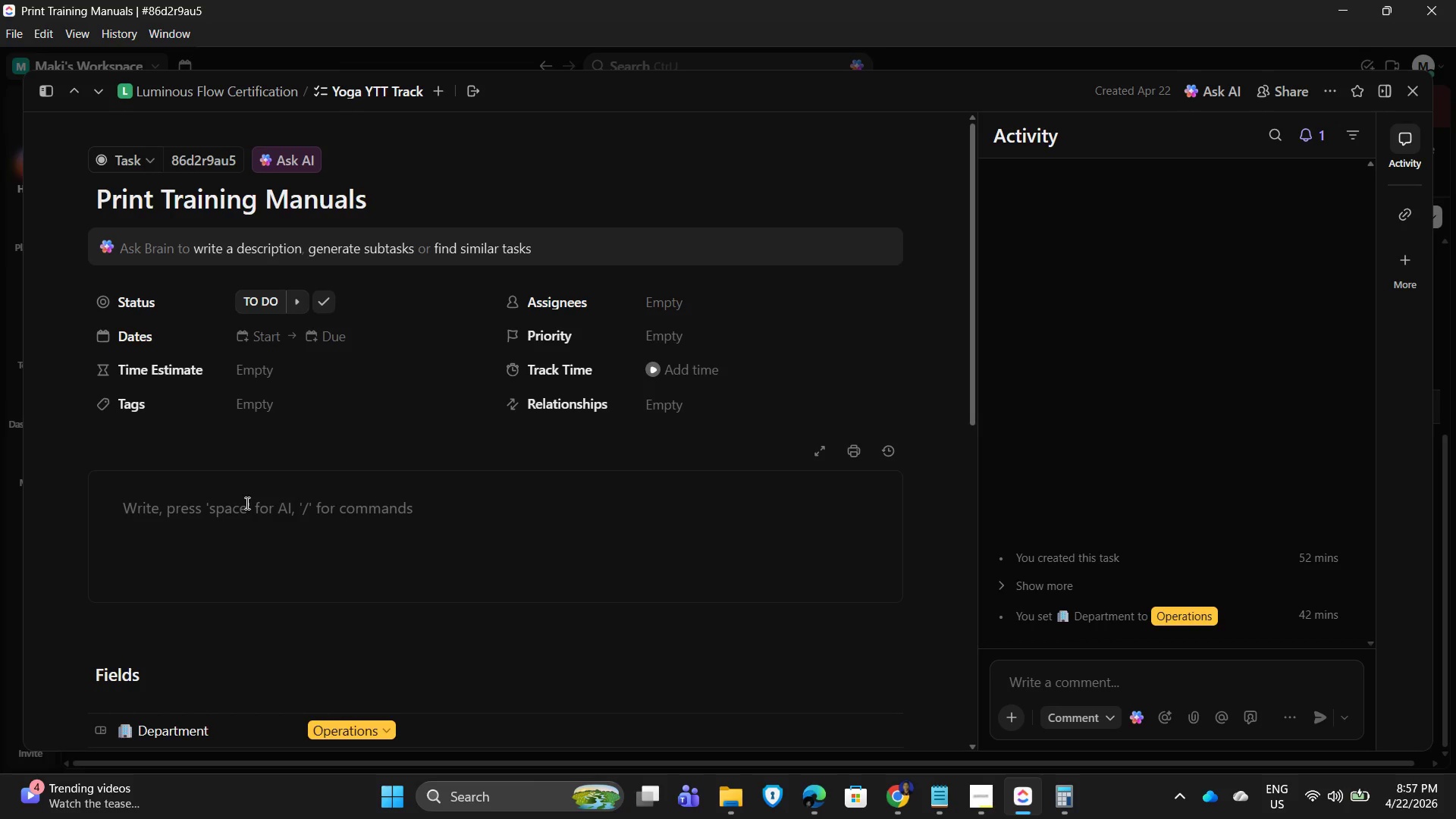 
left_click([184, 507])
 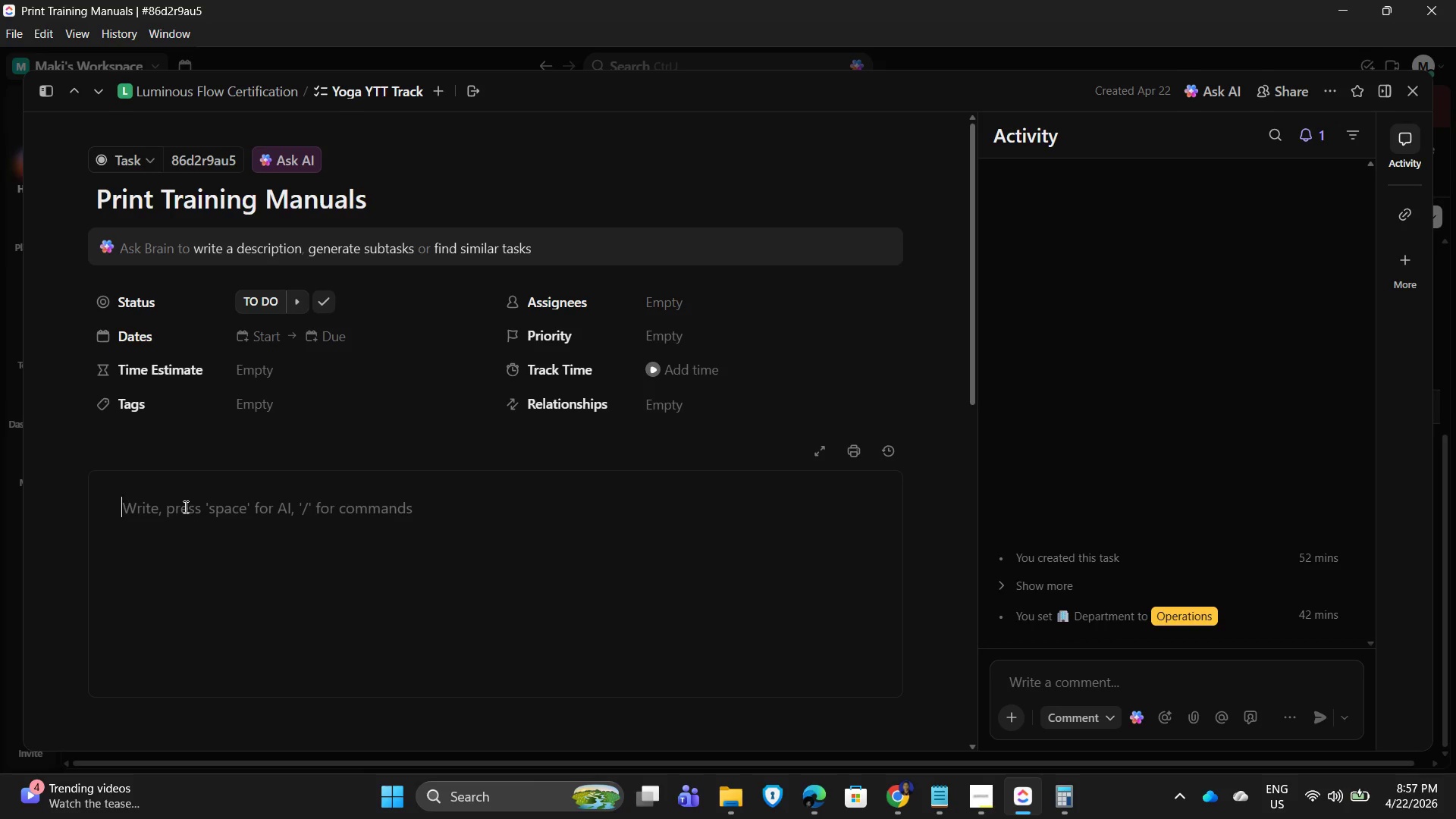 
wait(8.0)
 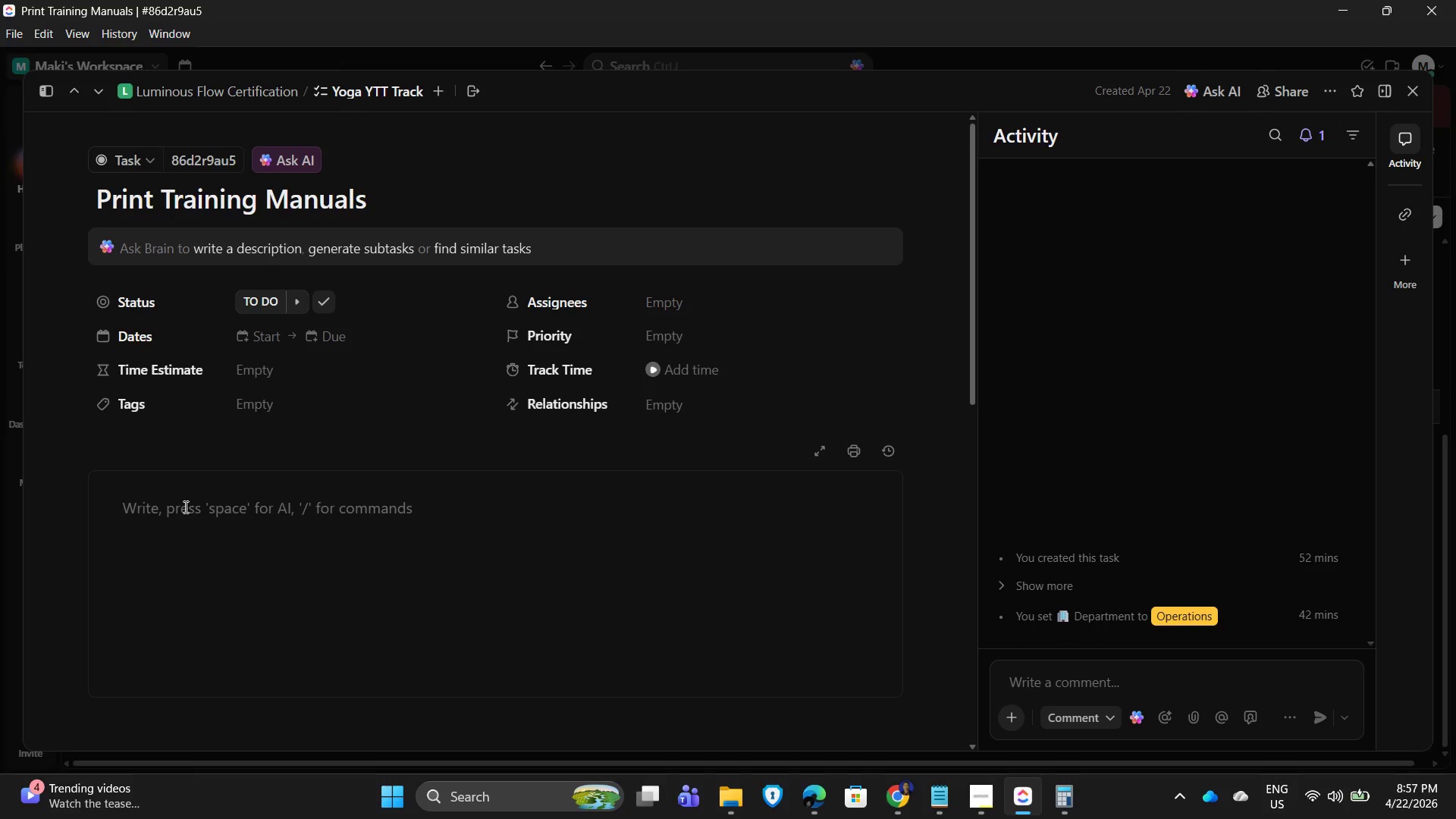 
type(Coordian)
key(Backspace)
key(Backspace)
type(nate)
 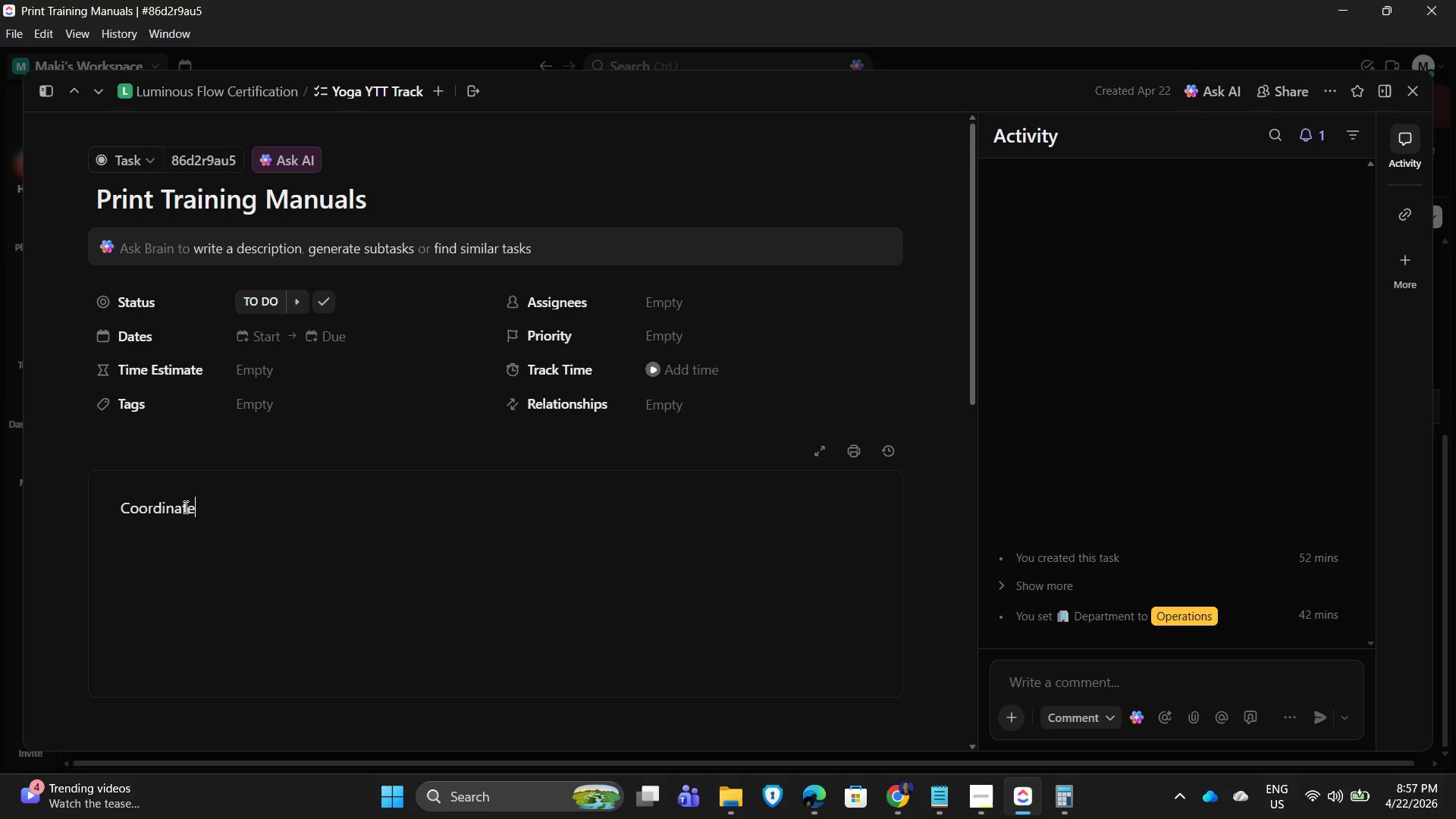 
type( printing of finalized manuals for training s)
key(Backspace)
type(distribution.)
 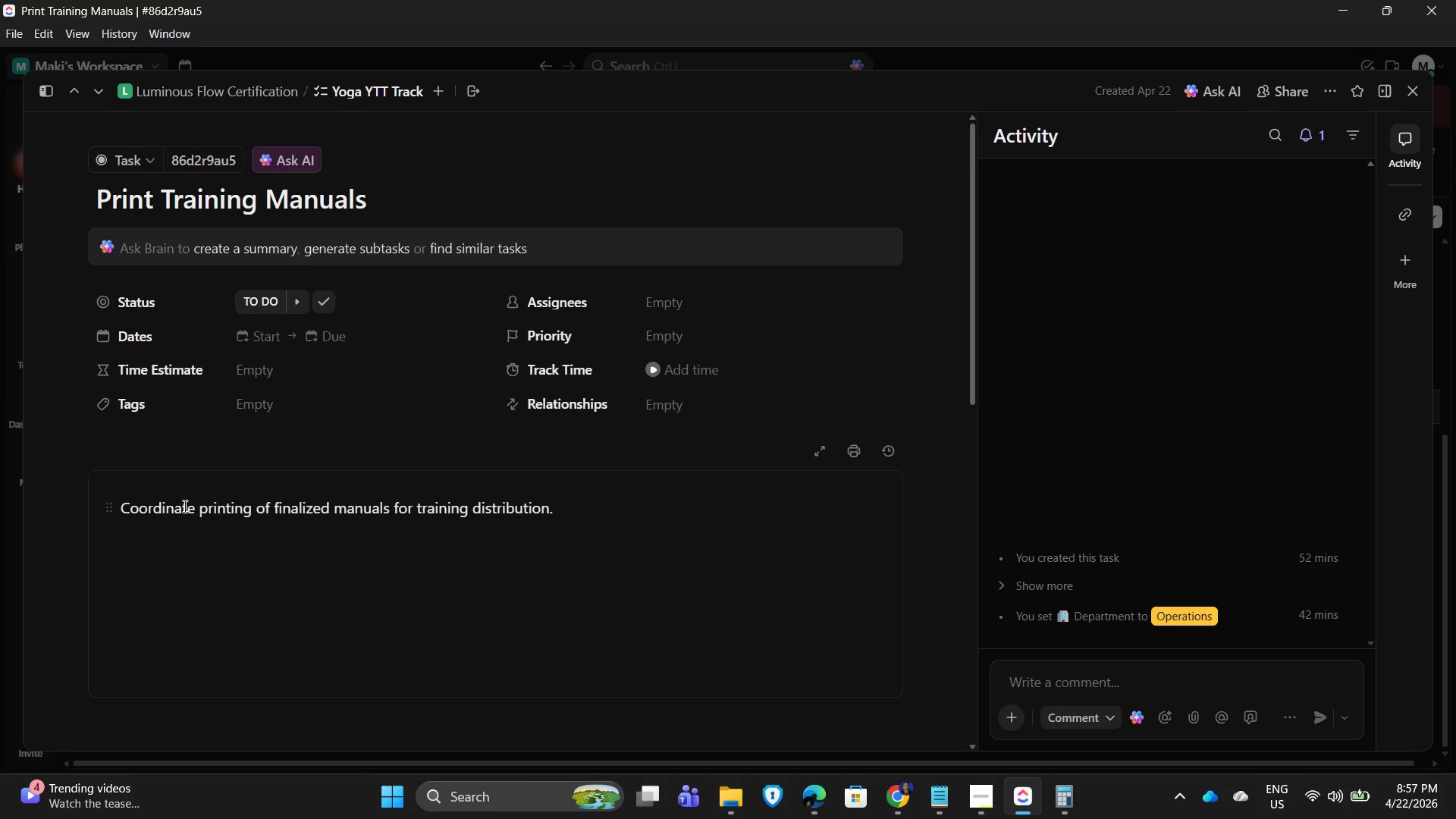 
scroll: coordinate [200, 591], scroll_direction: down, amount: 7.0
 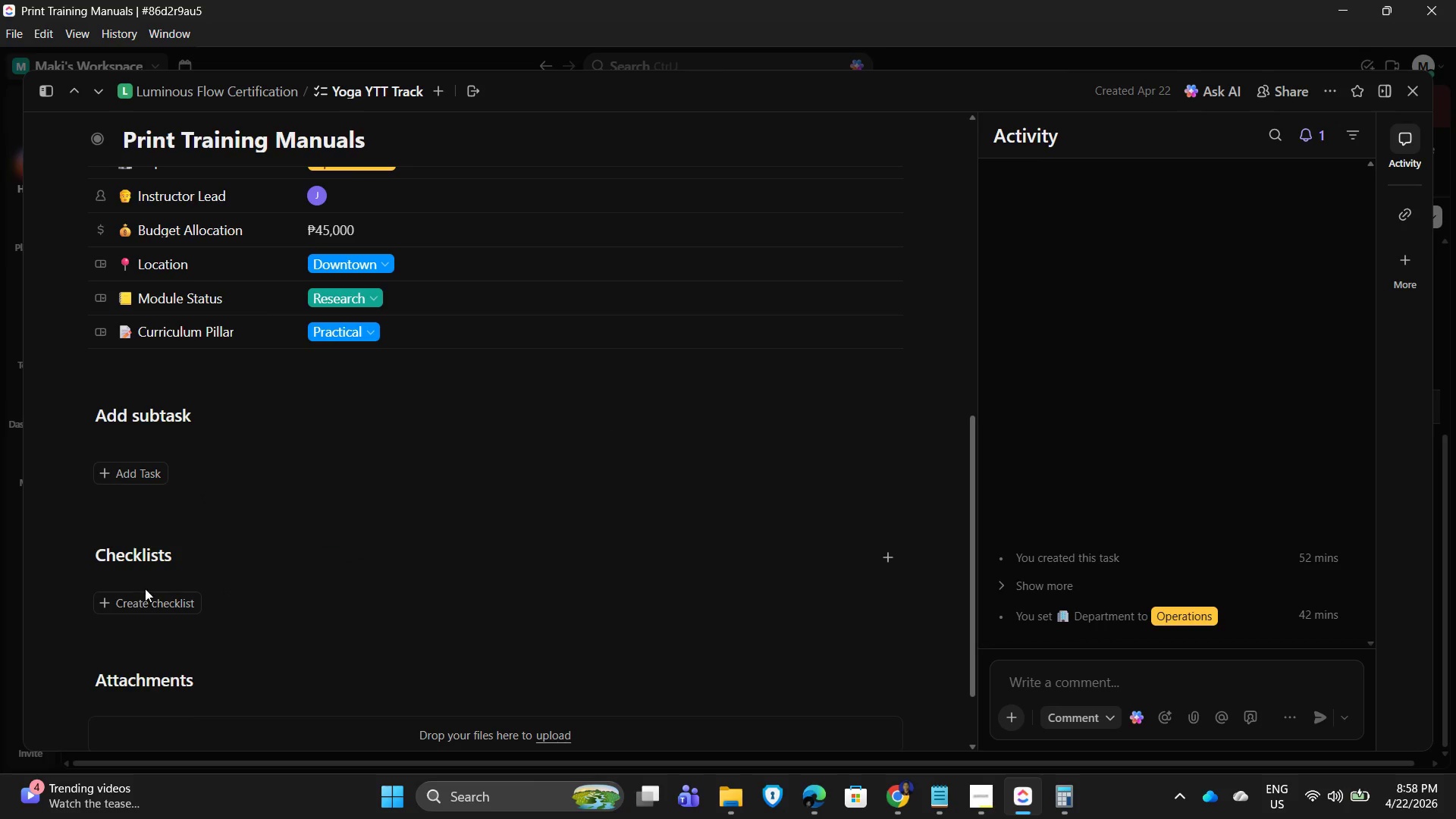 
left_click([151, 601])
 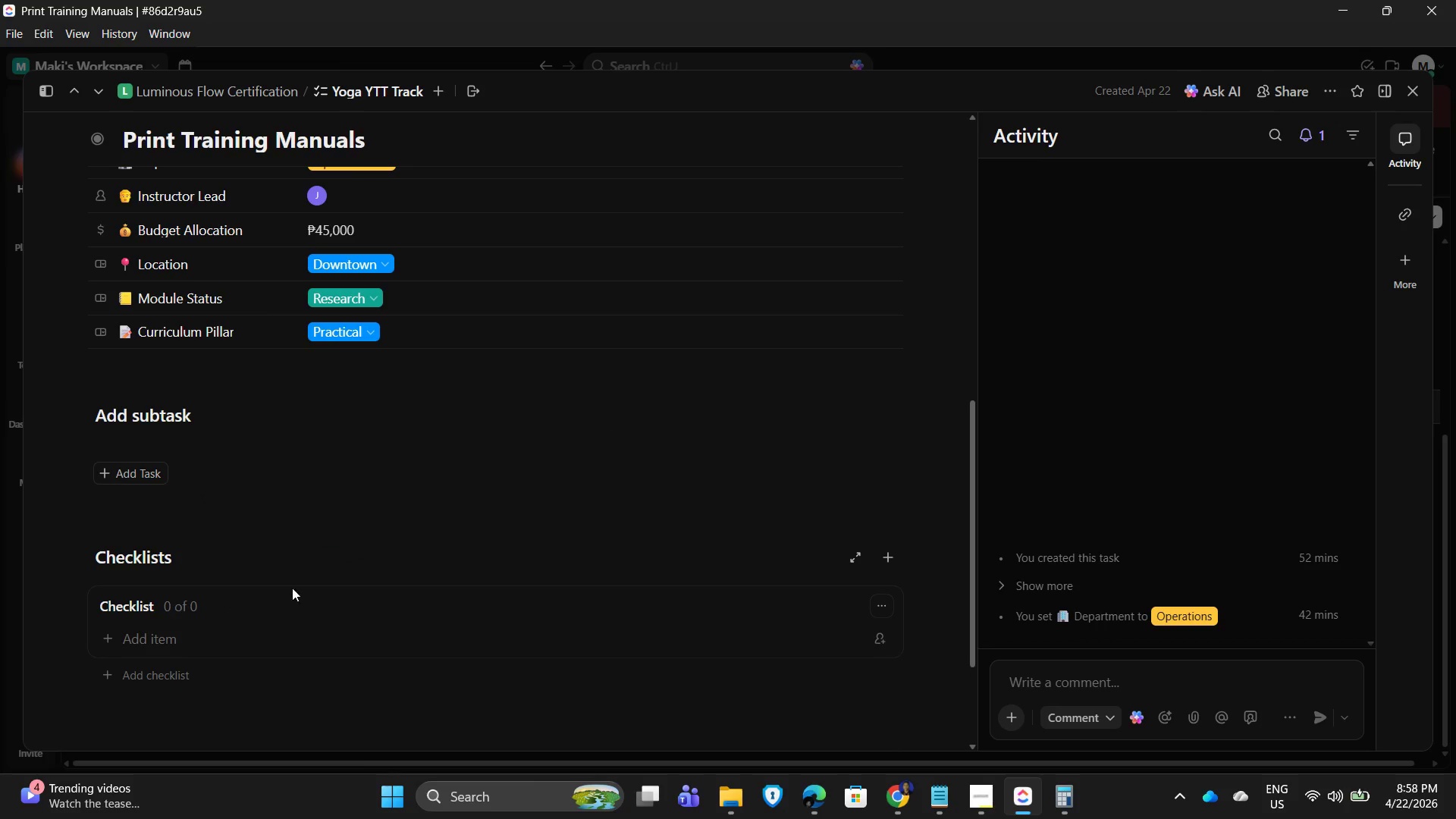 
scroll: coordinate [300, 588], scroll_direction: down, amount: 3.0
 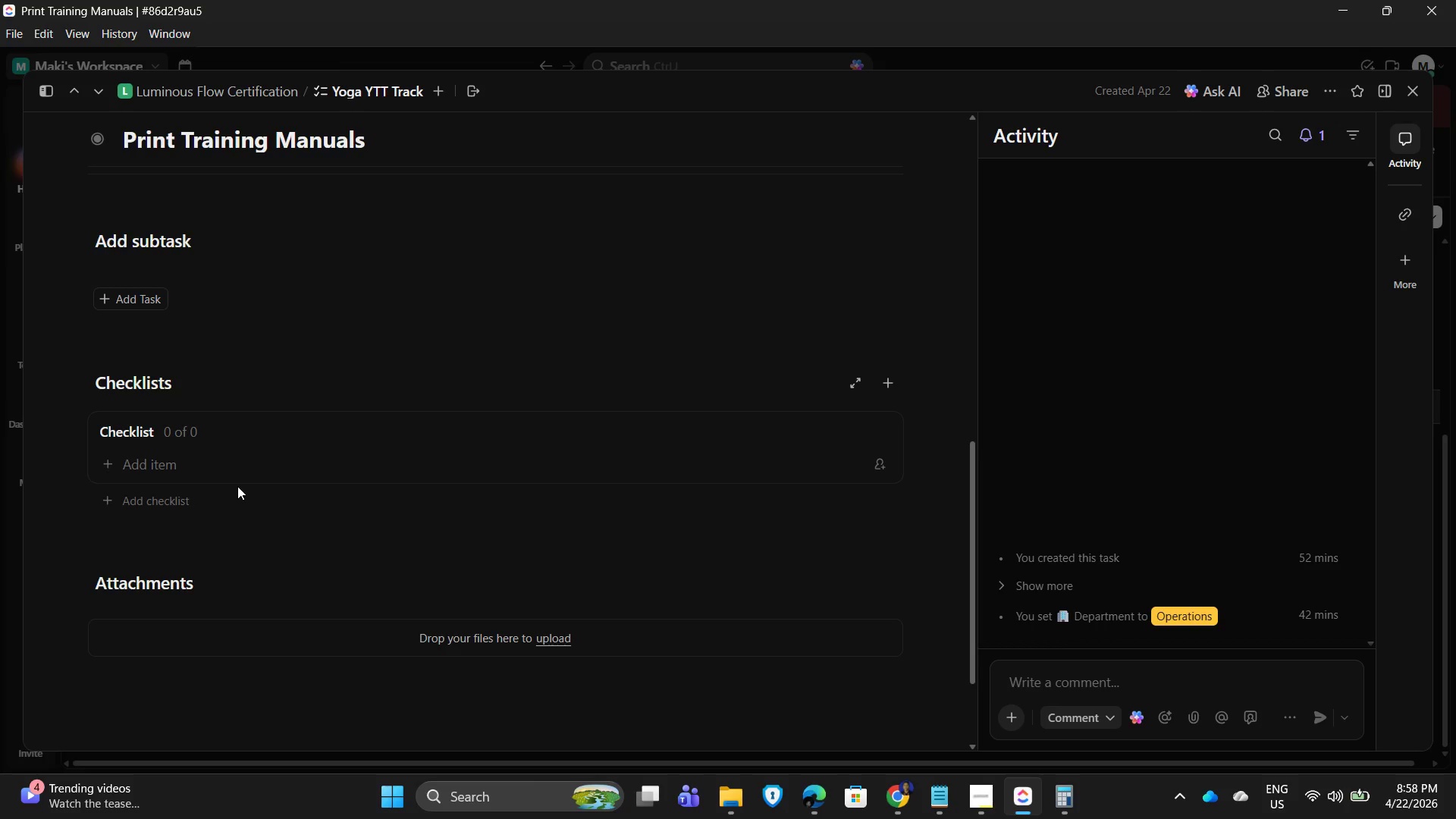 
wait(13.59)
 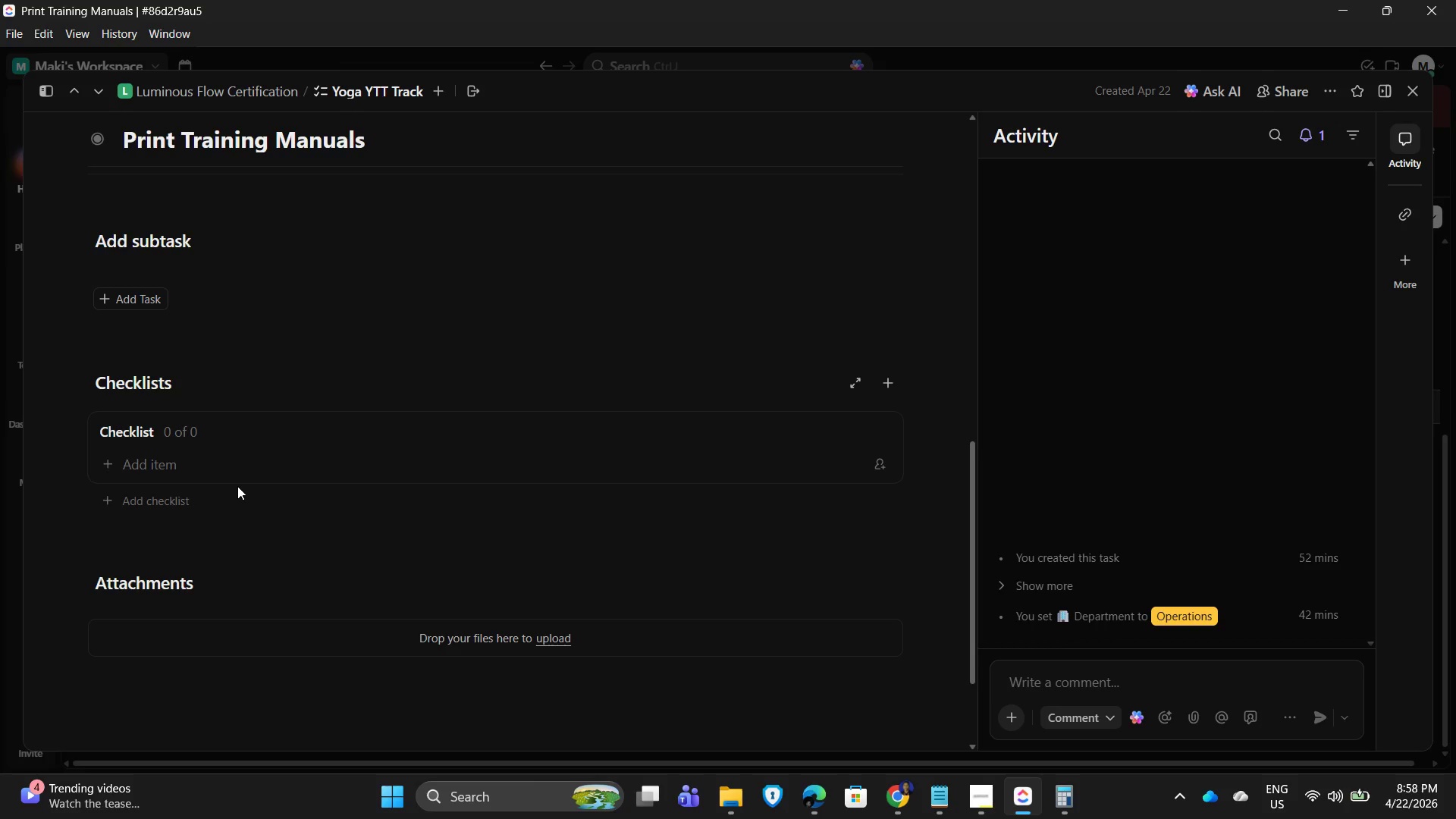 
left_click([167, 471])
 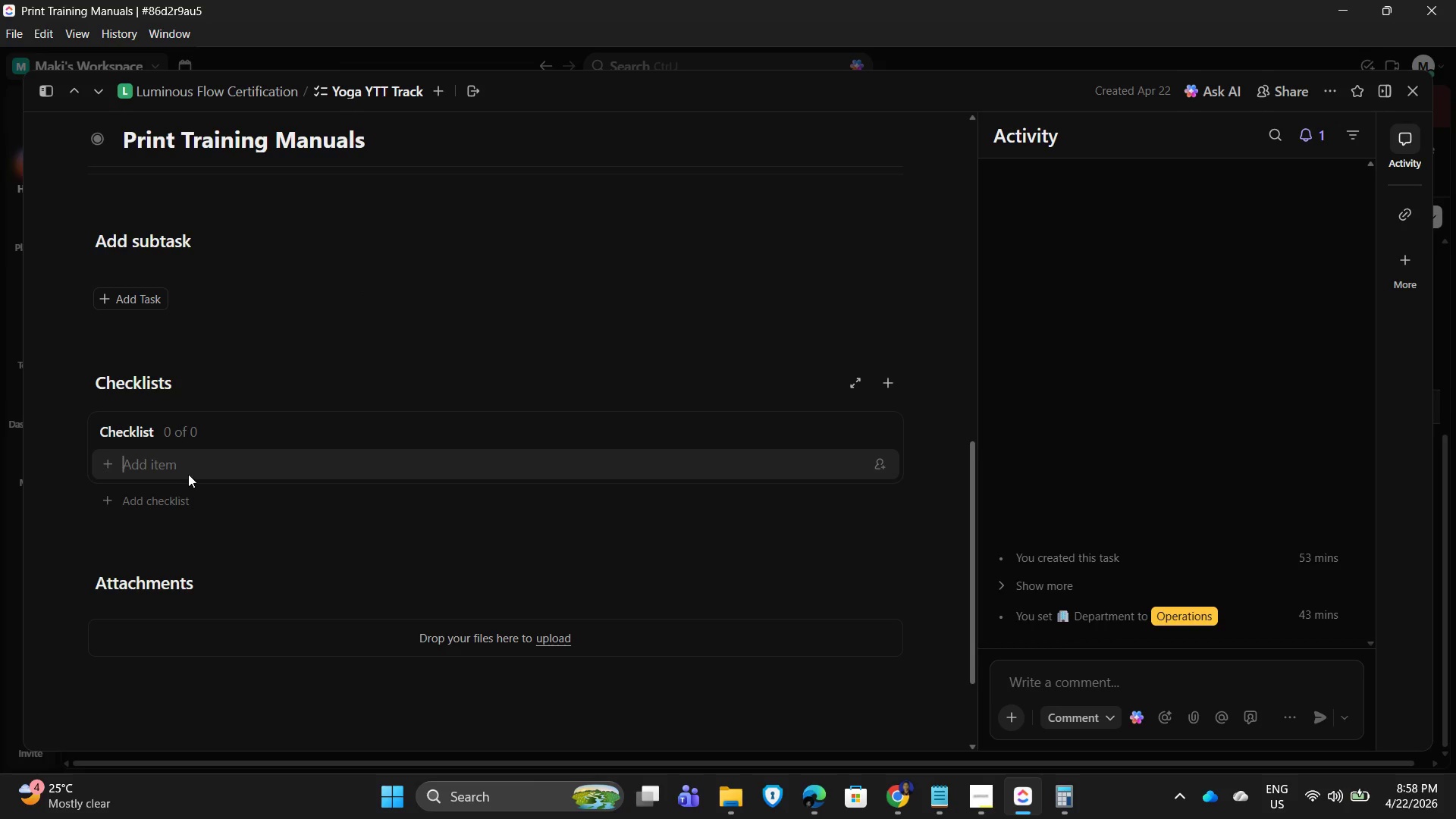 
type(Confirm final file)
 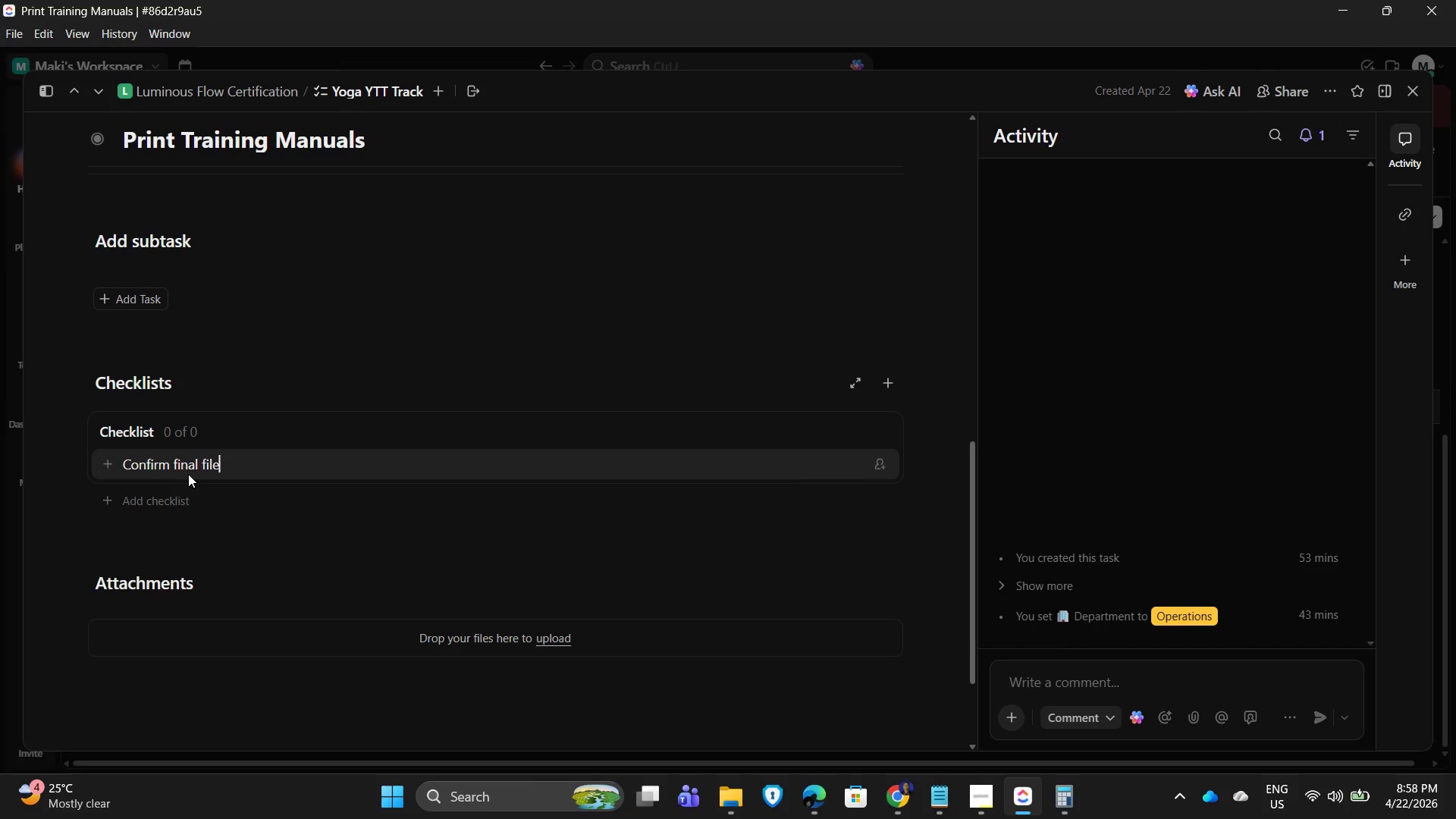 
key(Enter)
 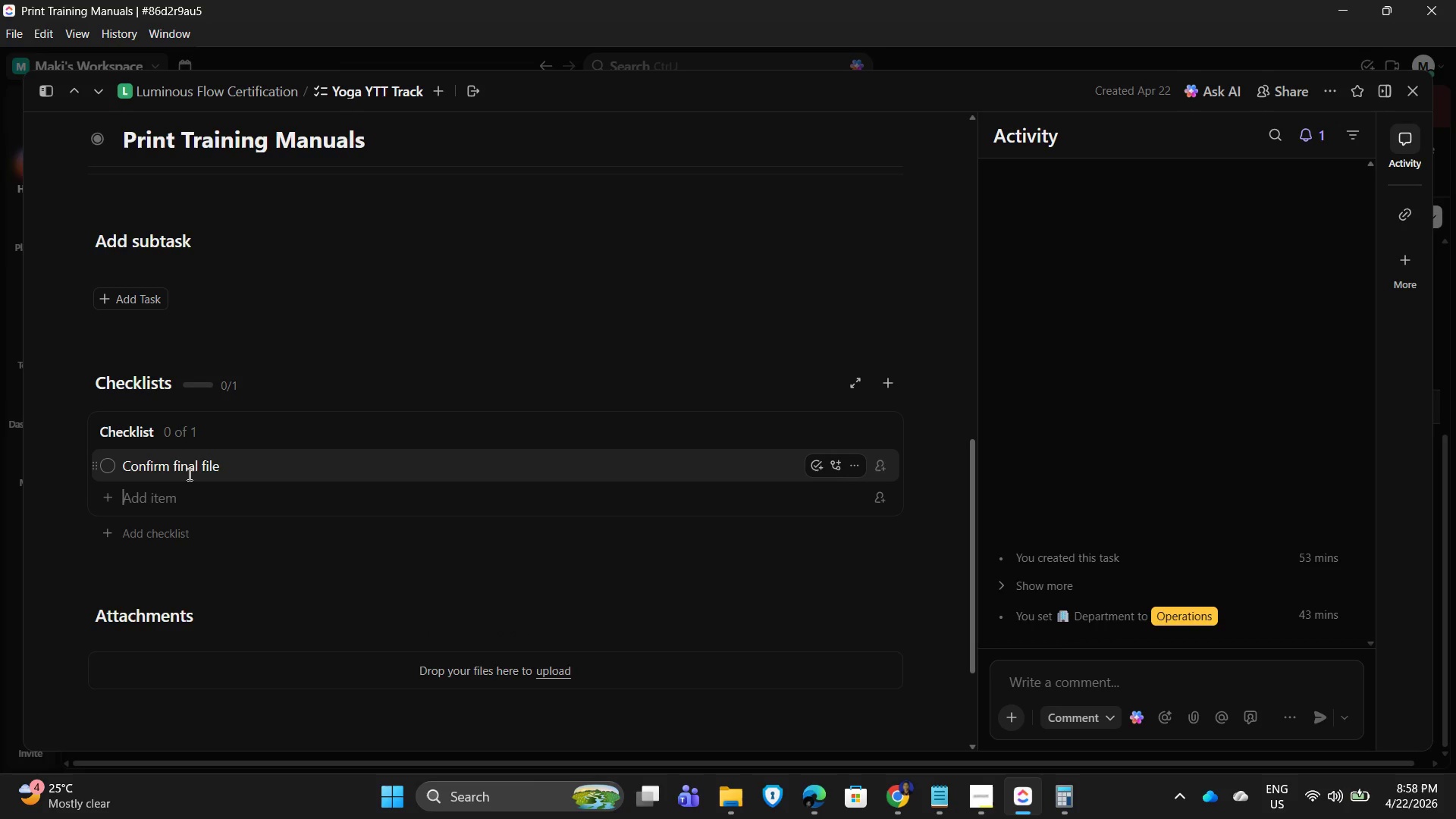 
type(Select printer)
 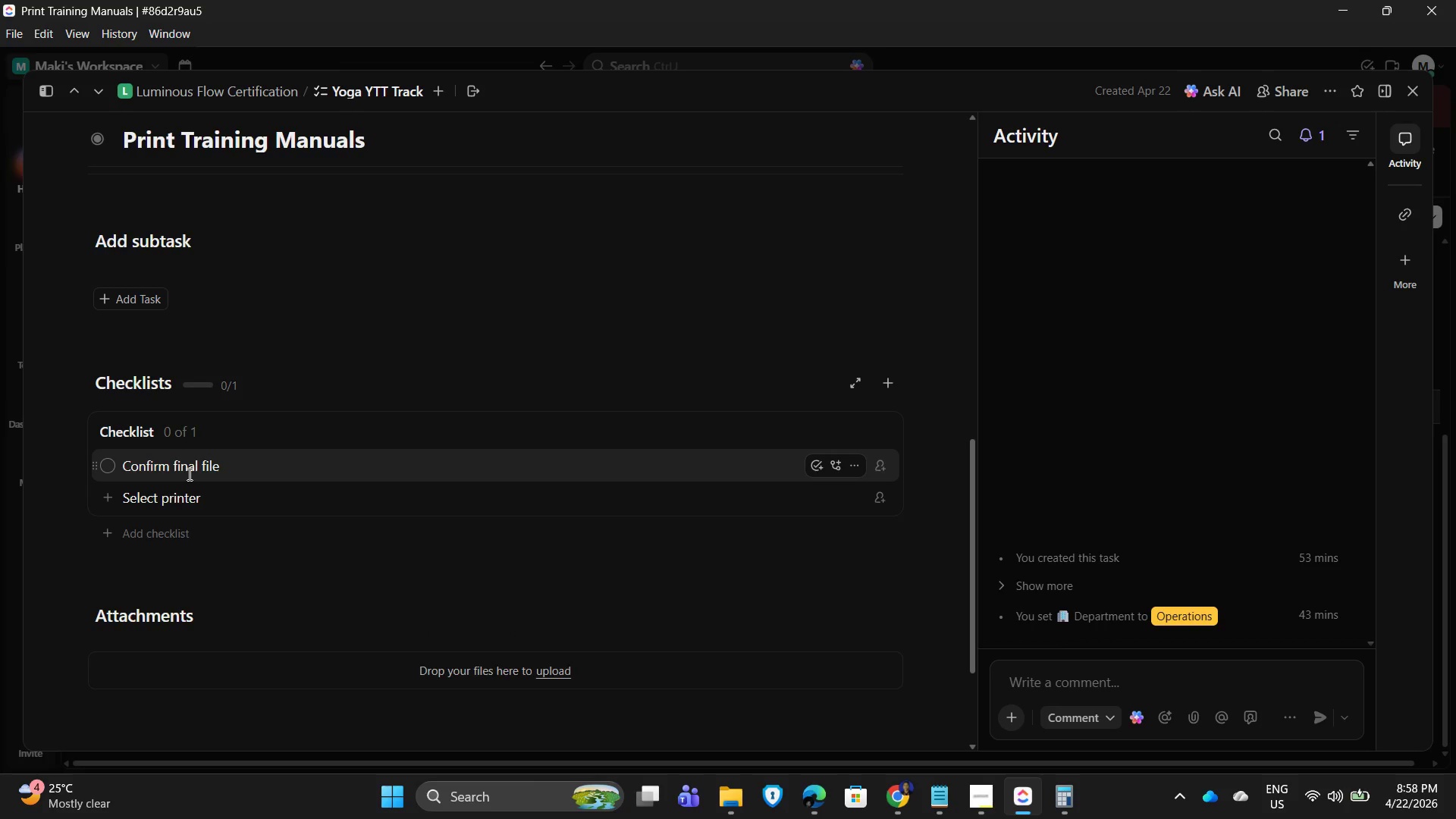 
key(Enter)
 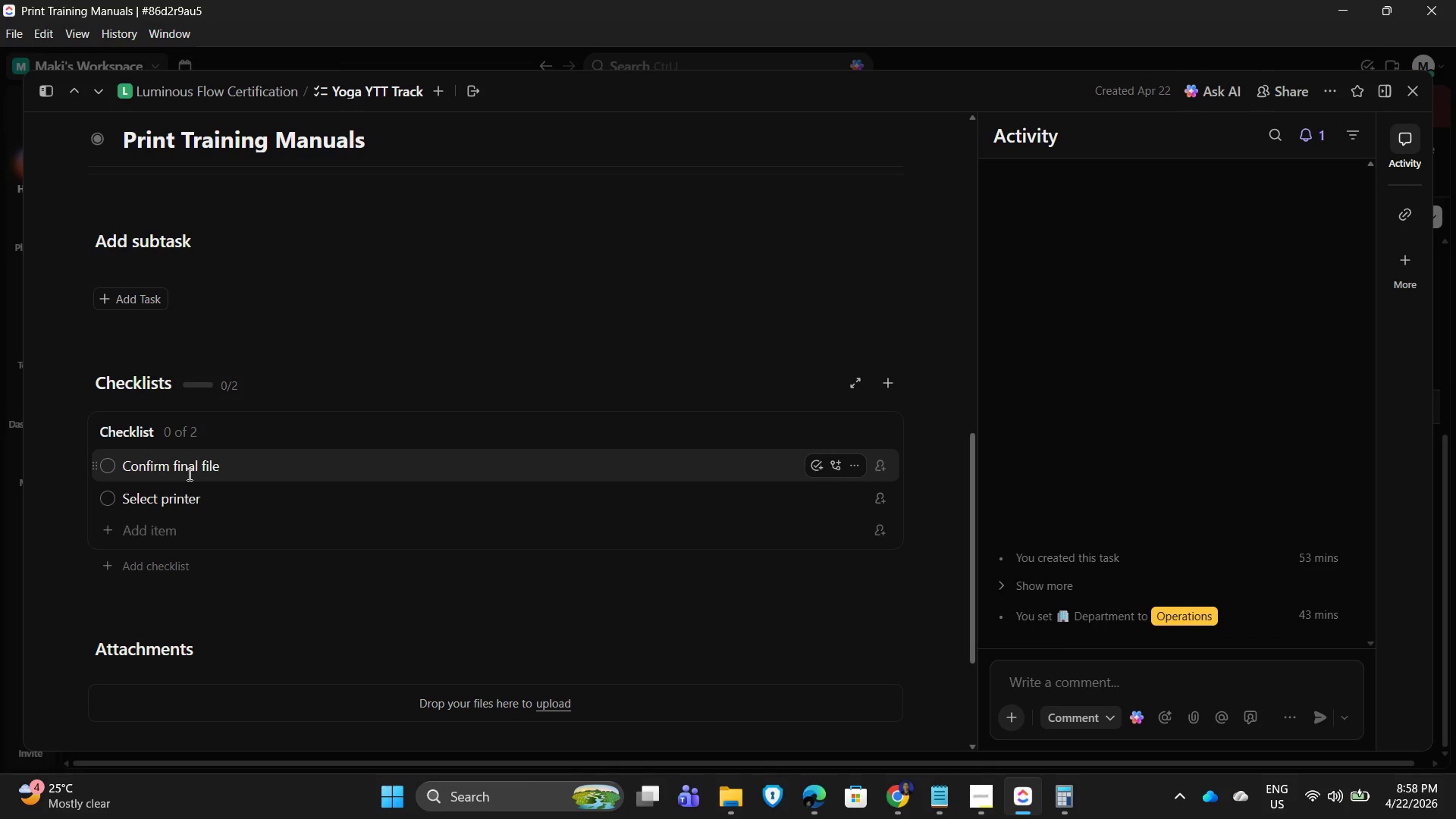 
type(Approve proof)
 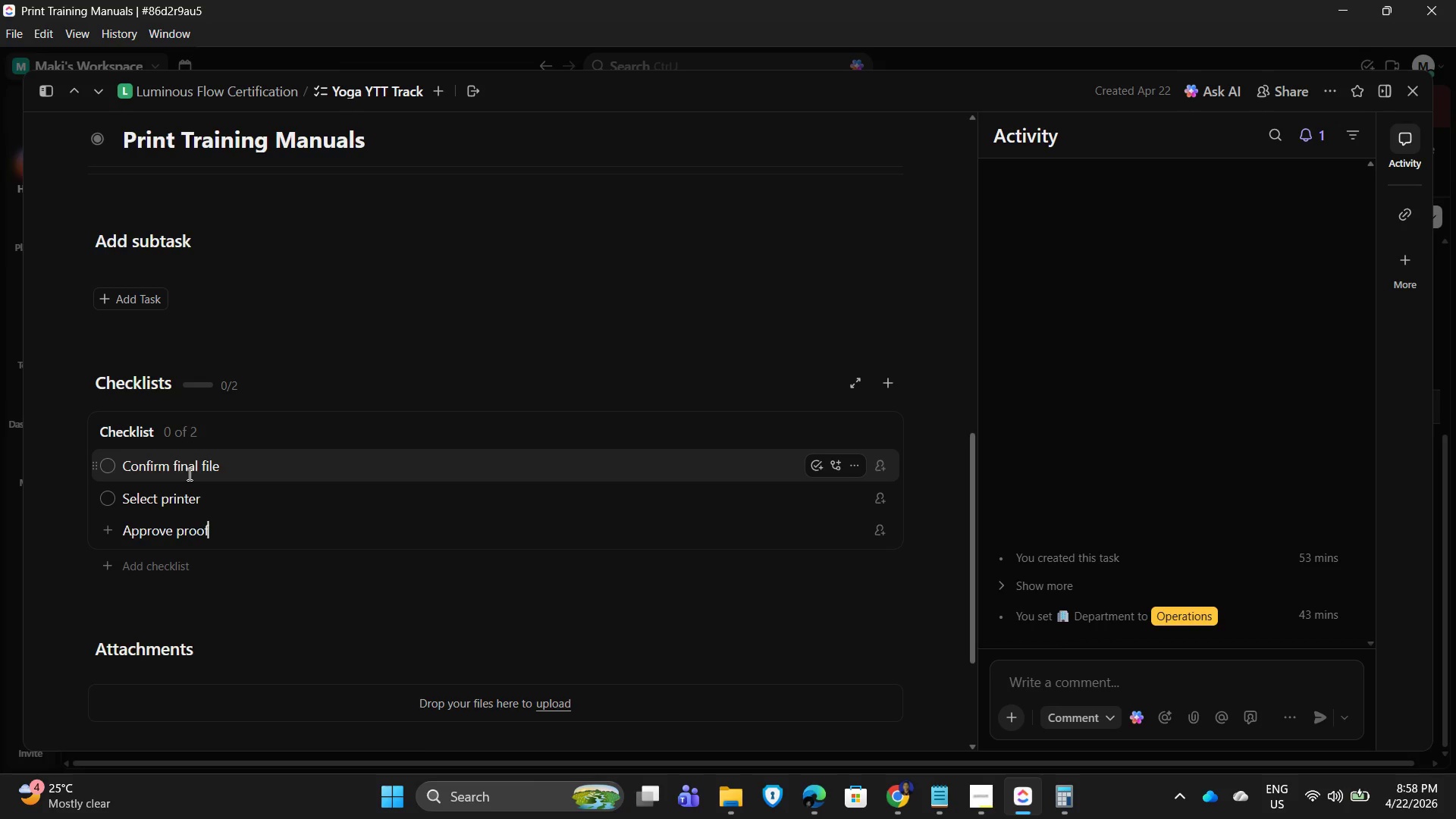 
key(Enter)
 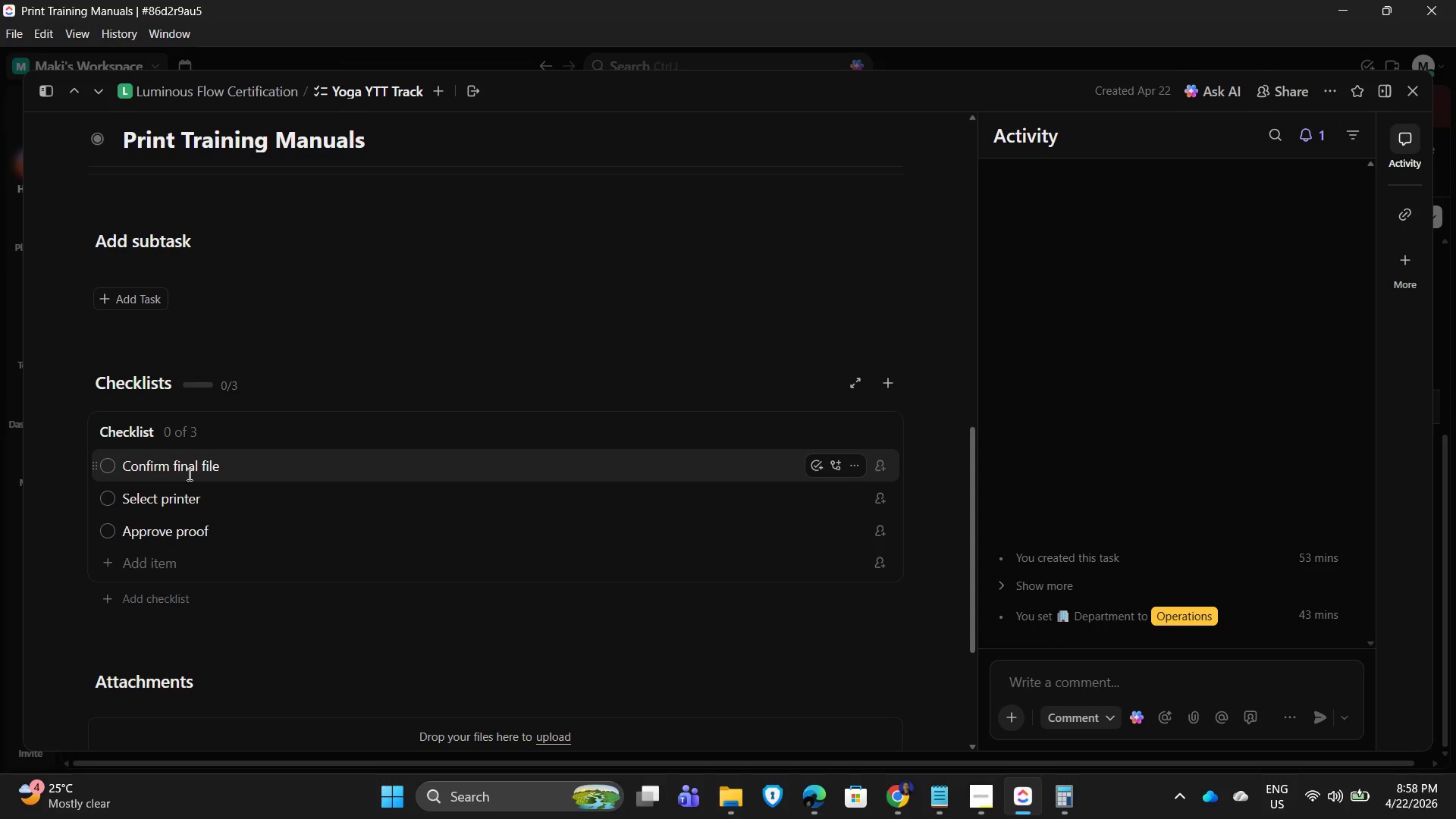 
type(Complete printing)
 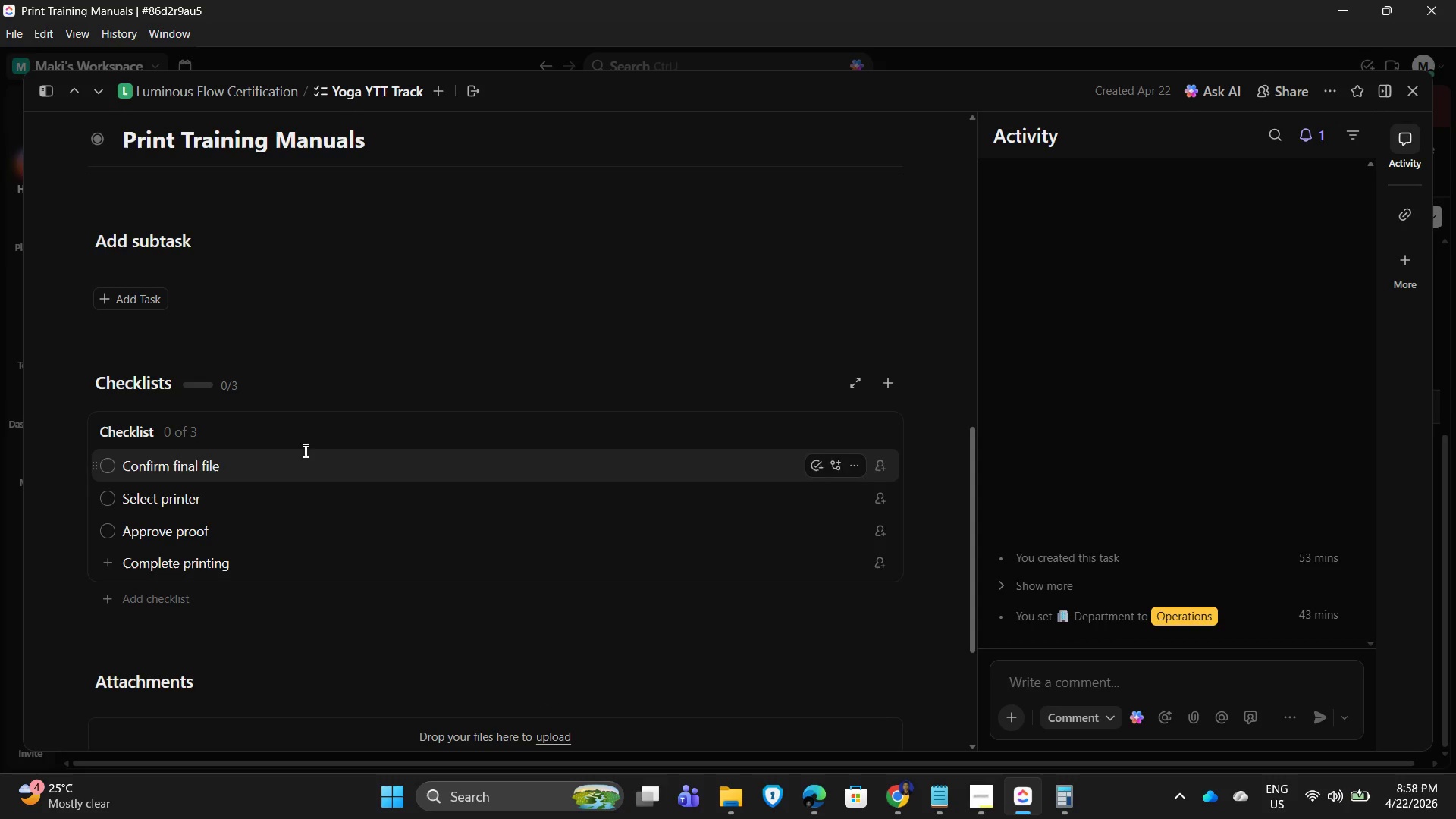 
left_click_drag(start_coordinate=[724, 297], to_coordinate=[742, 288])
 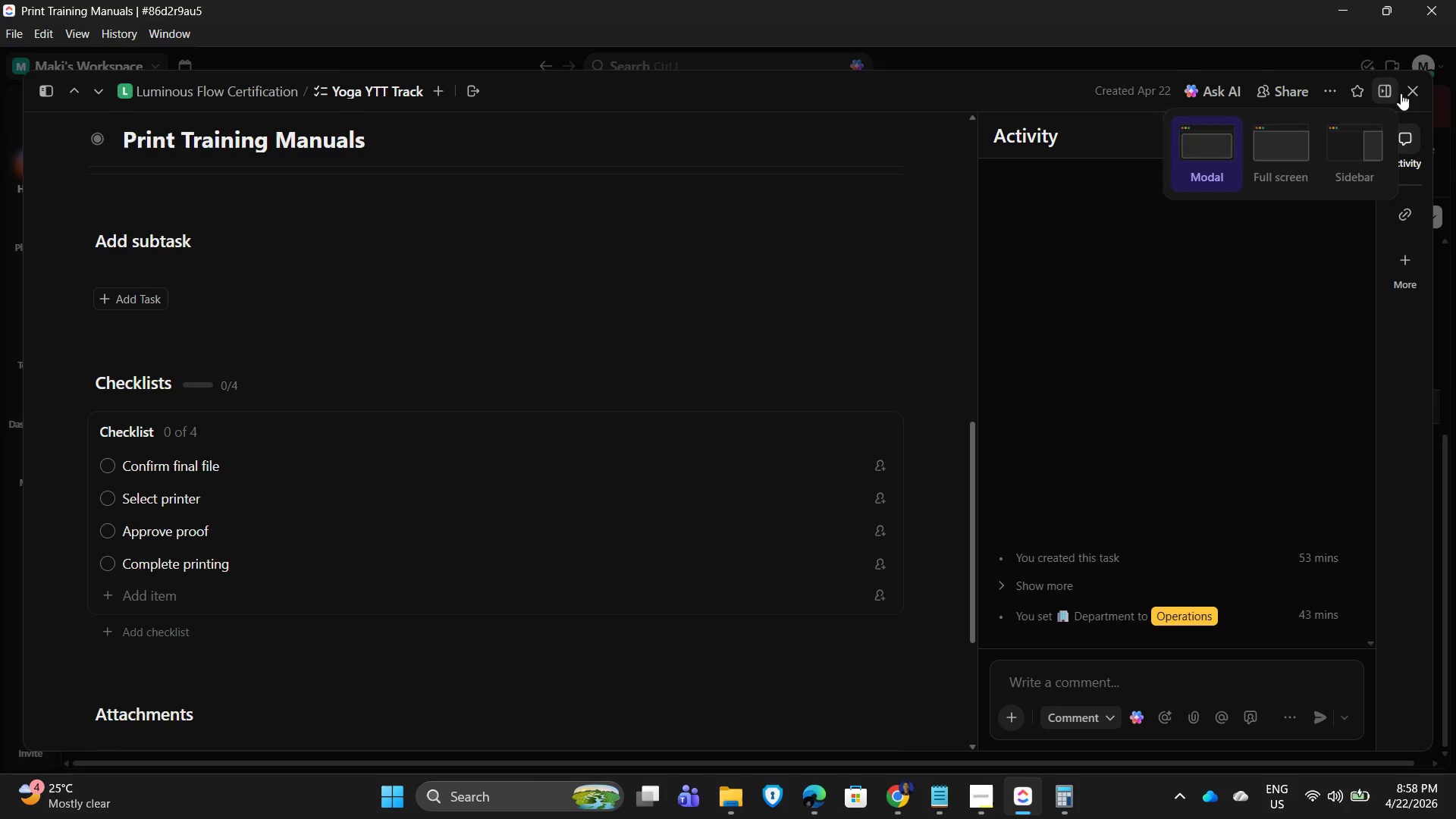 
left_click([1417, 93])
 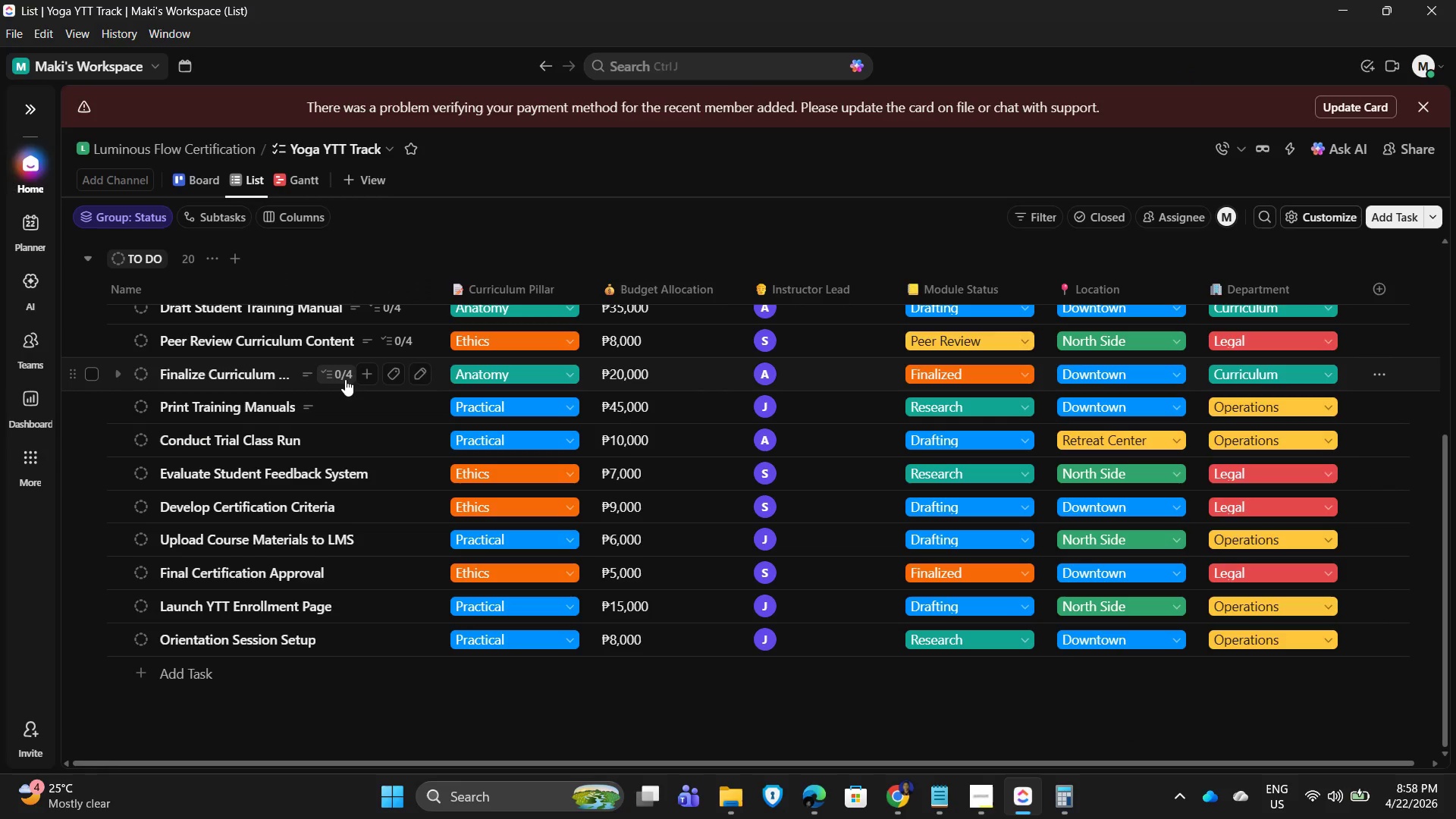 
scroll: coordinate [344, 384], scroll_direction: down, amount: 1.0
 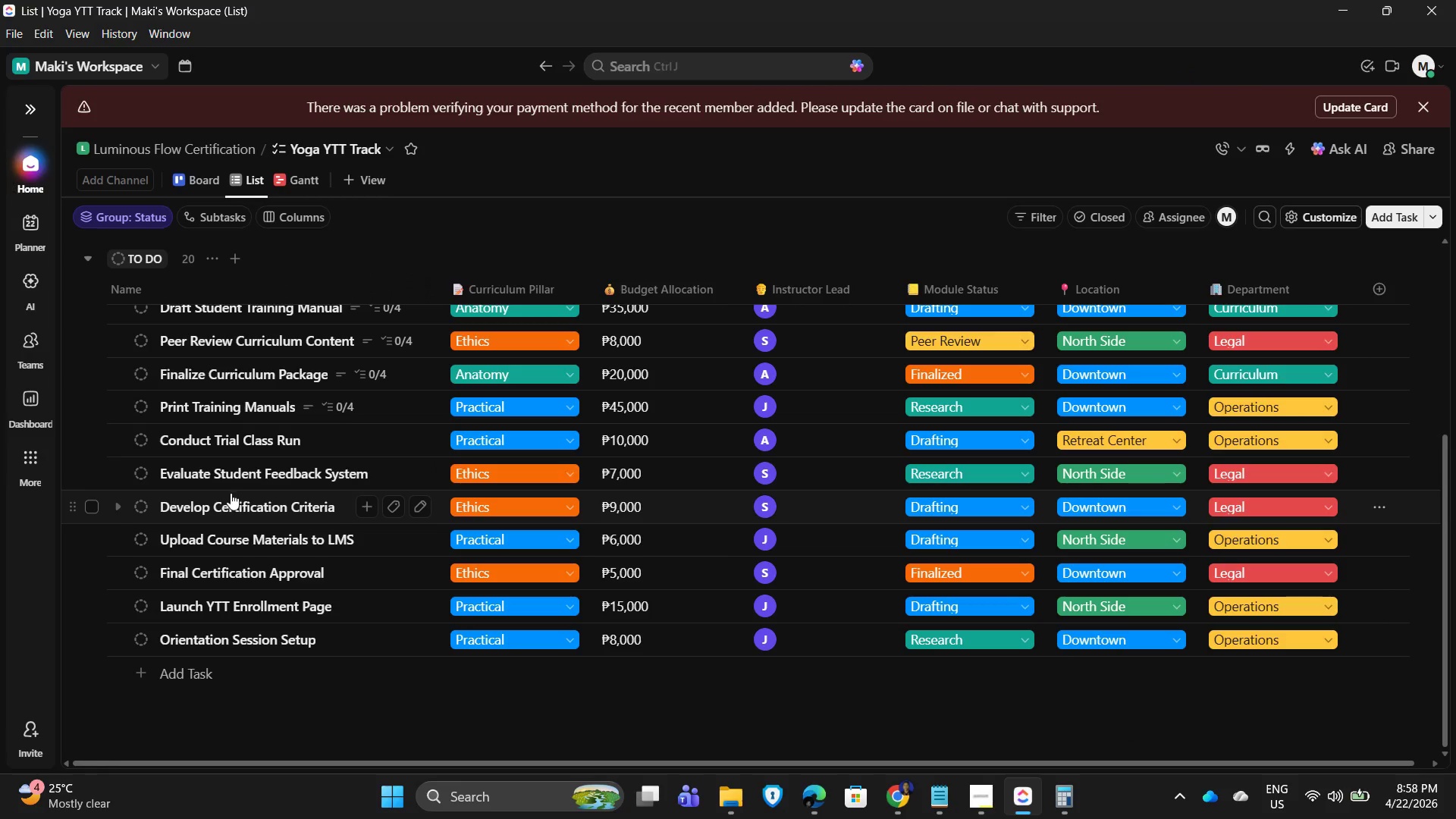 
left_click([209, 447])
 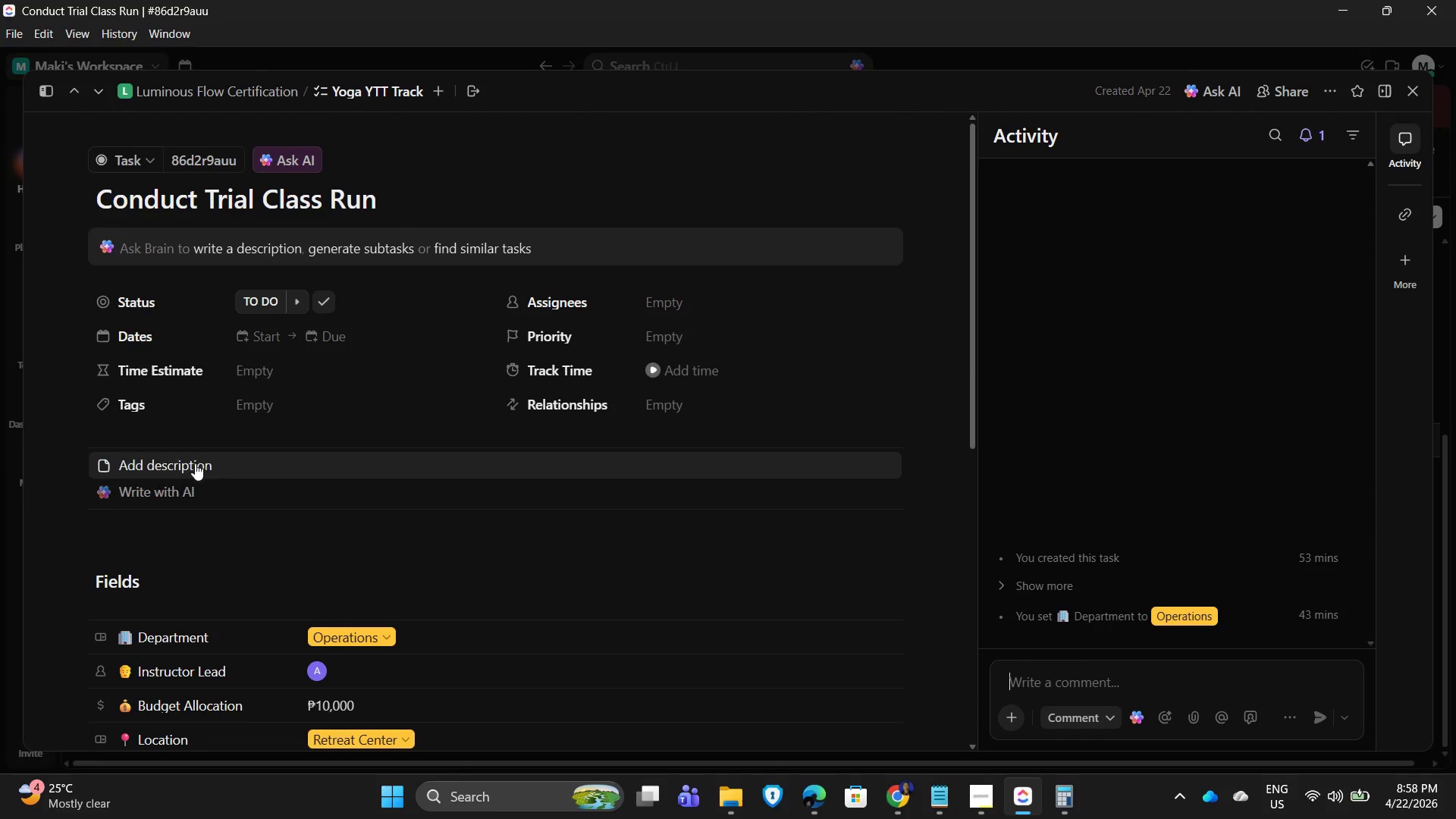 
left_click([178, 513])
 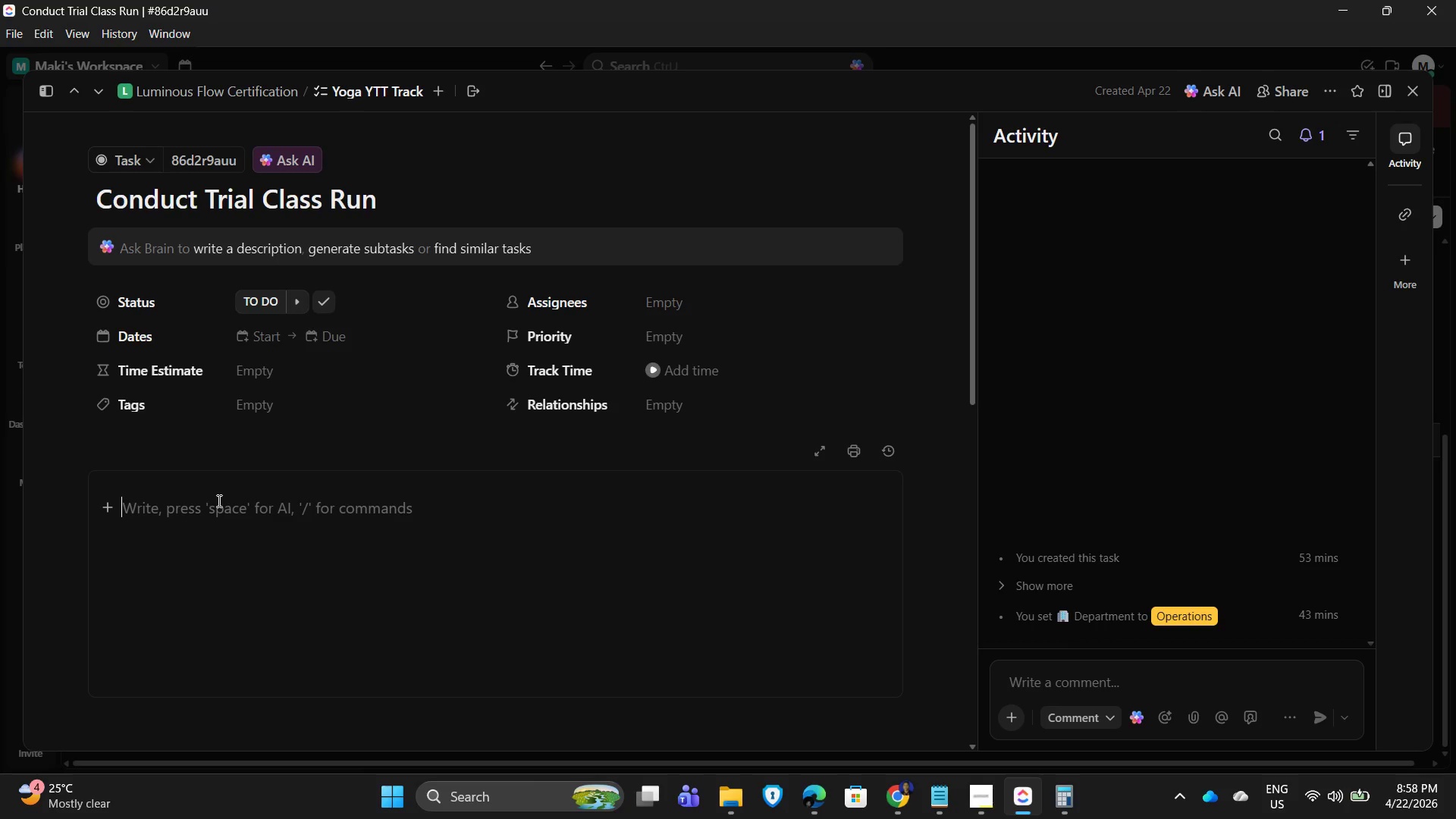 
wait(6.59)
 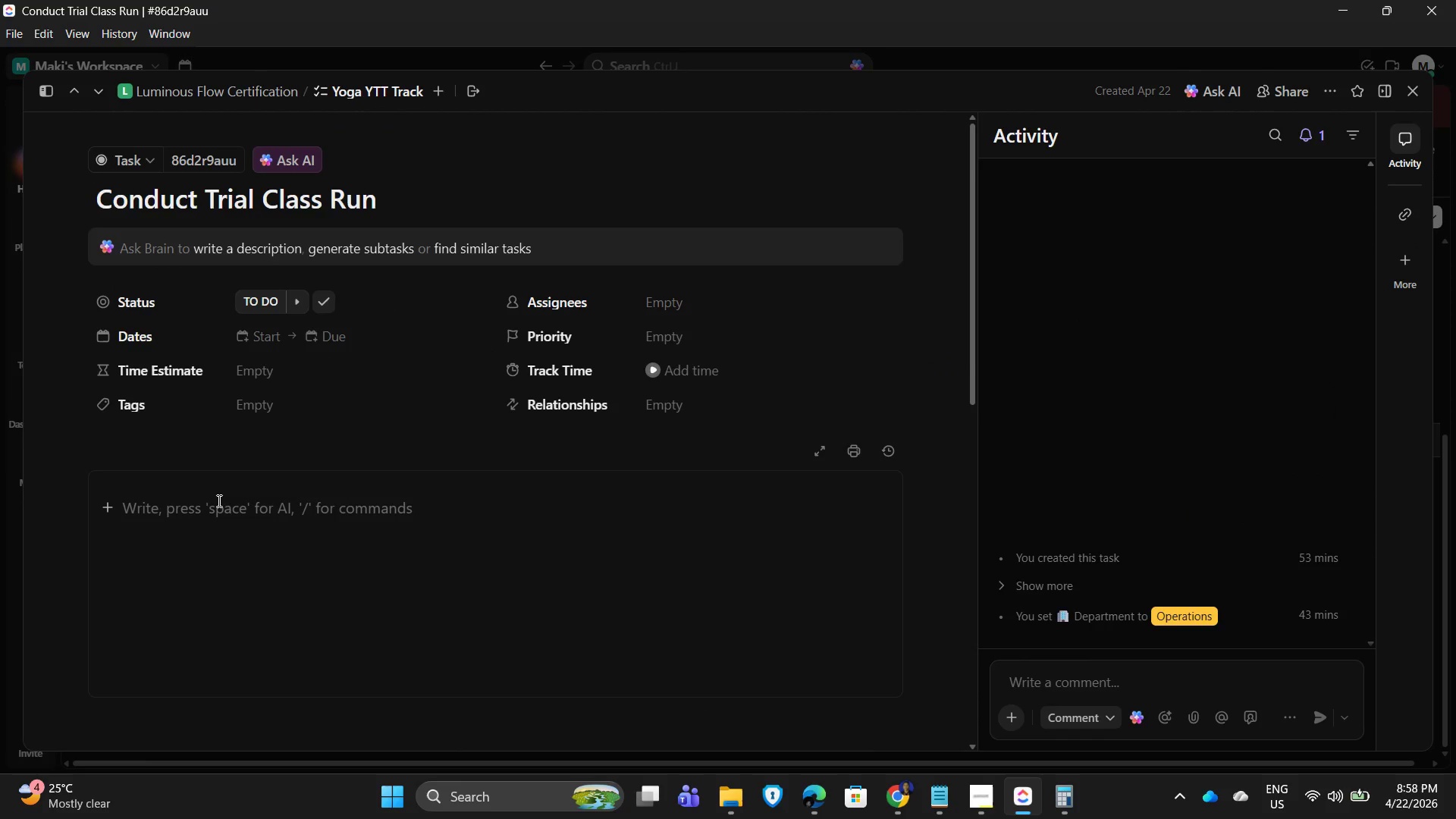 
type(Run a pilot class to tets)
key(Backspace)
key(Backspace)
type(st flow and effectiveness of training materials.)
 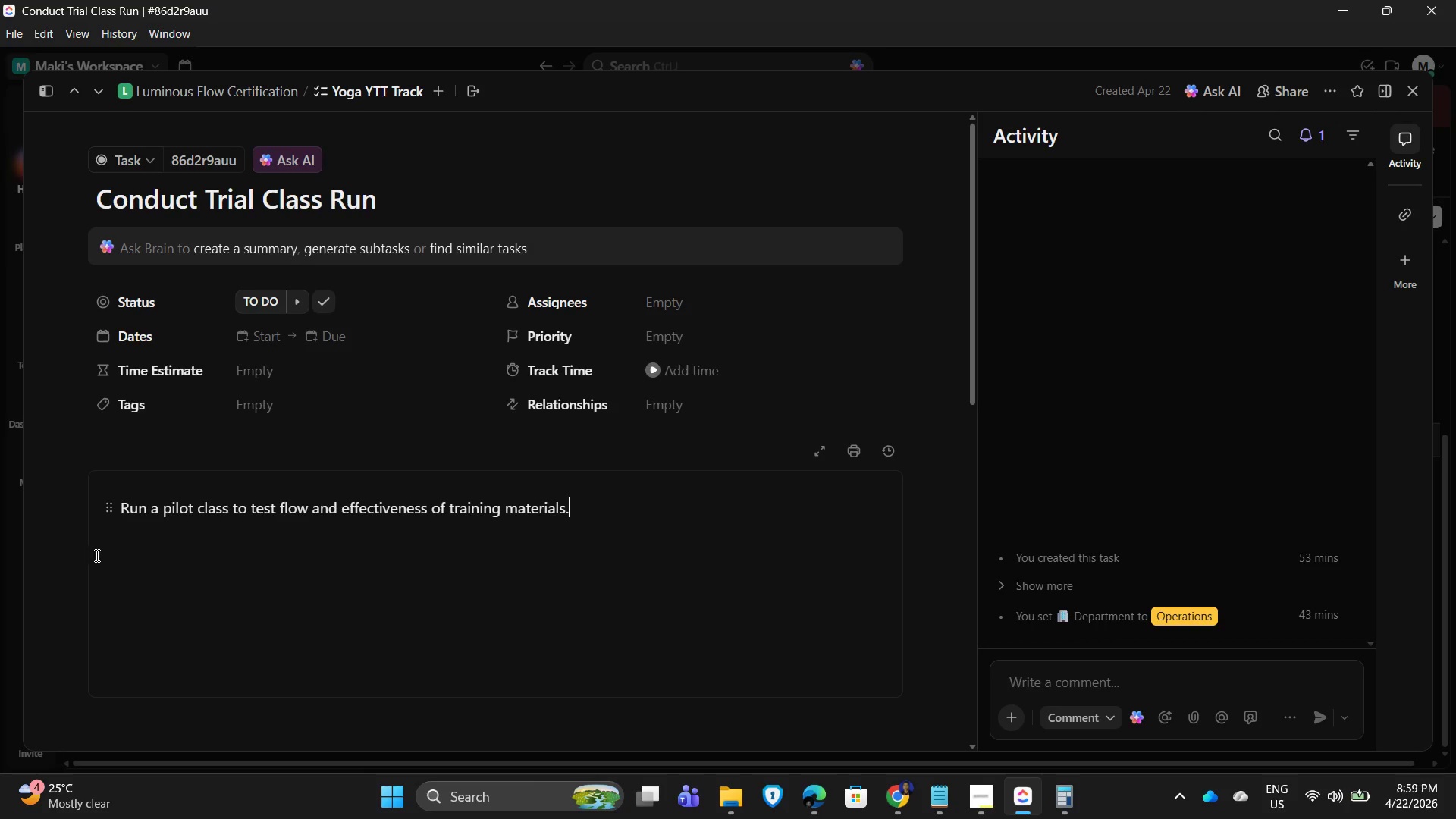 
scroll: coordinate [284, 606], scroll_direction: down, amount: 8.0
 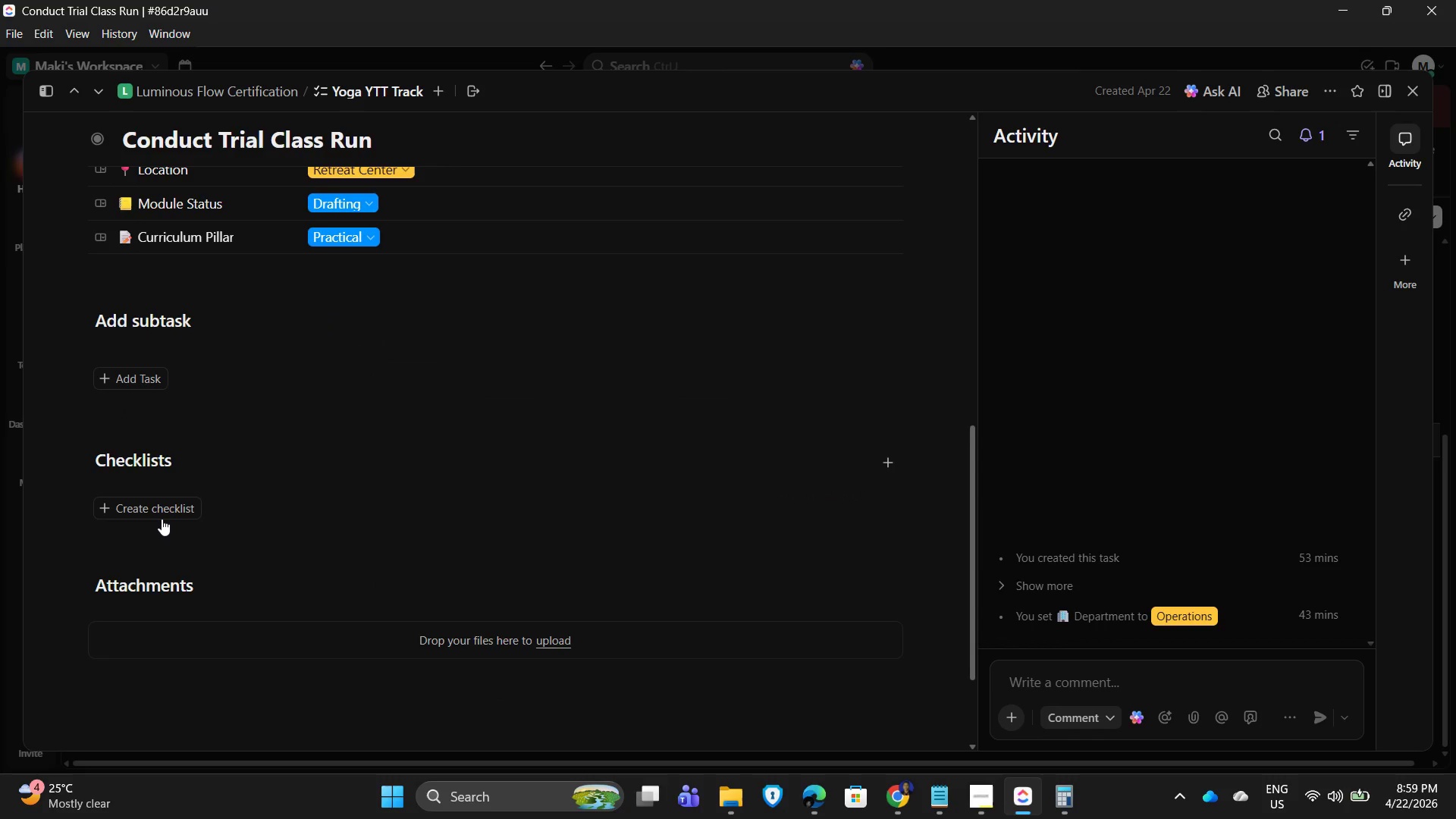 
left_click([162, 515])
 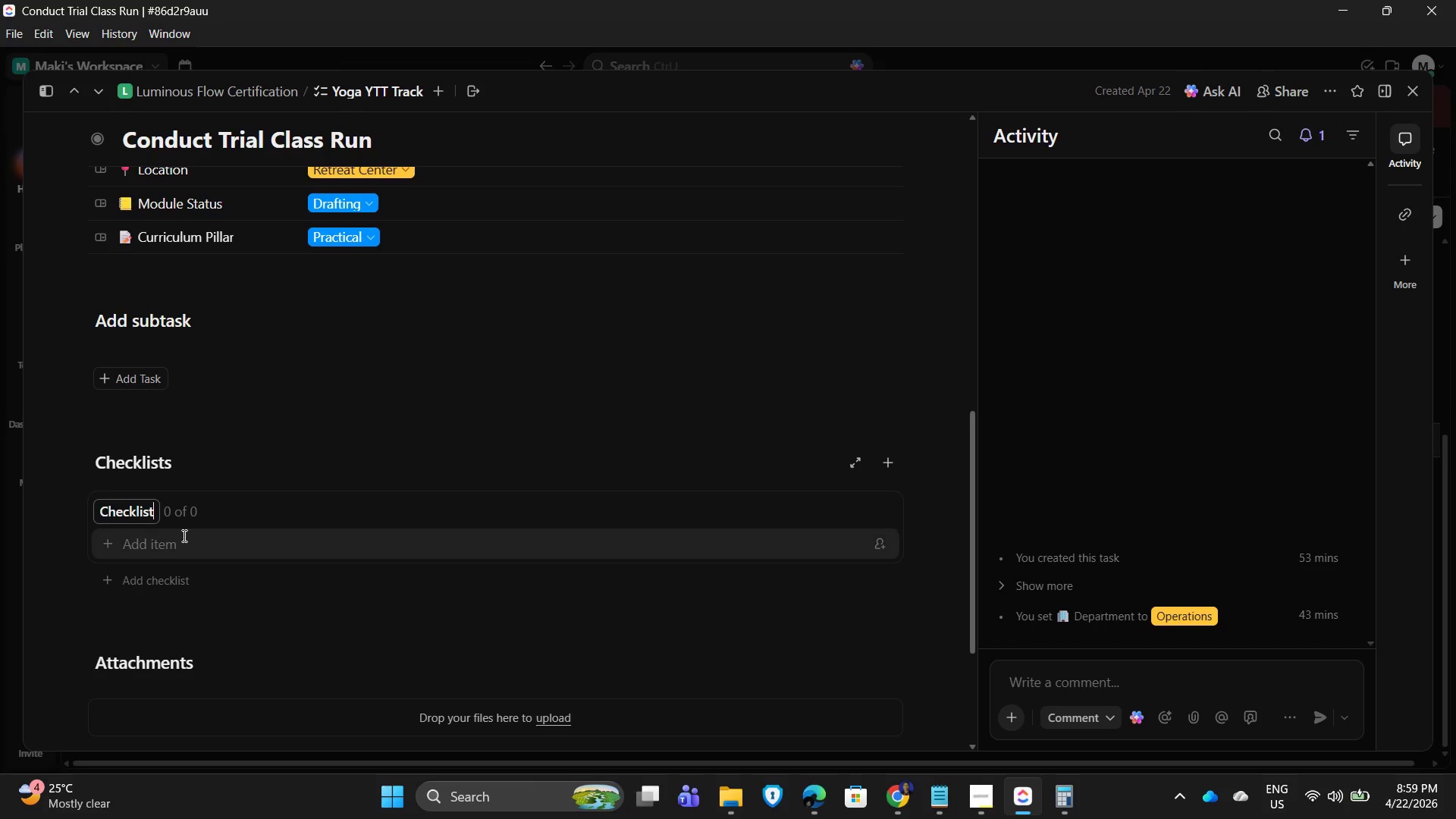 
left_click([183, 535])
 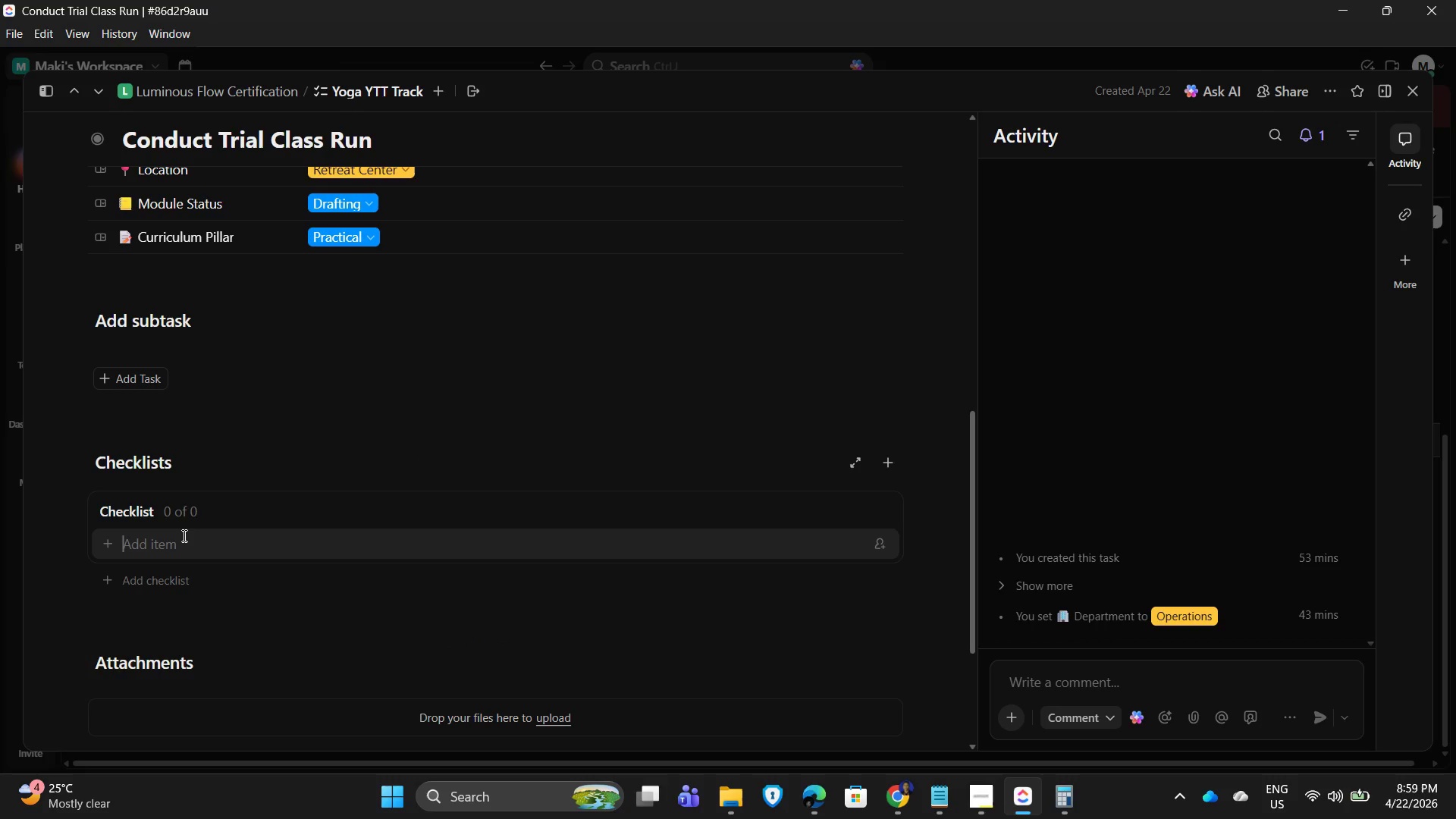 
type(Prepare materials)
 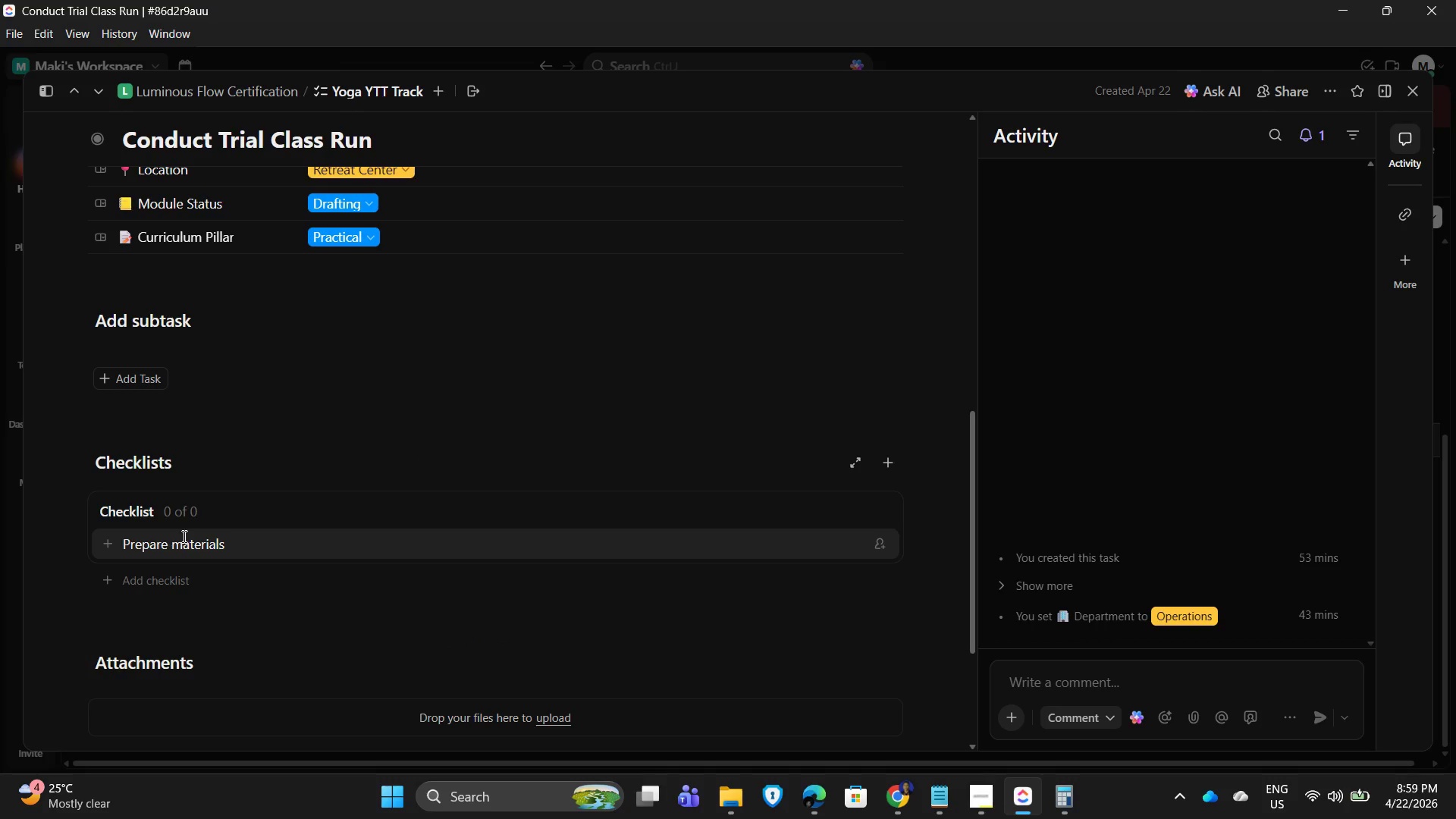 
key(Enter)
 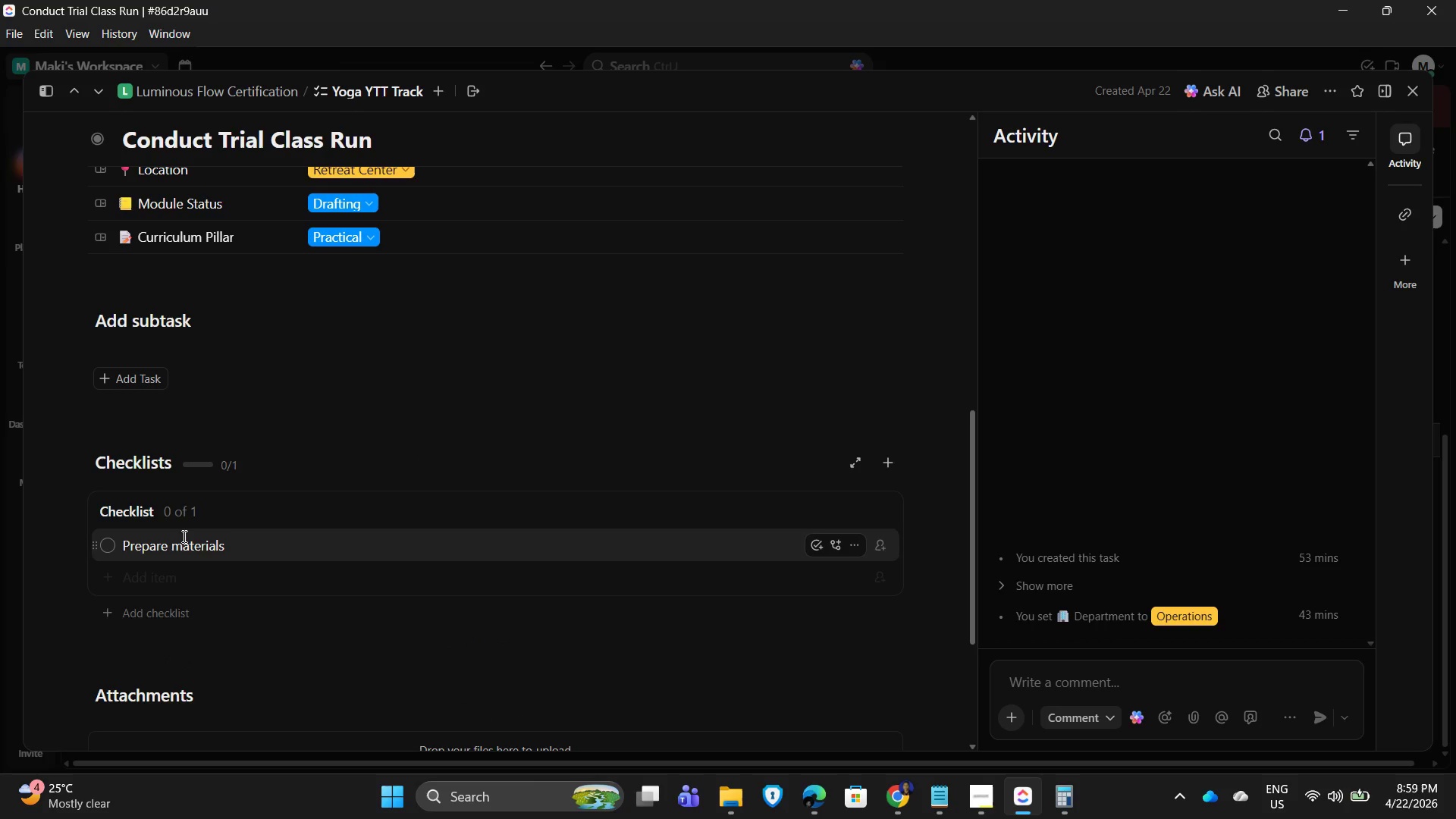 
type(Conduct session)
 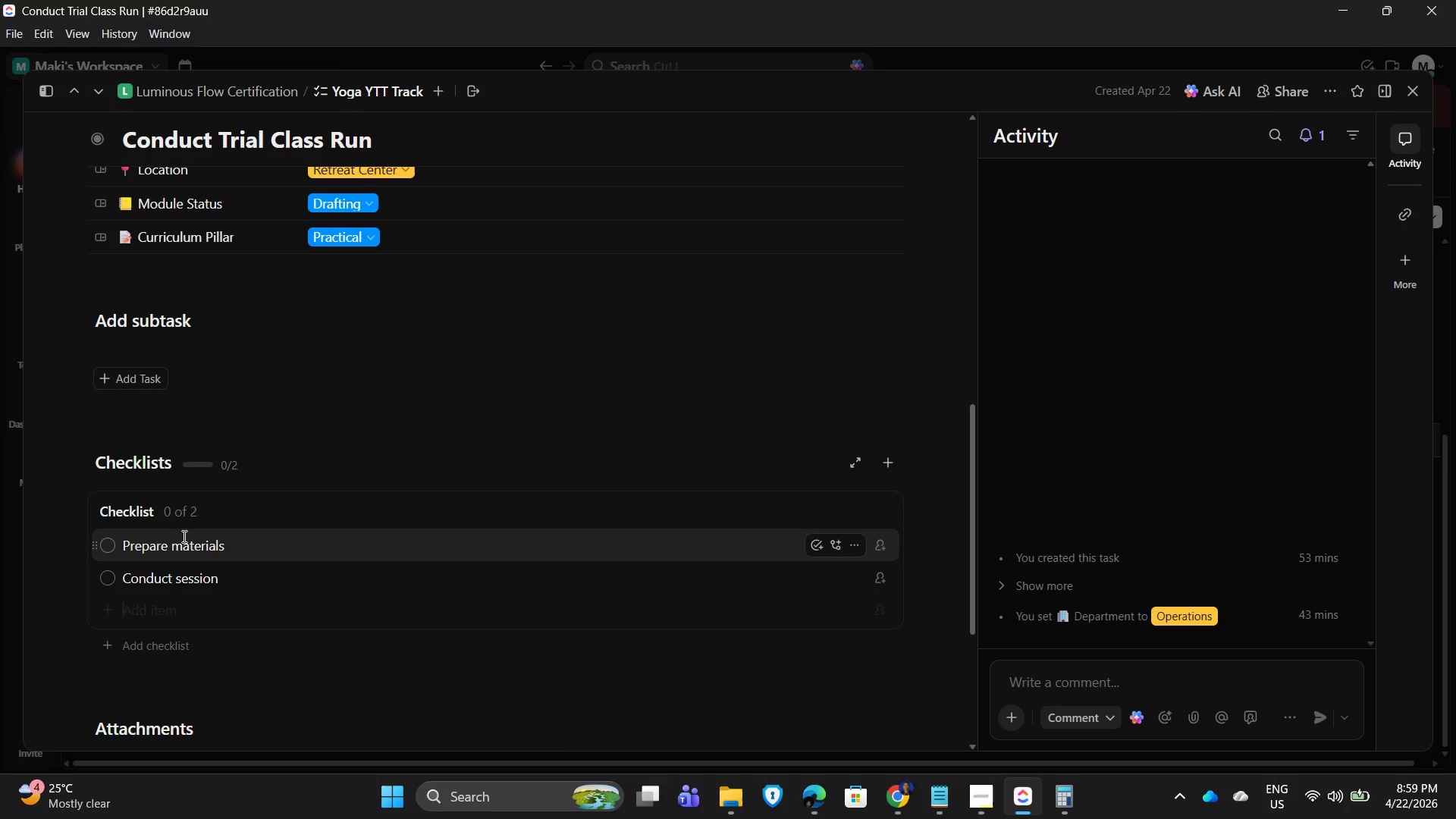 
 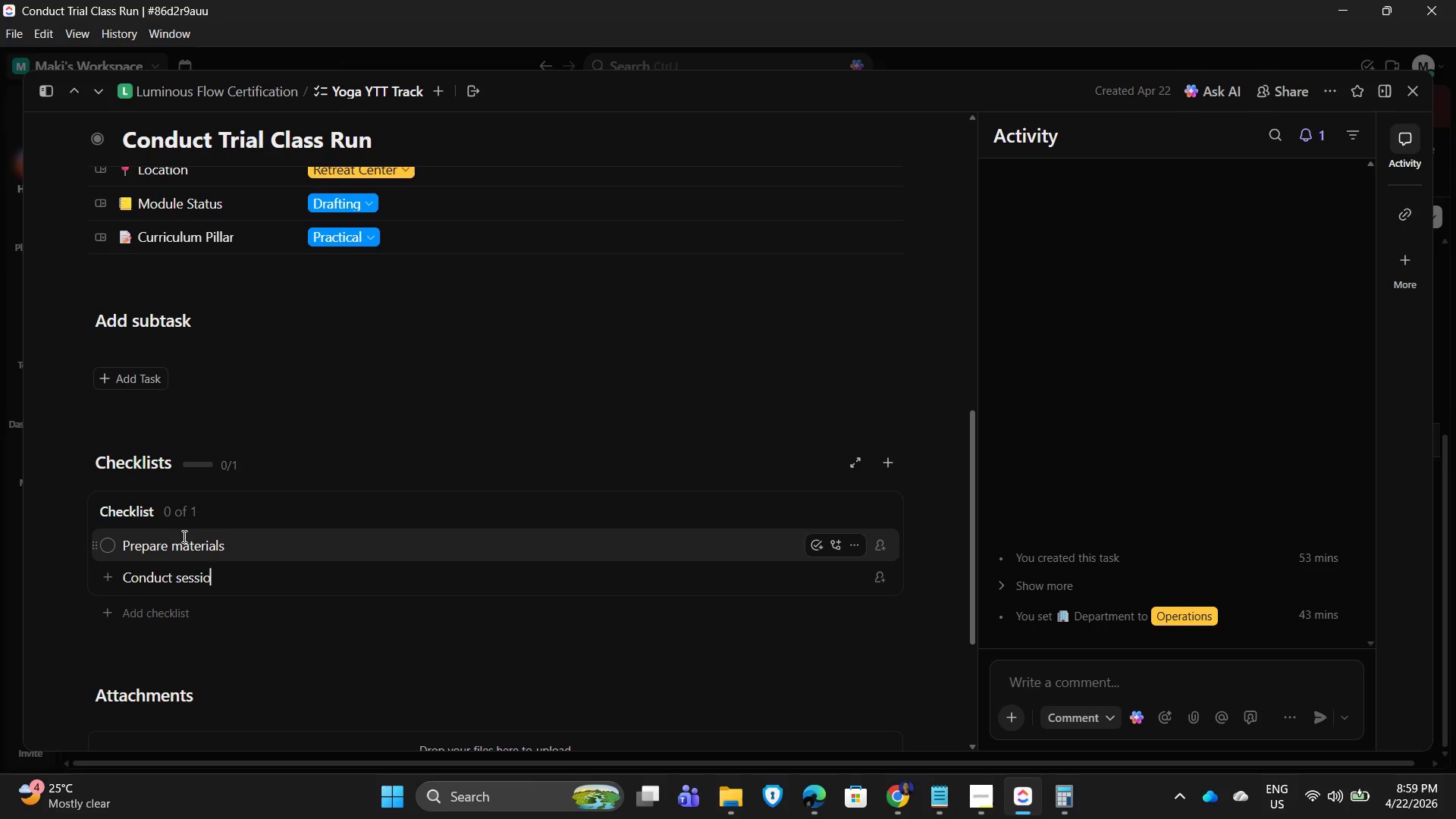 
key(Enter)
 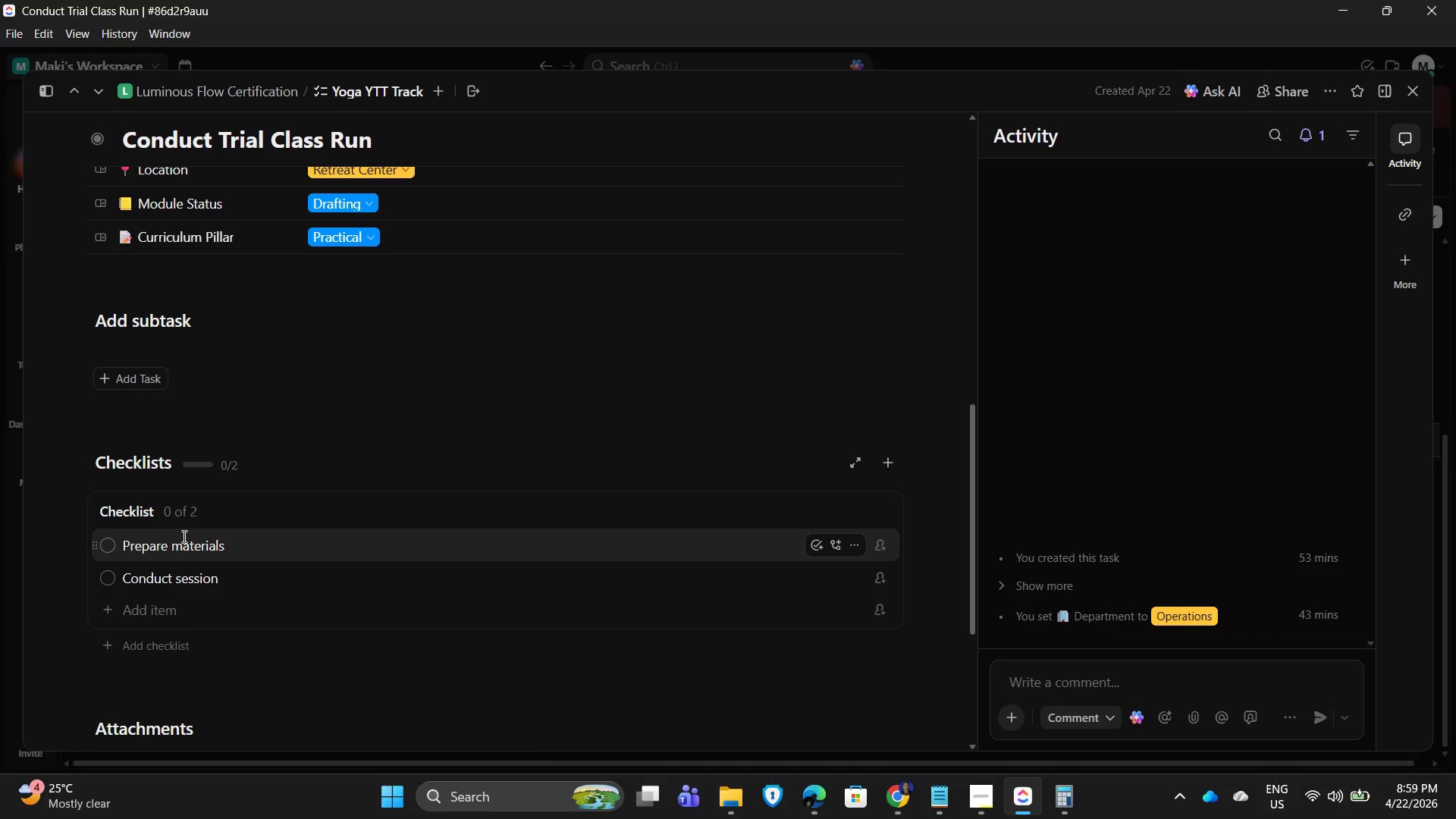 
type(Gather feed )
key(Backspace)
type(back)
 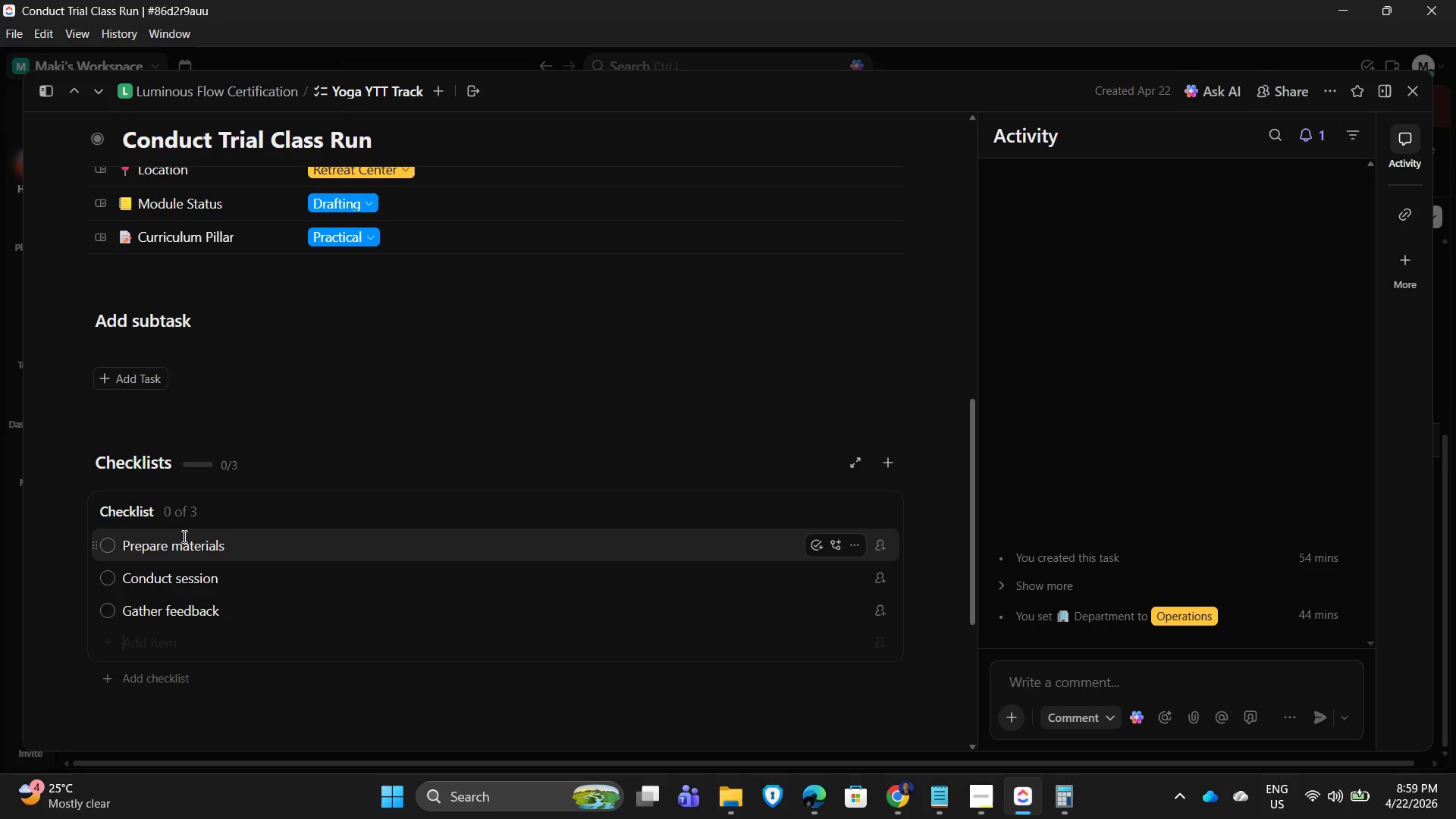 
key(Enter)
 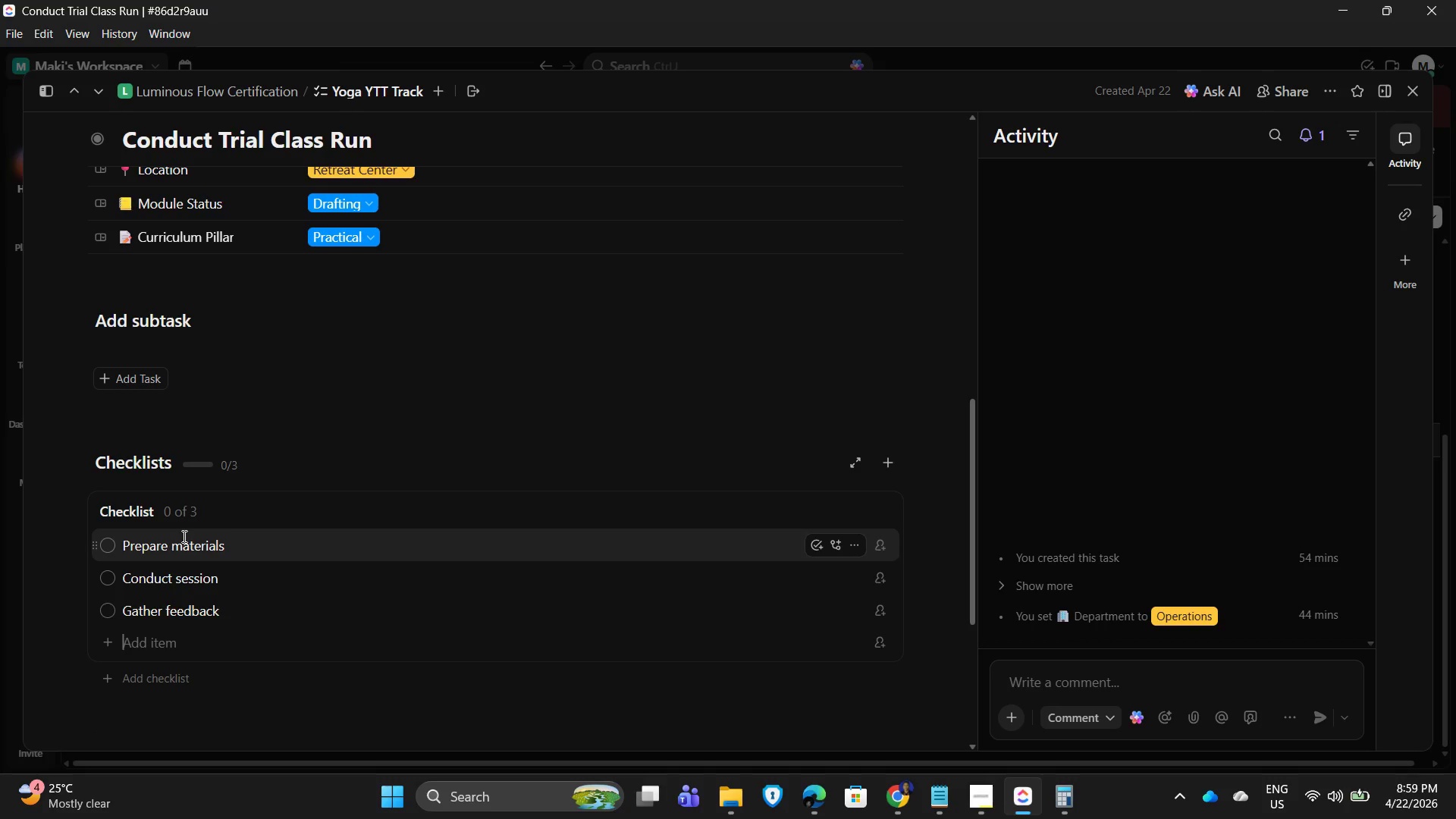 
type(Document improvements)
 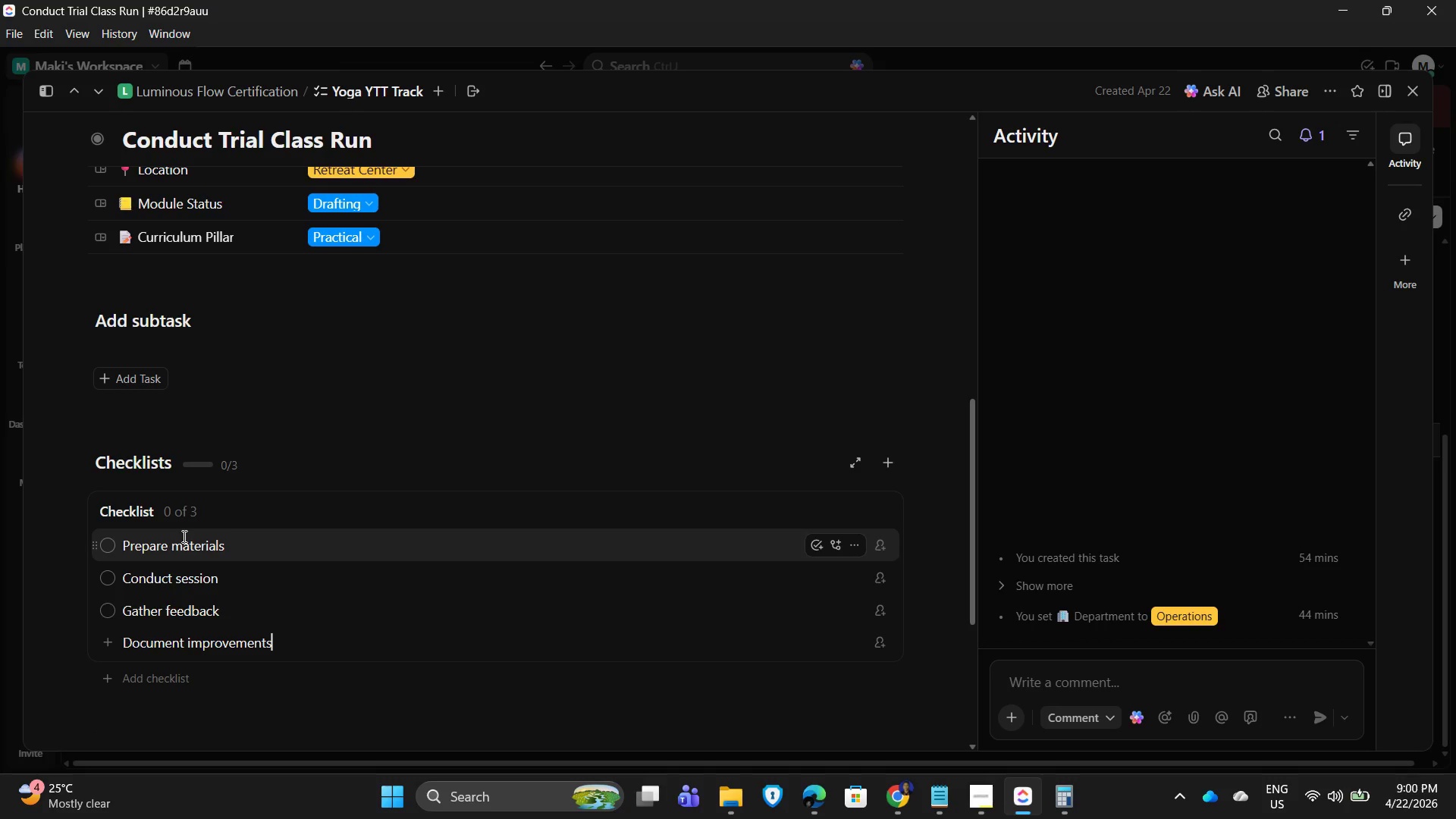 
key(Enter)
 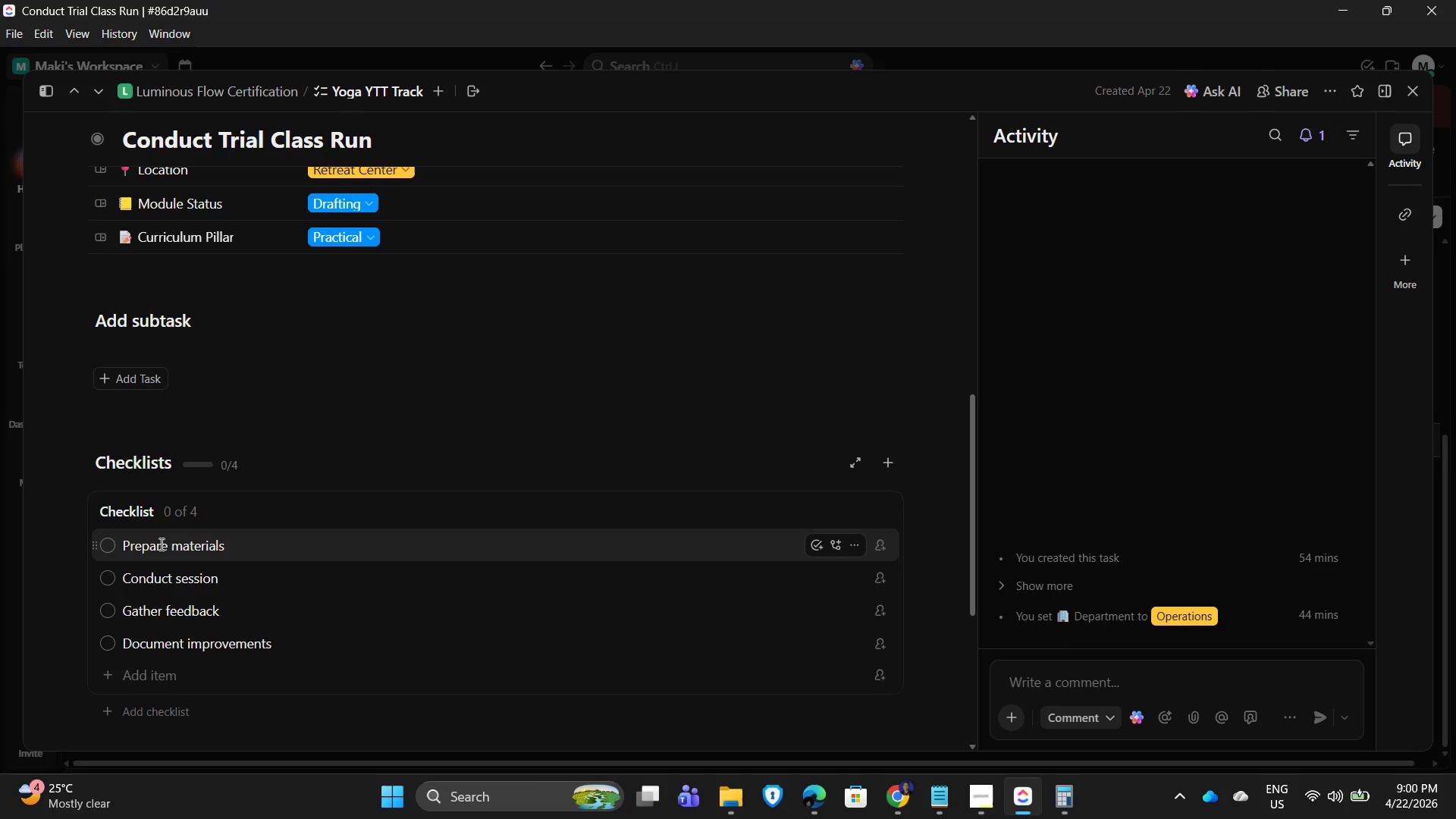 
scroll: coordinate [503, 545], scroll_direction: down, amount: 5.0
 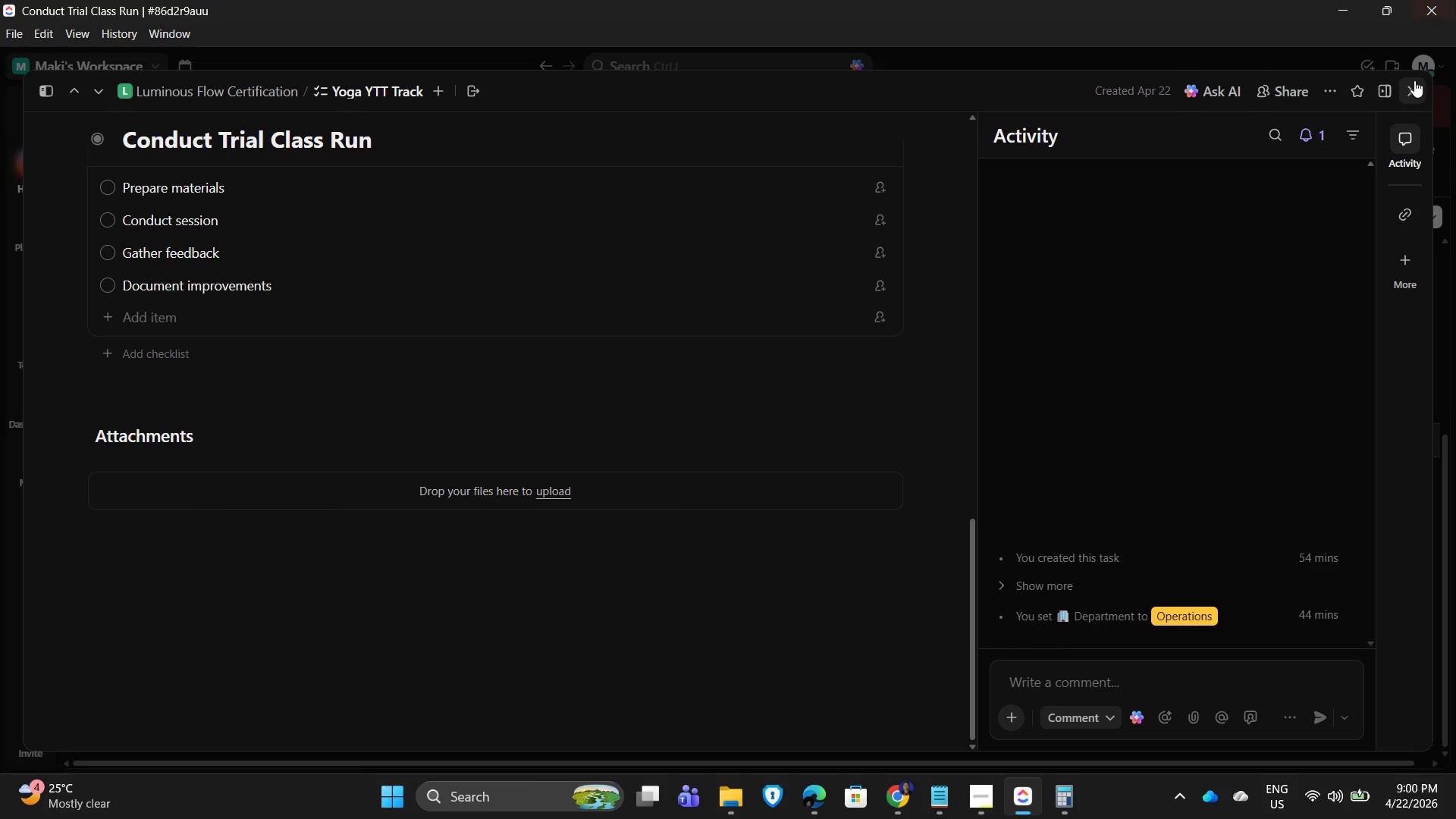 
left_click([1421, 87])
 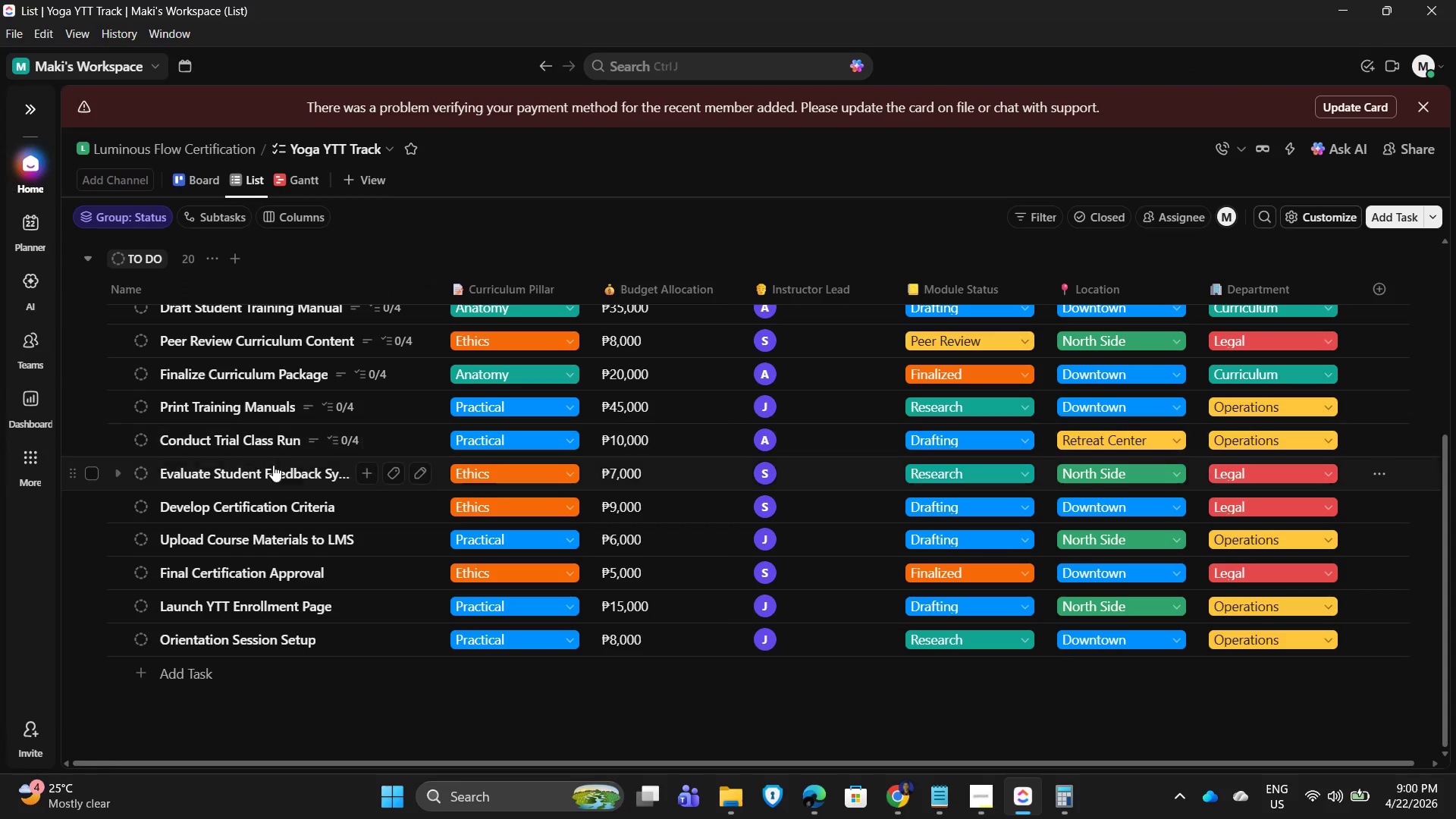 
left_click([221, 472])
 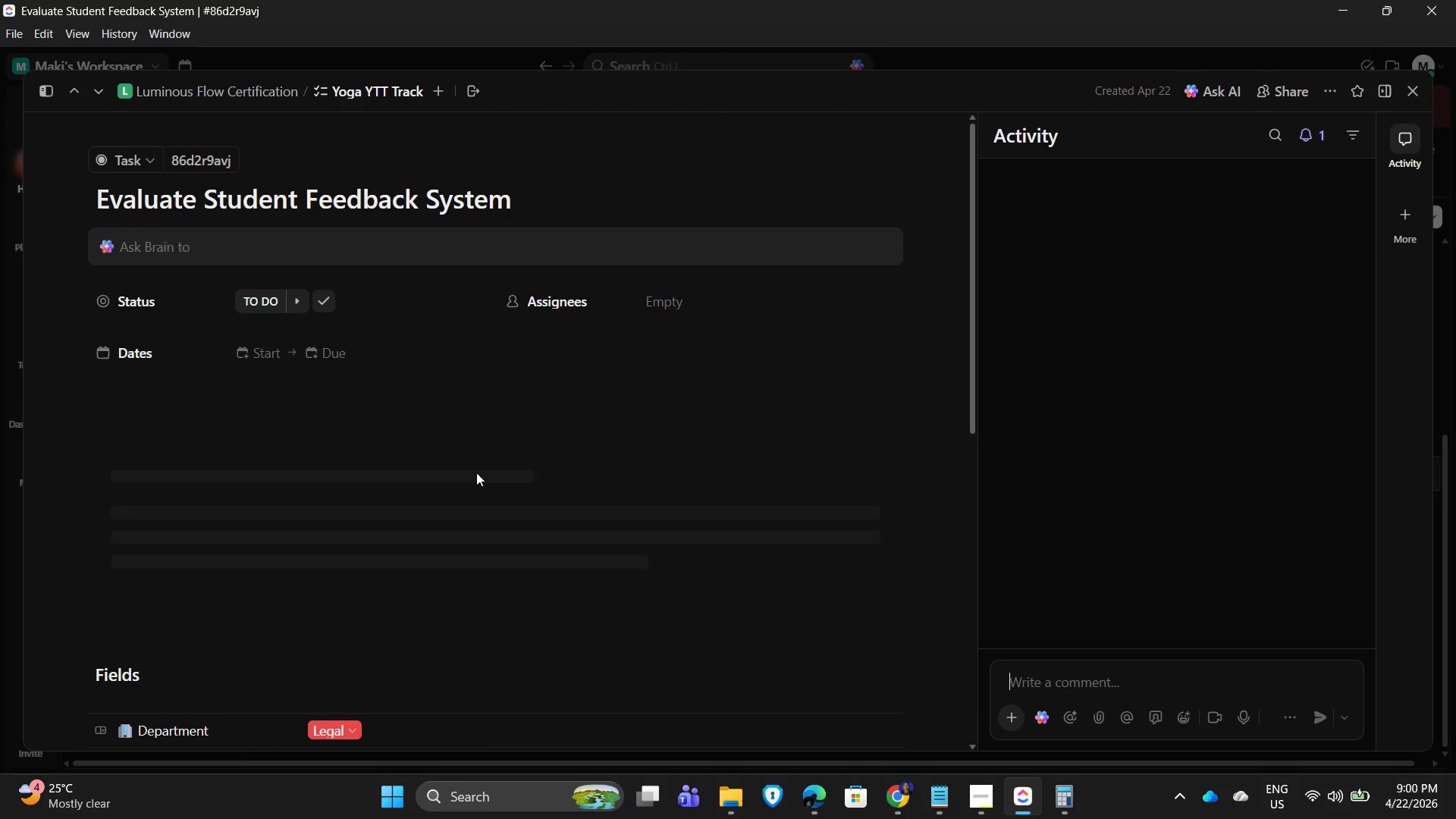 
scroll: coordinate [476, 474], scroll_direction: down, amount: 3.0
 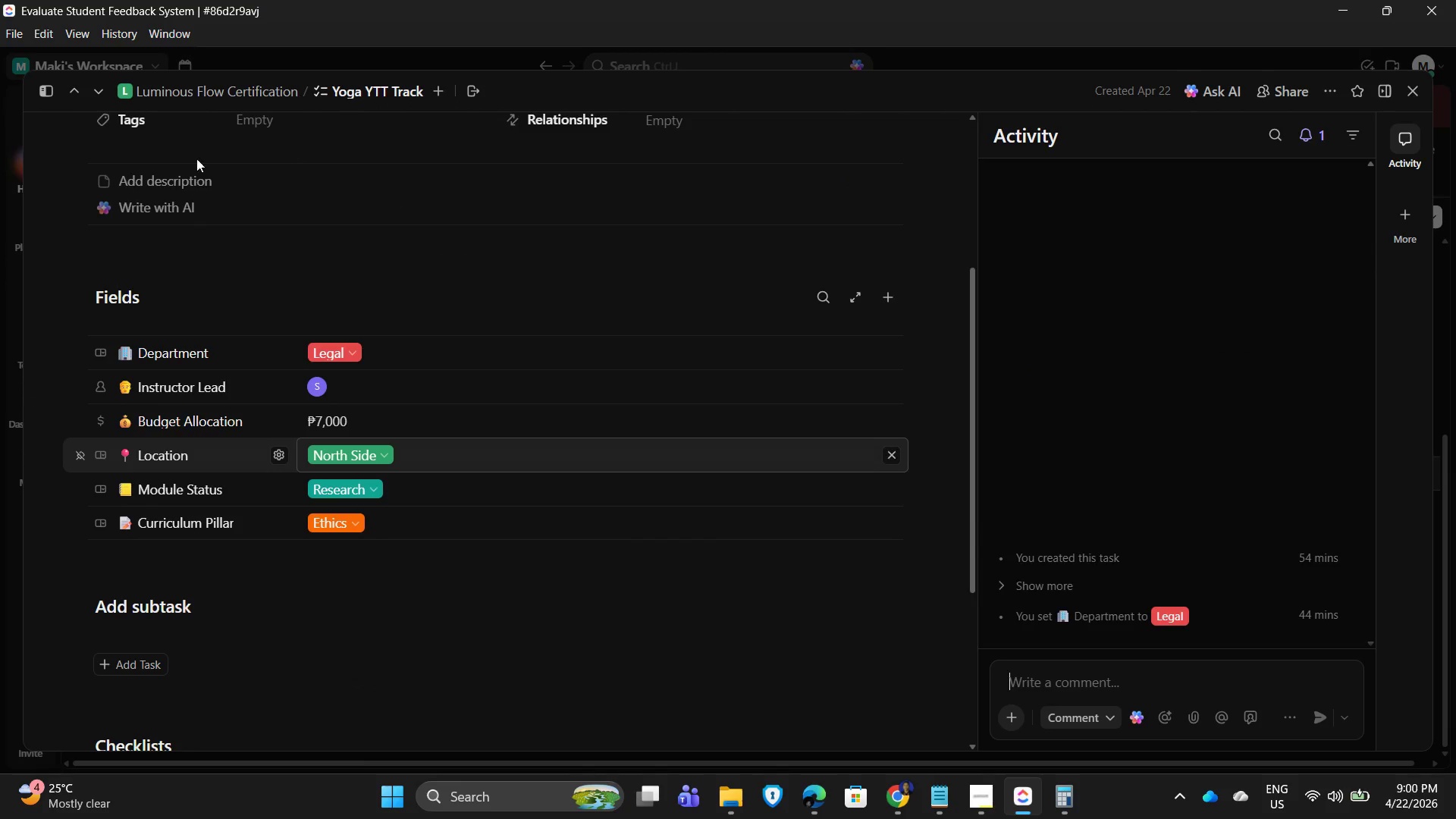 
left_click([156, 189])
 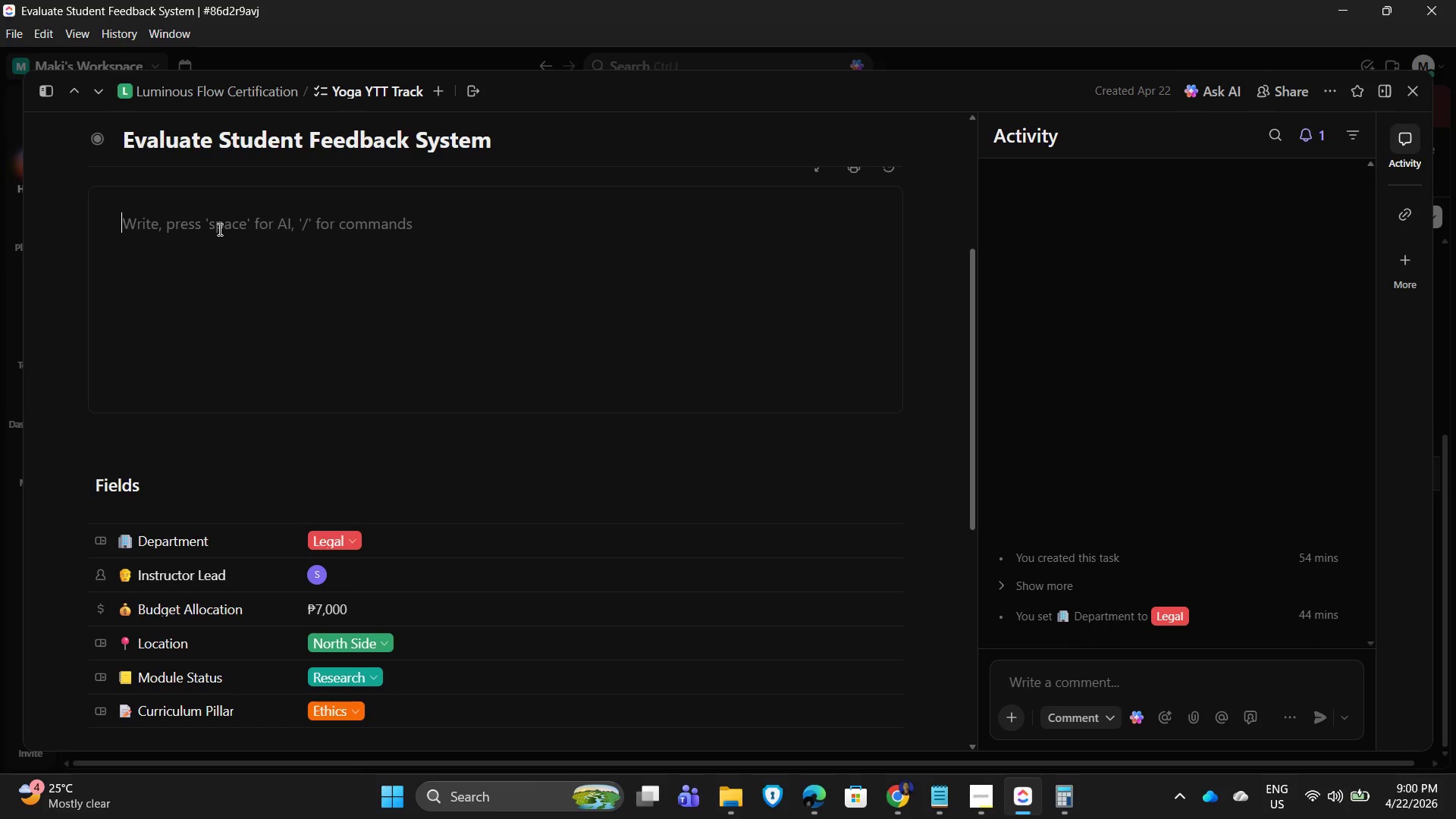 
wait(9.48)
 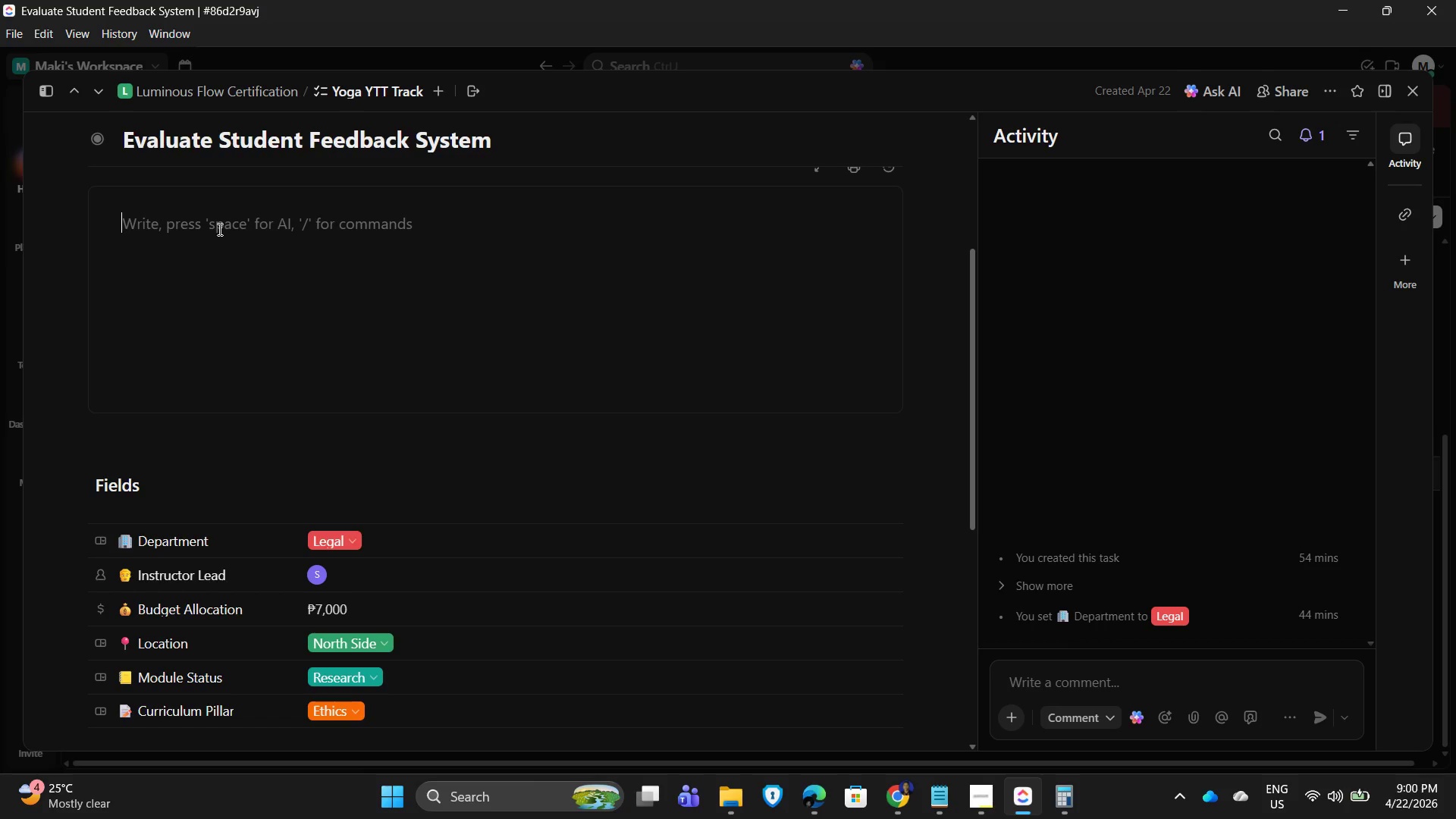 
type(Assess and improve the system for collecting student feedback.)
 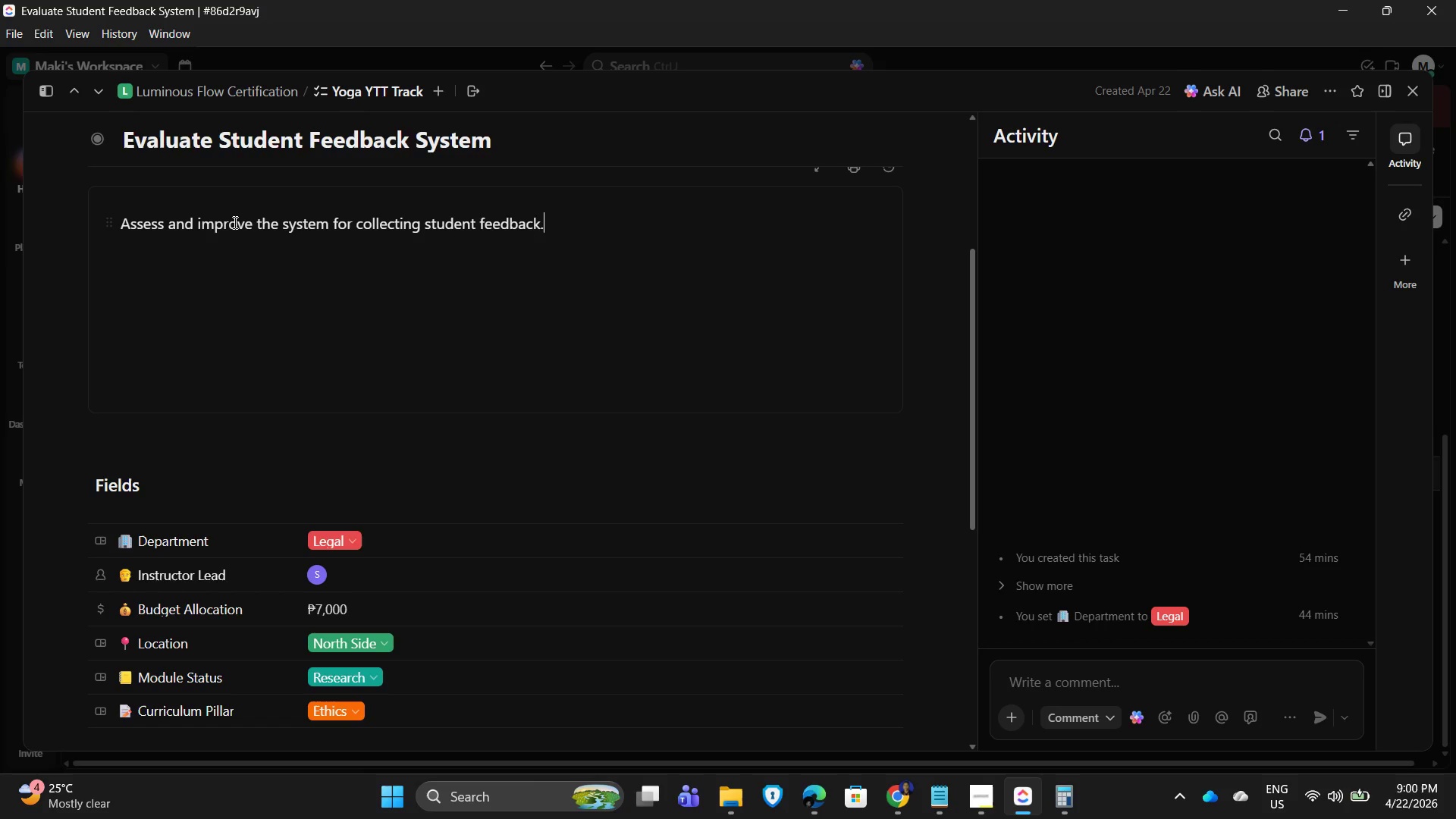 
scroll: coordinate [328, 457], scroll_direction: down, amount: 9.0
 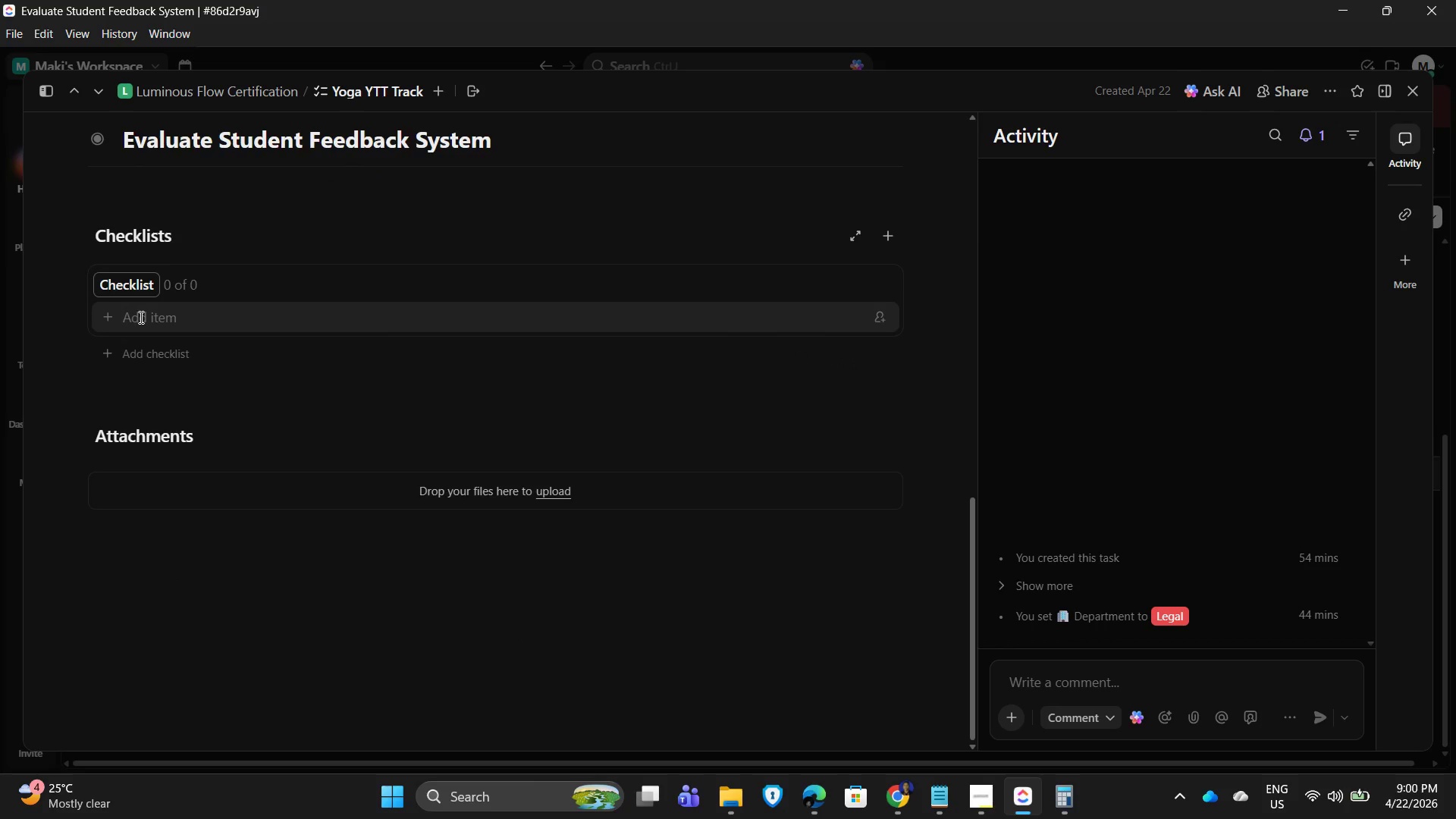 
left_click([140, 317])
 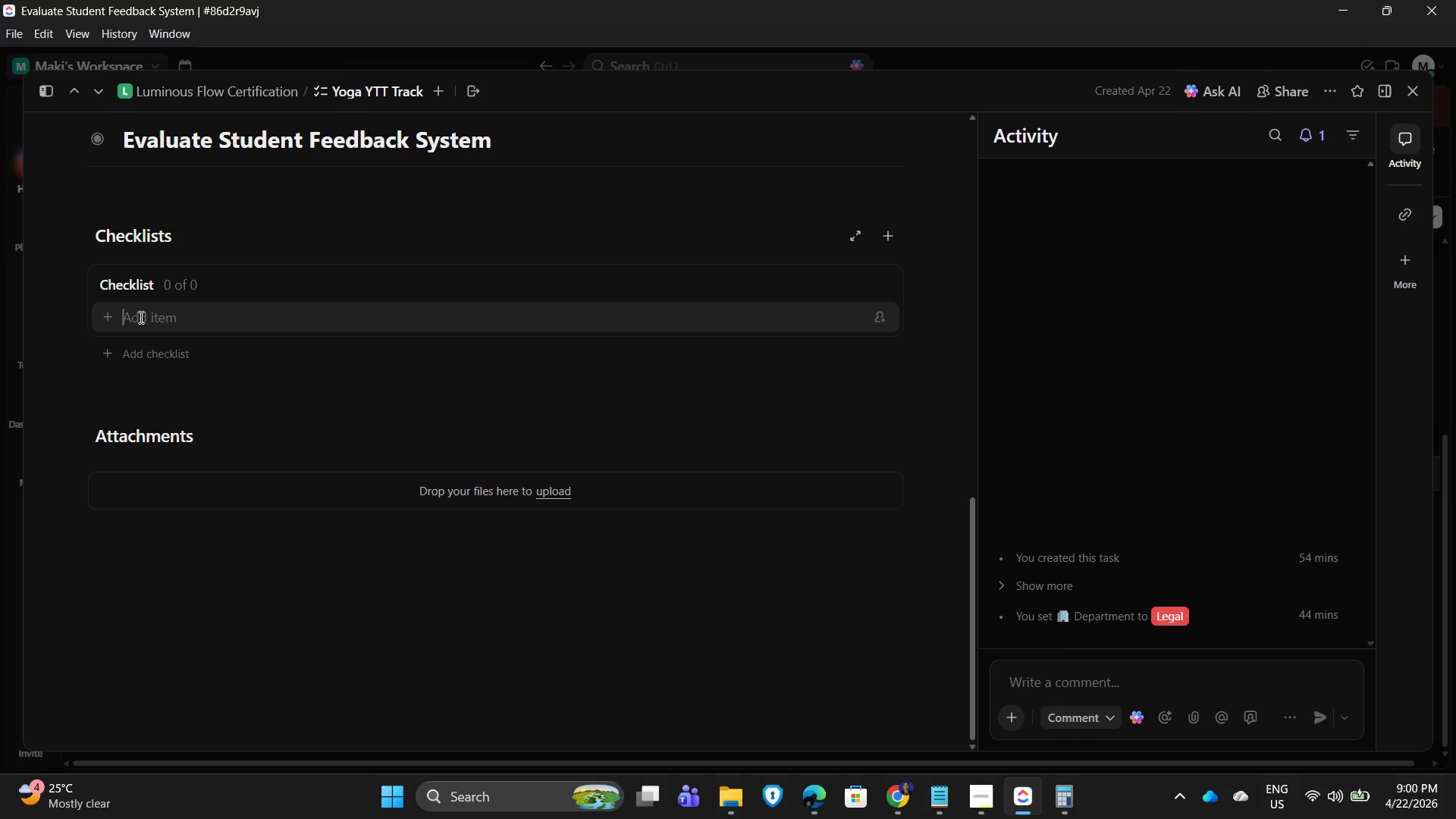 
key(Shift+R)
 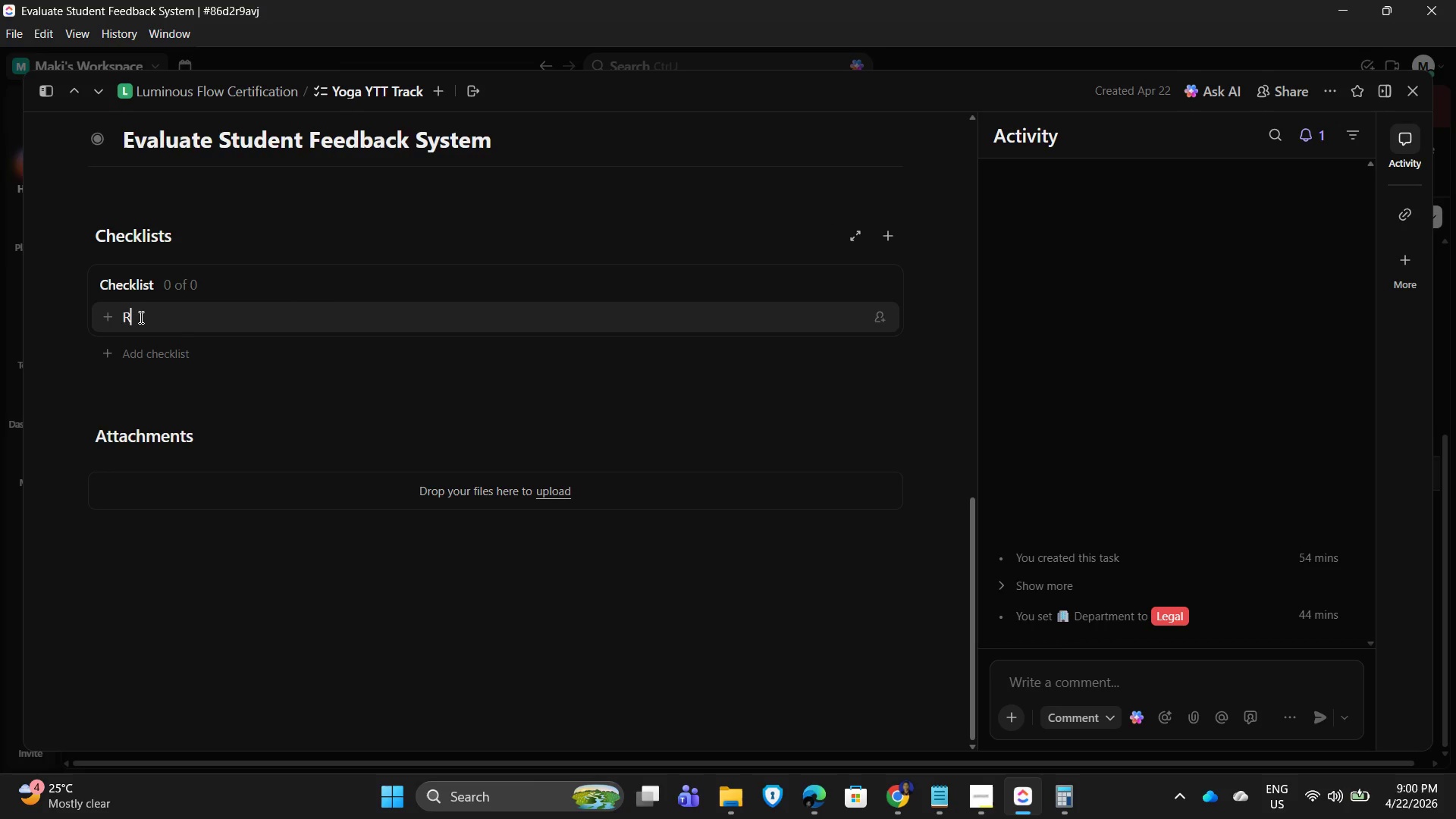 
type(eview current tools)
 